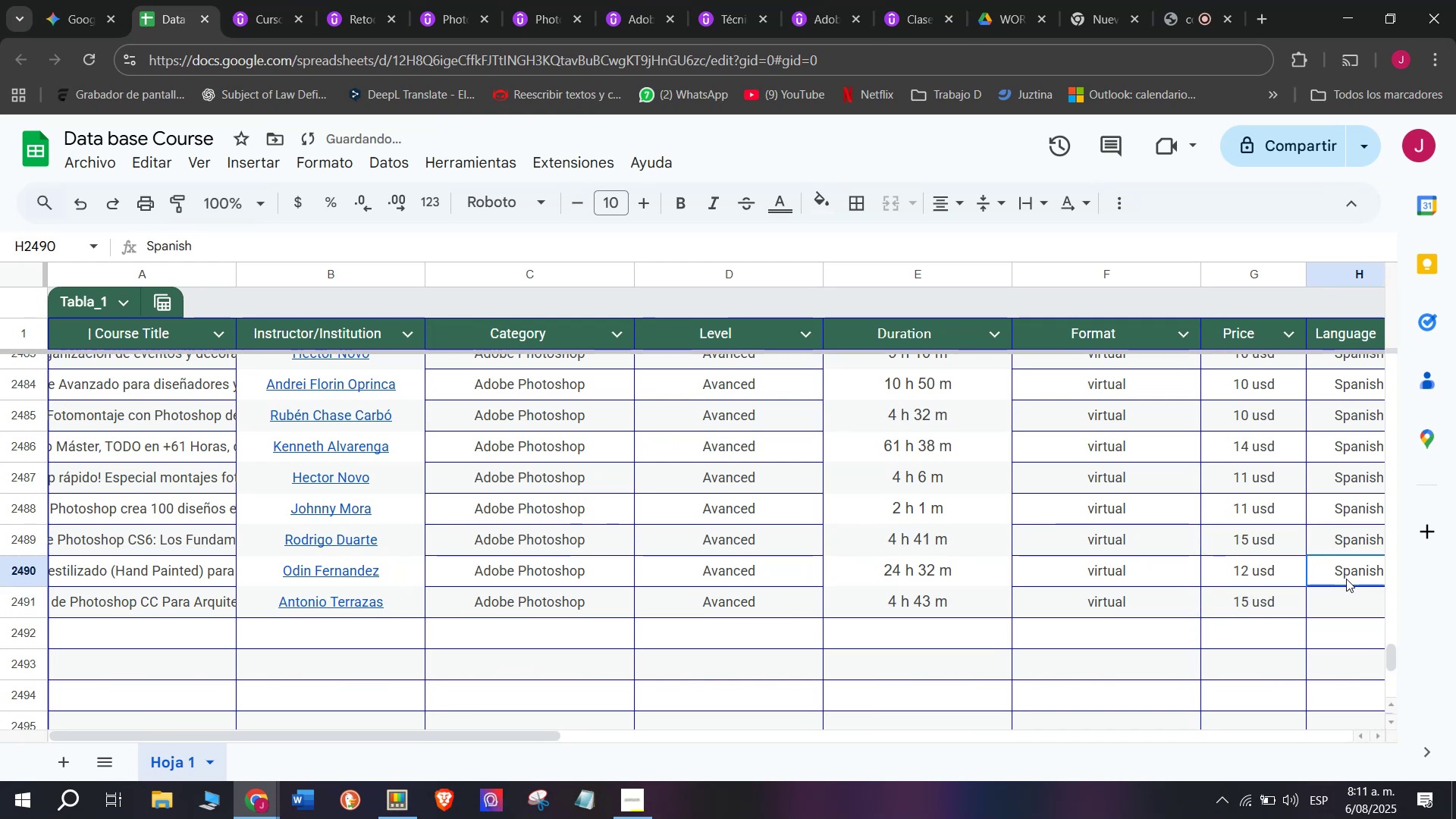 
key(Break)
 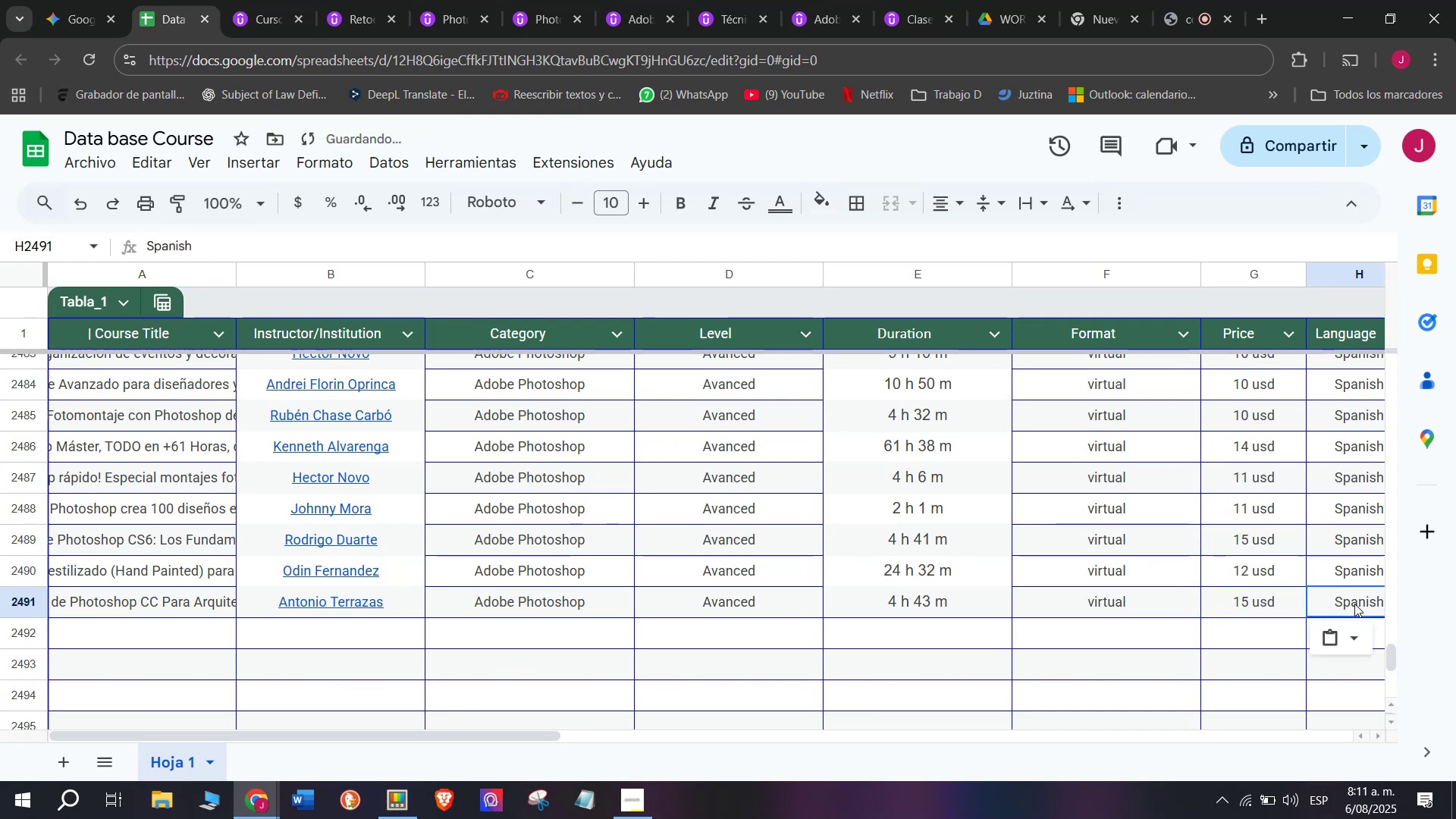 
key(Control+ControlLeft)
 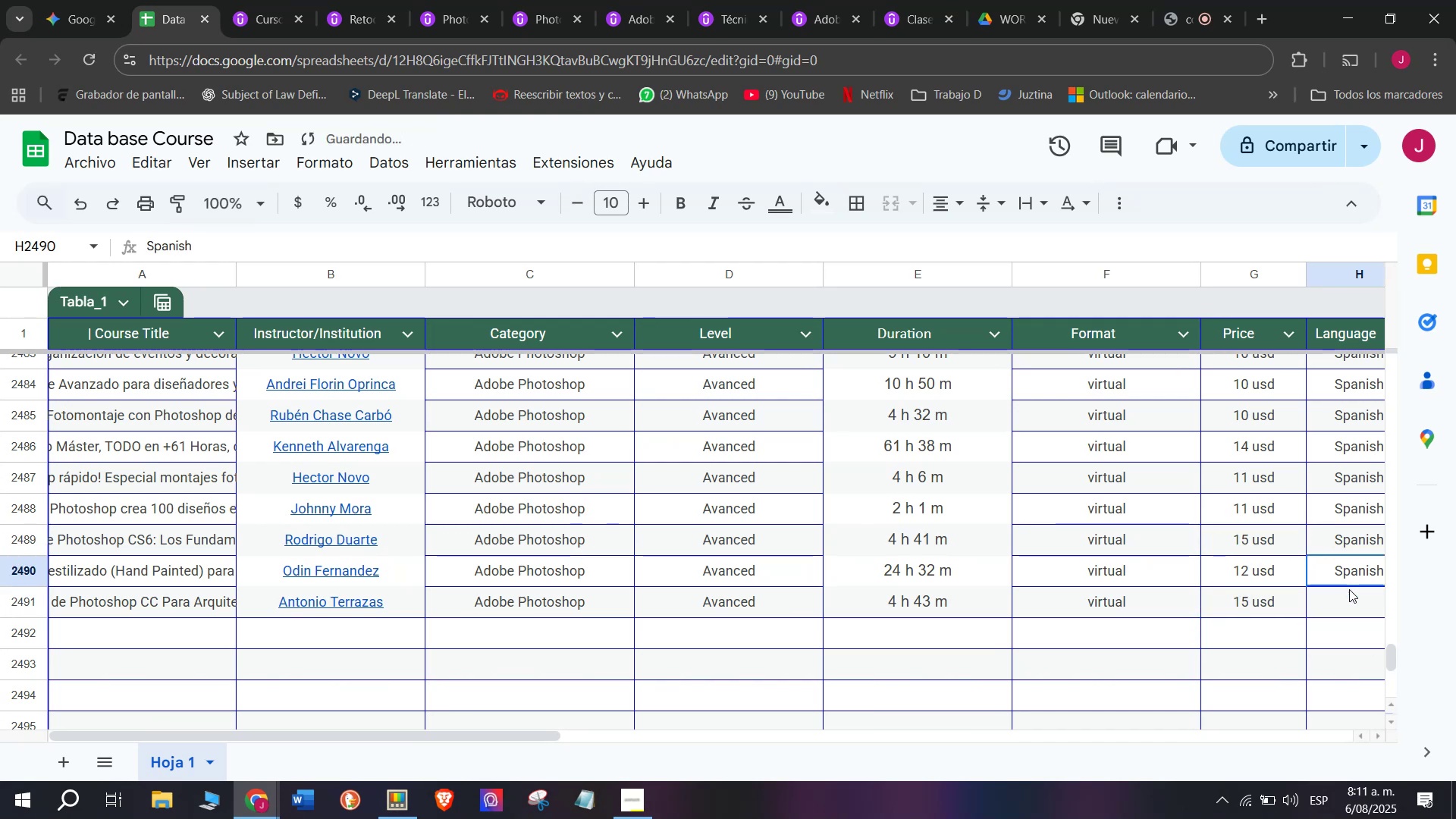 
key(Control+C)
 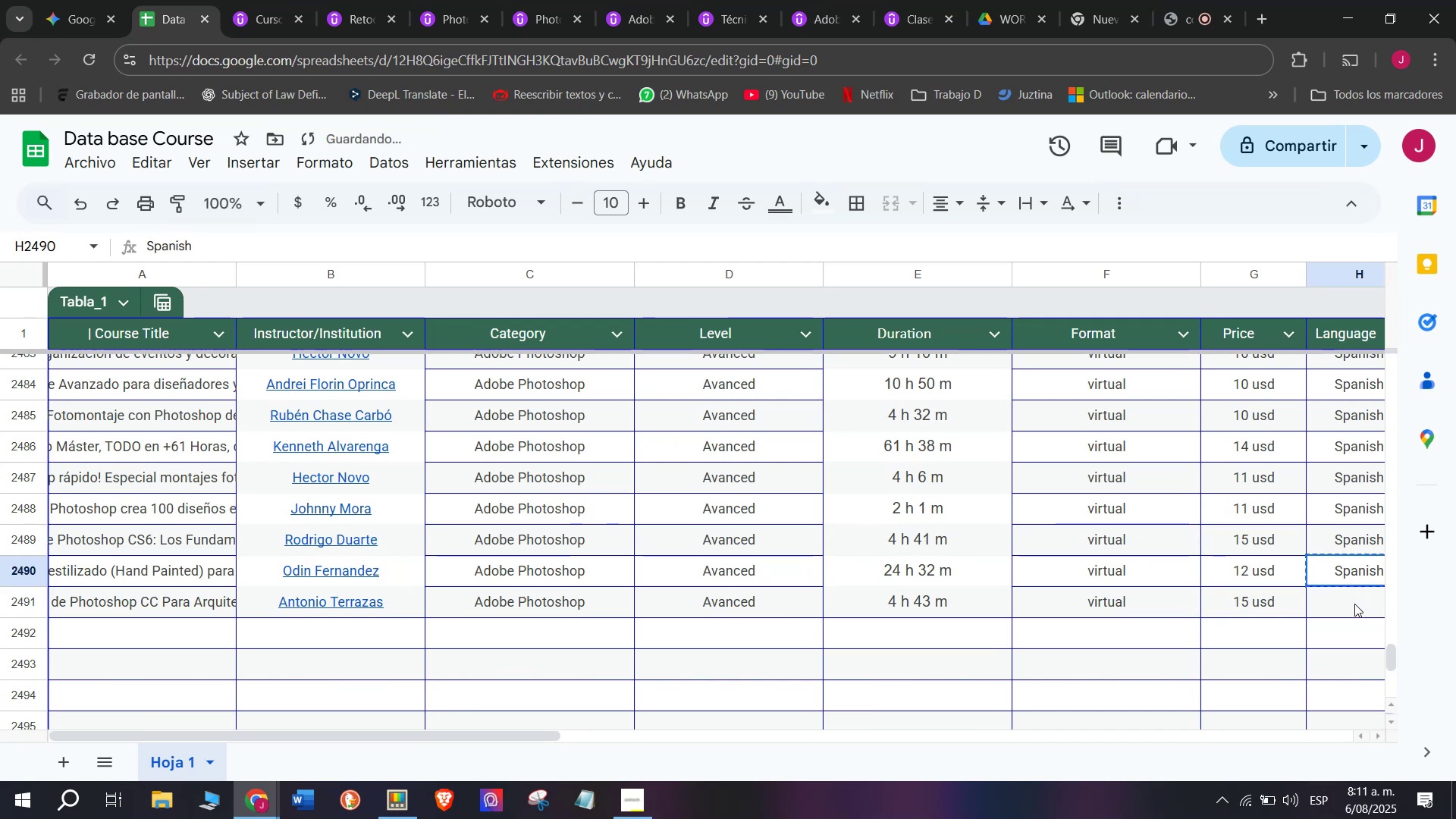 
key(Z)
 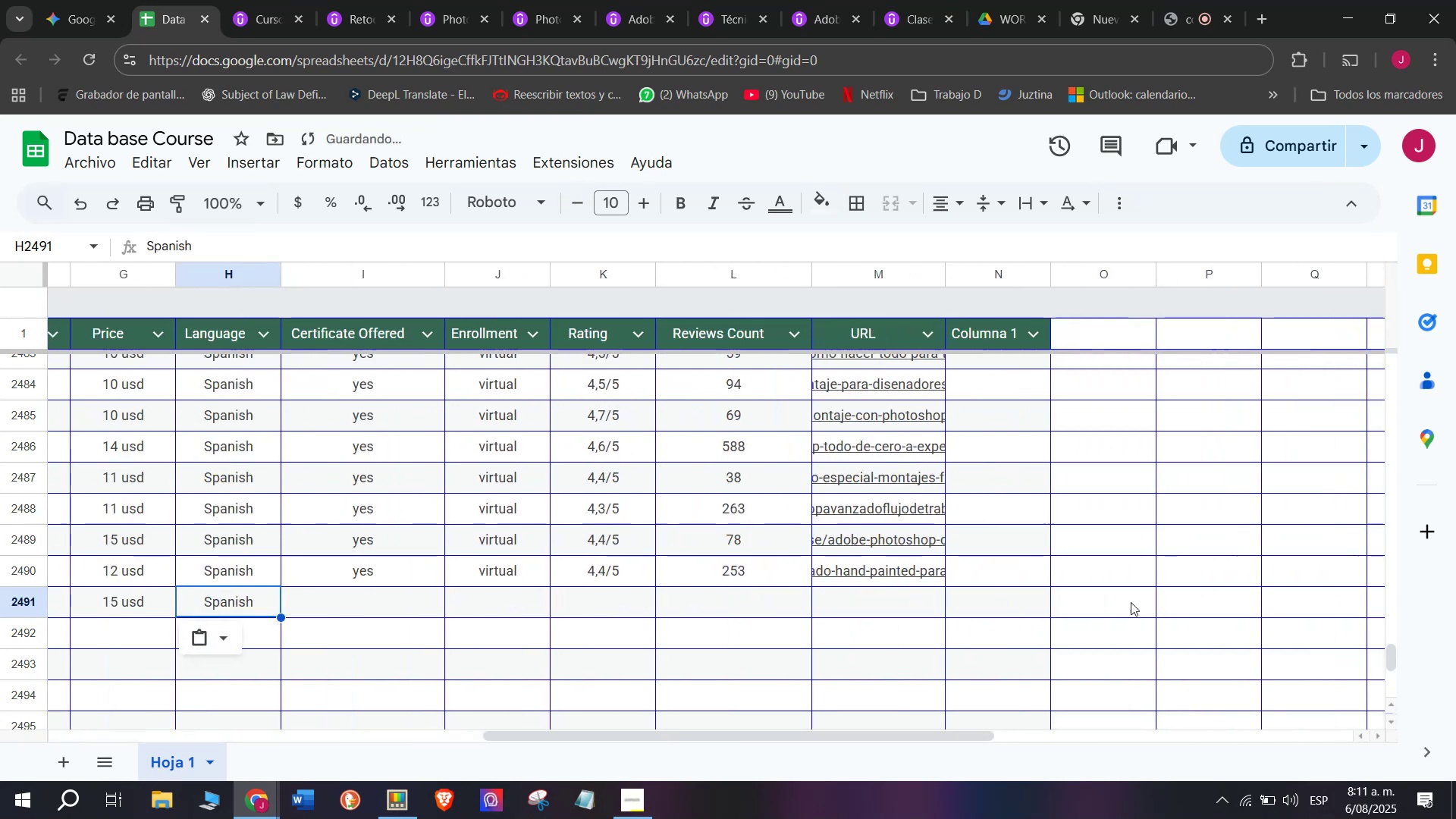 
key(Control+ControlLeft)
 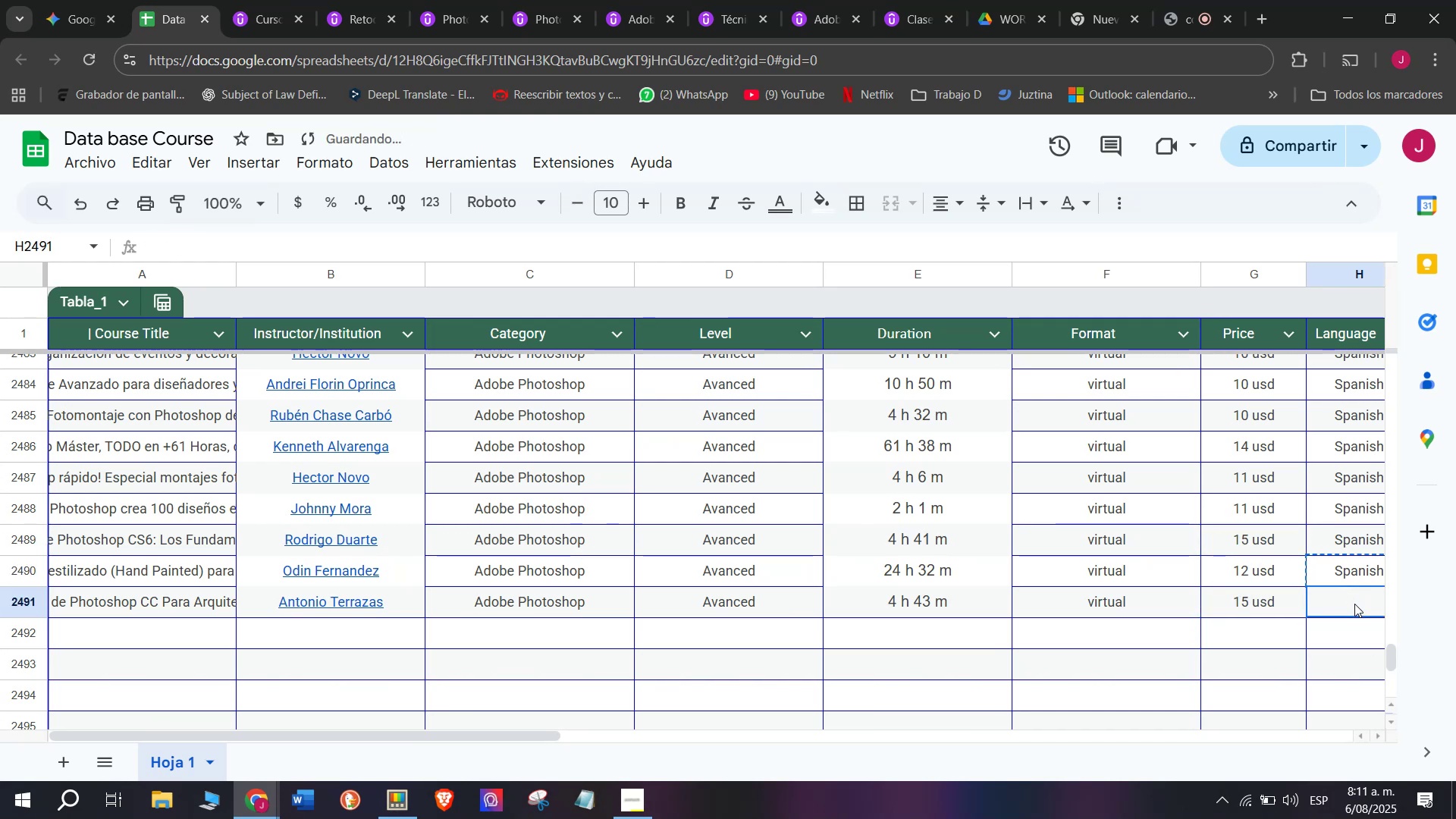 
key(Control+V)
 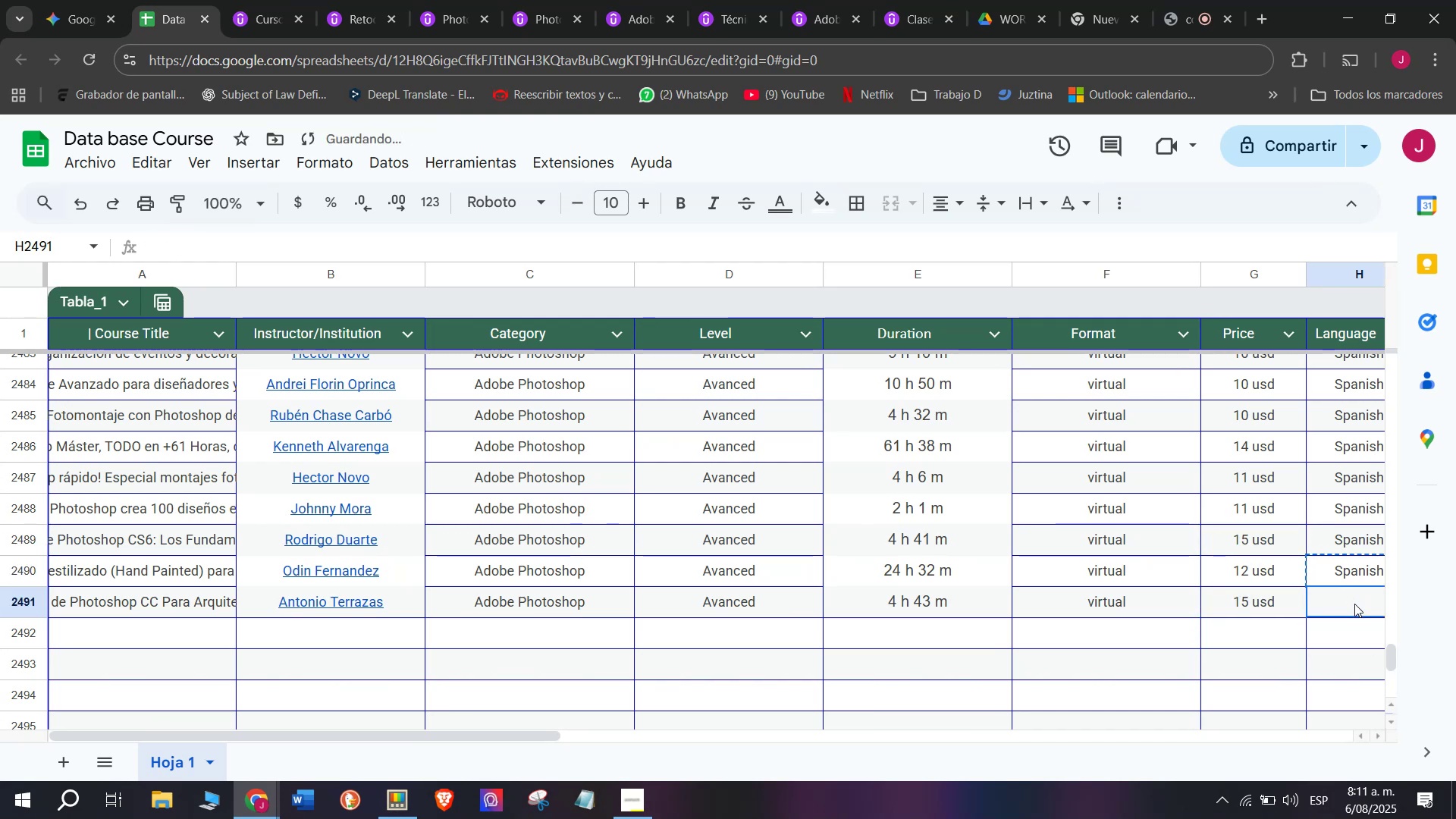 
double_click([1354, 604])
 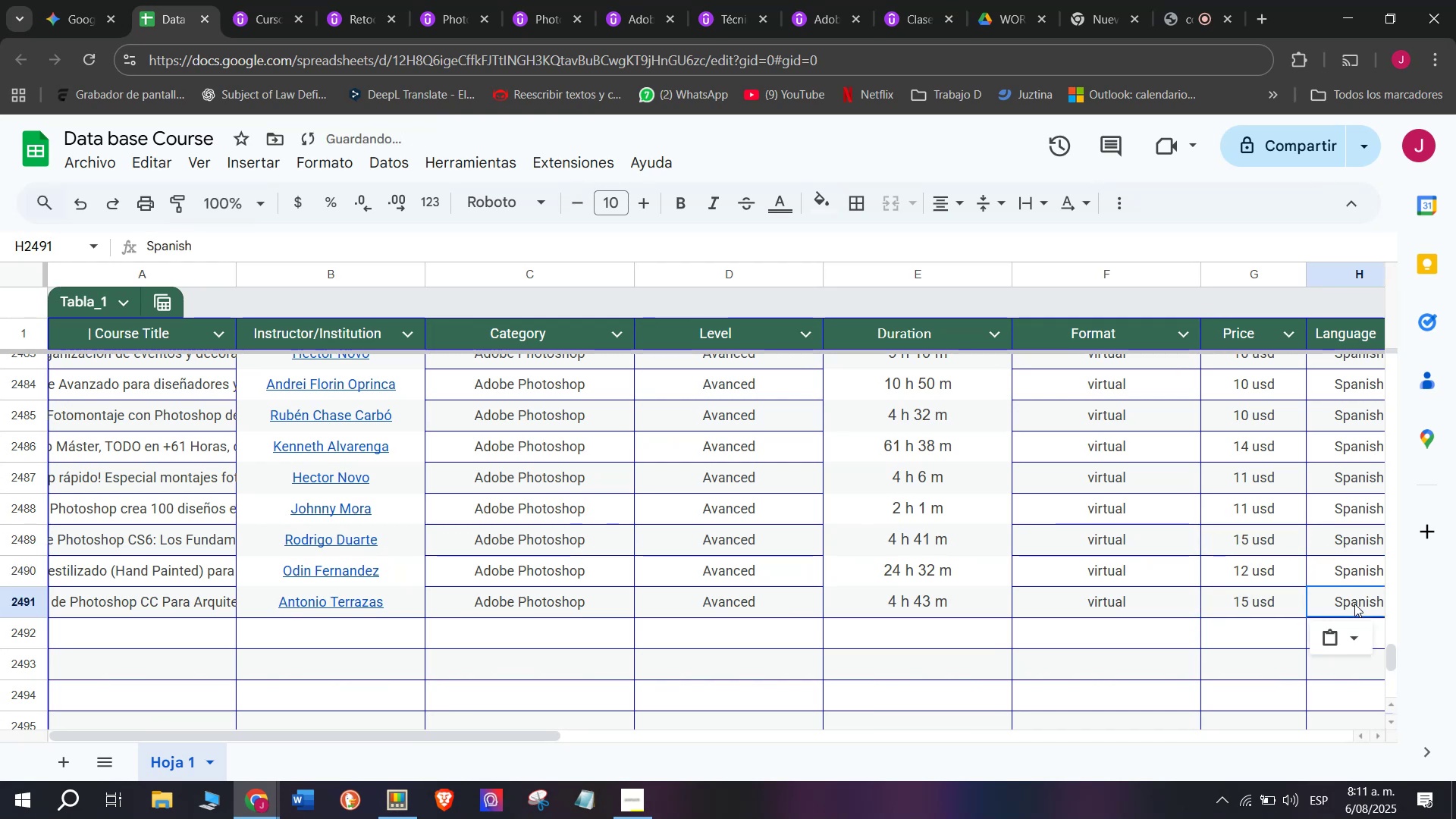 
scroll: coordinate [230, 604], scroll_direction: down, amount: 3.0
 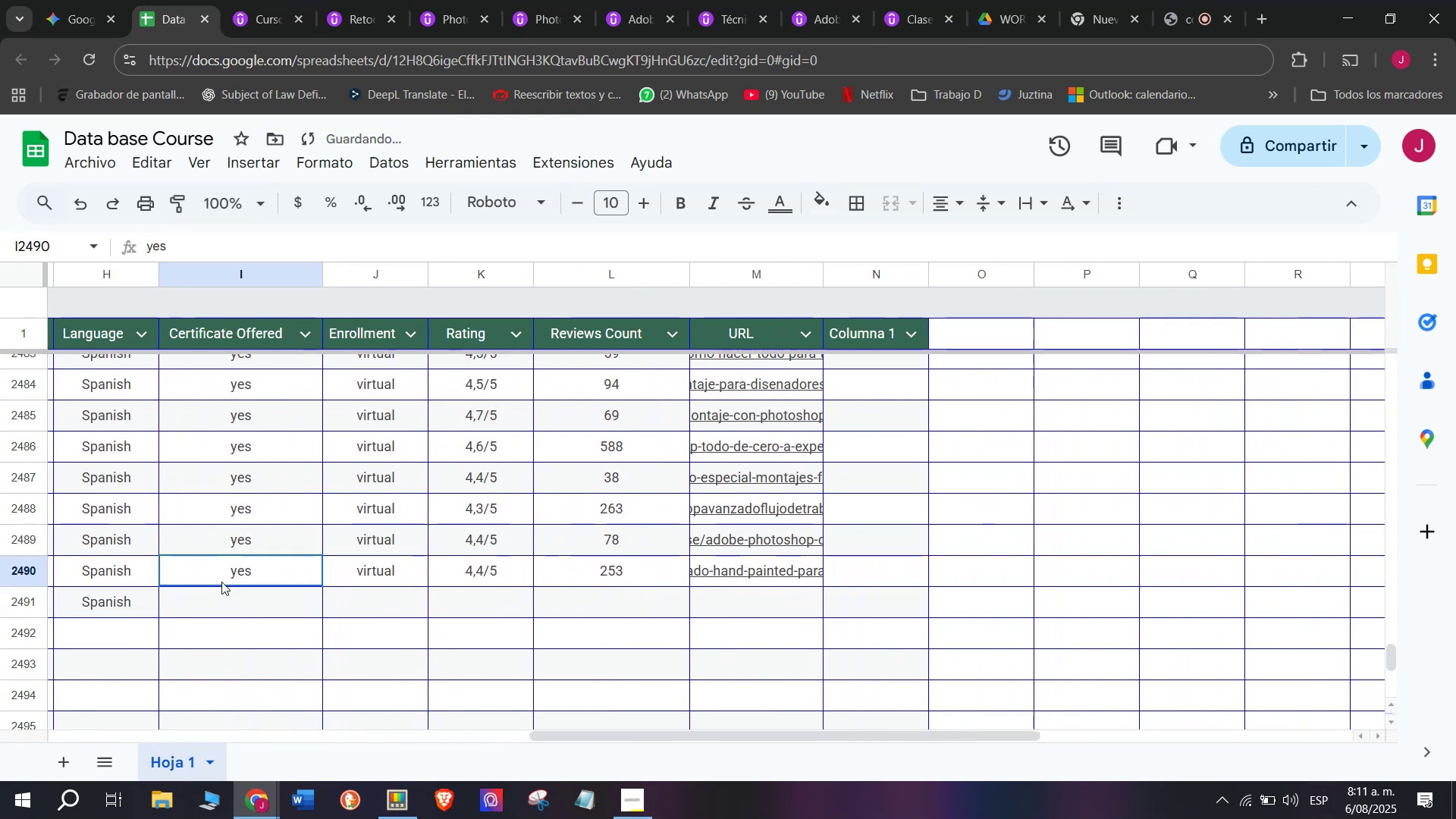 
key(Break)
 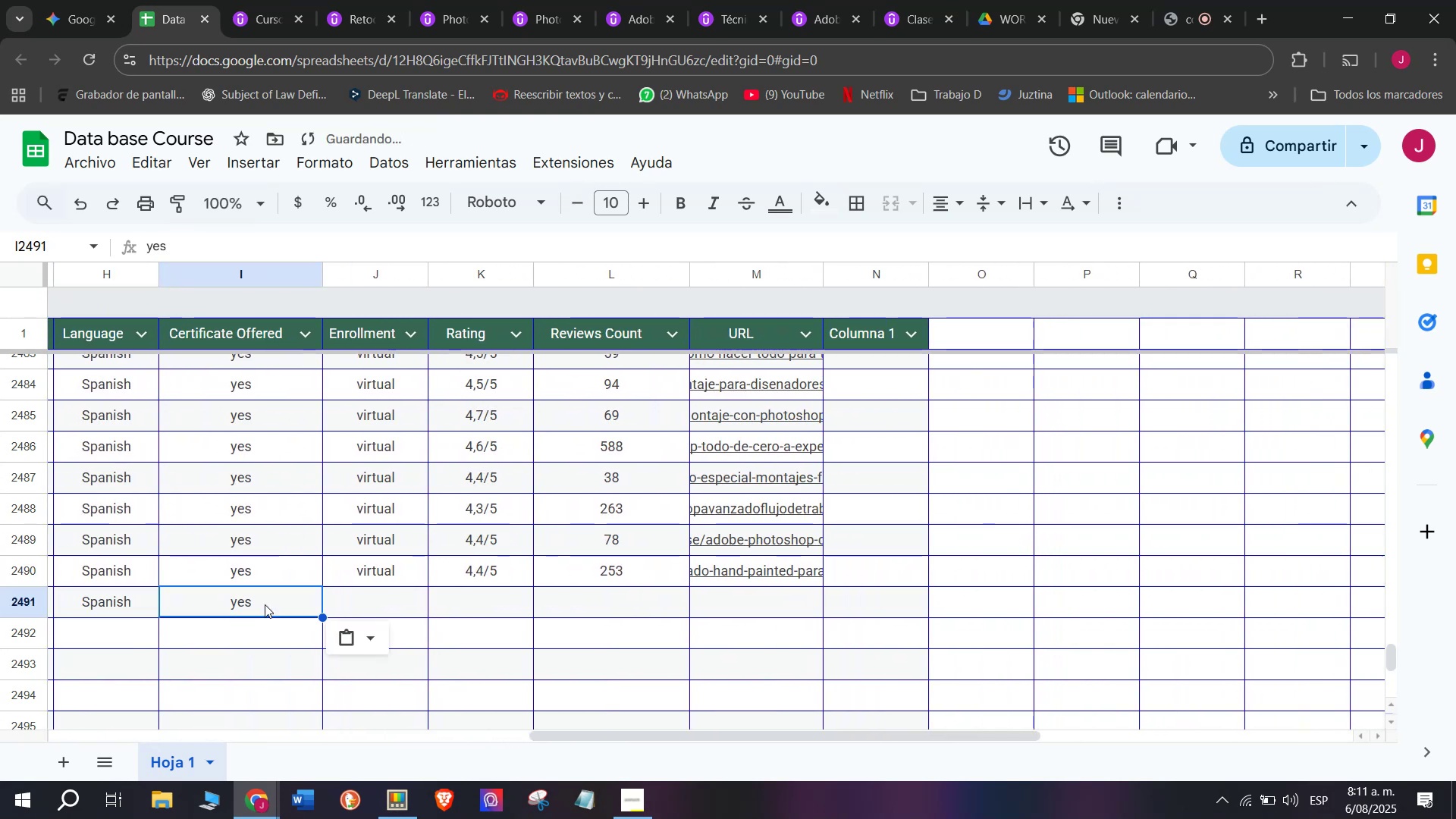 
key(Control+ControlLeft)
 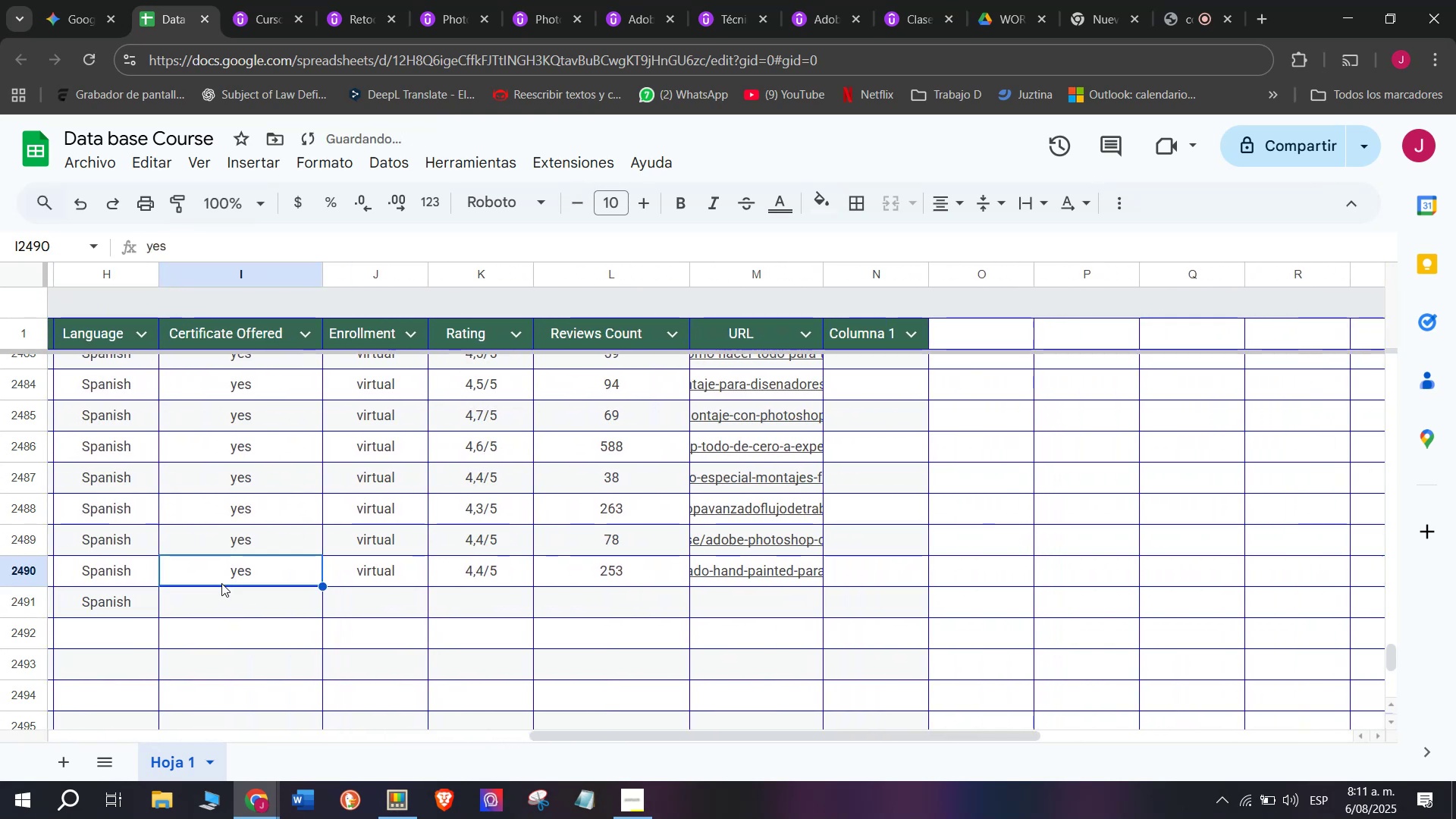 
key(Control+C)
 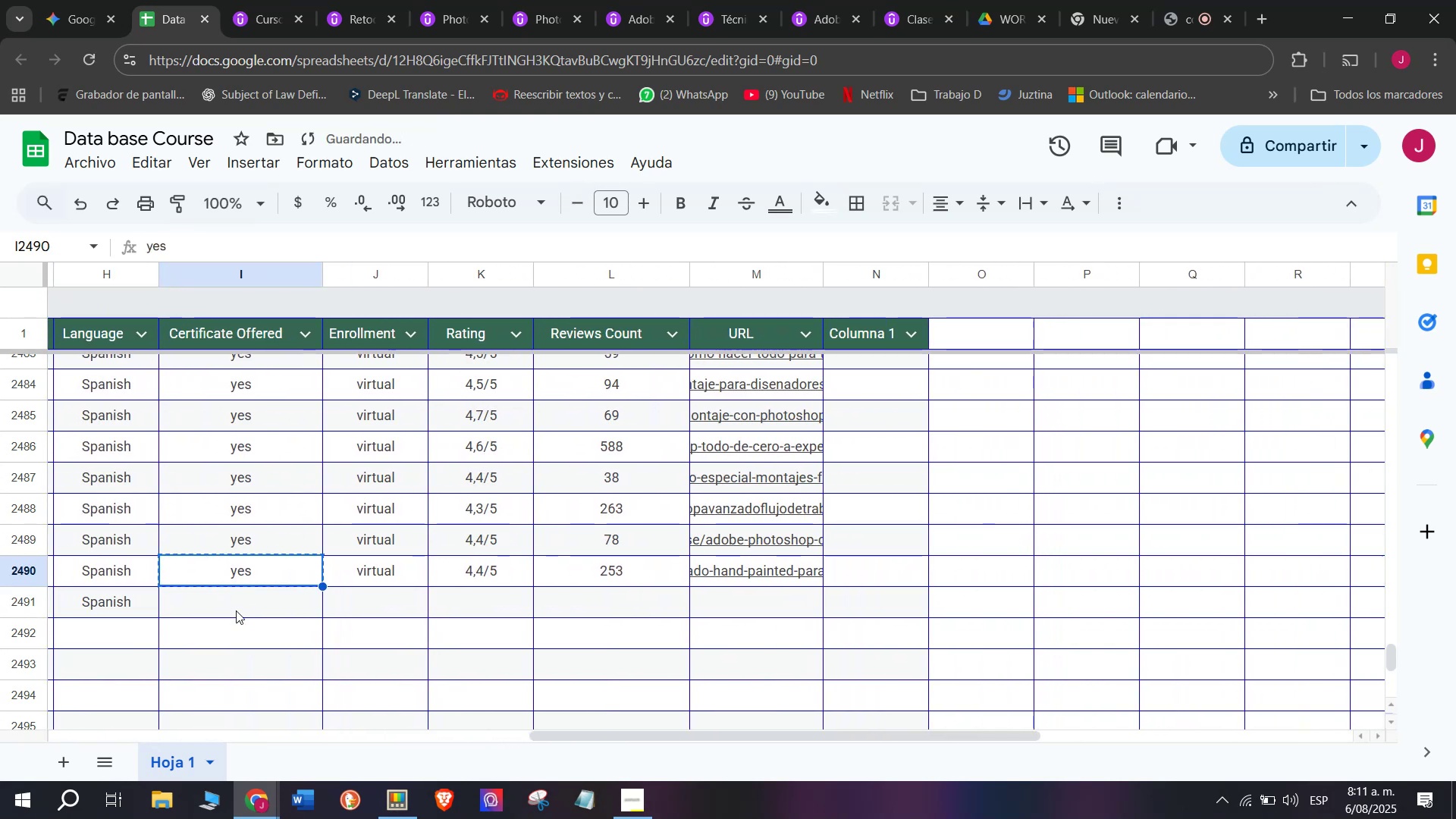 
double_click([237, 610])
 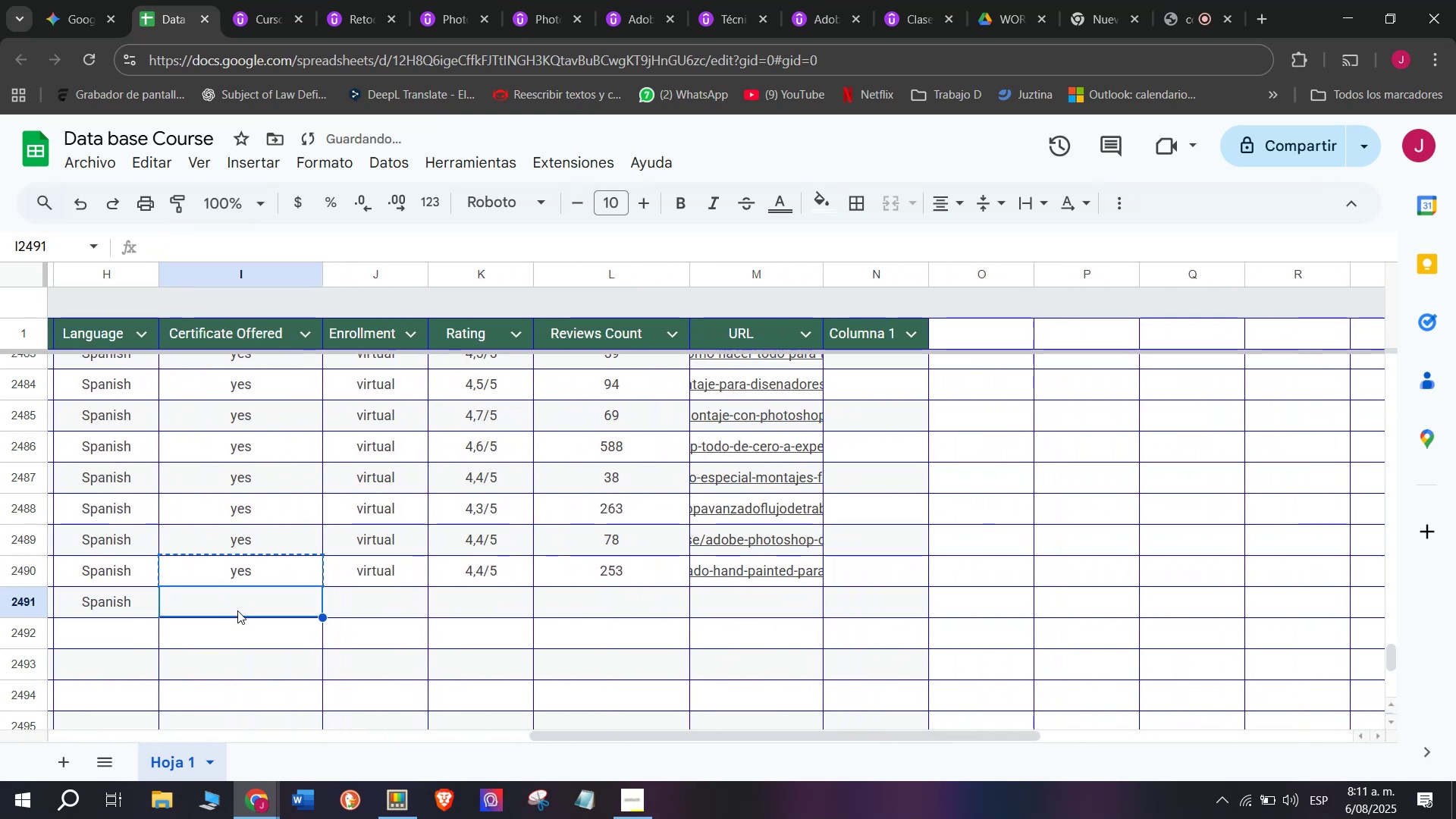 
key(Control+ControlLeft)
 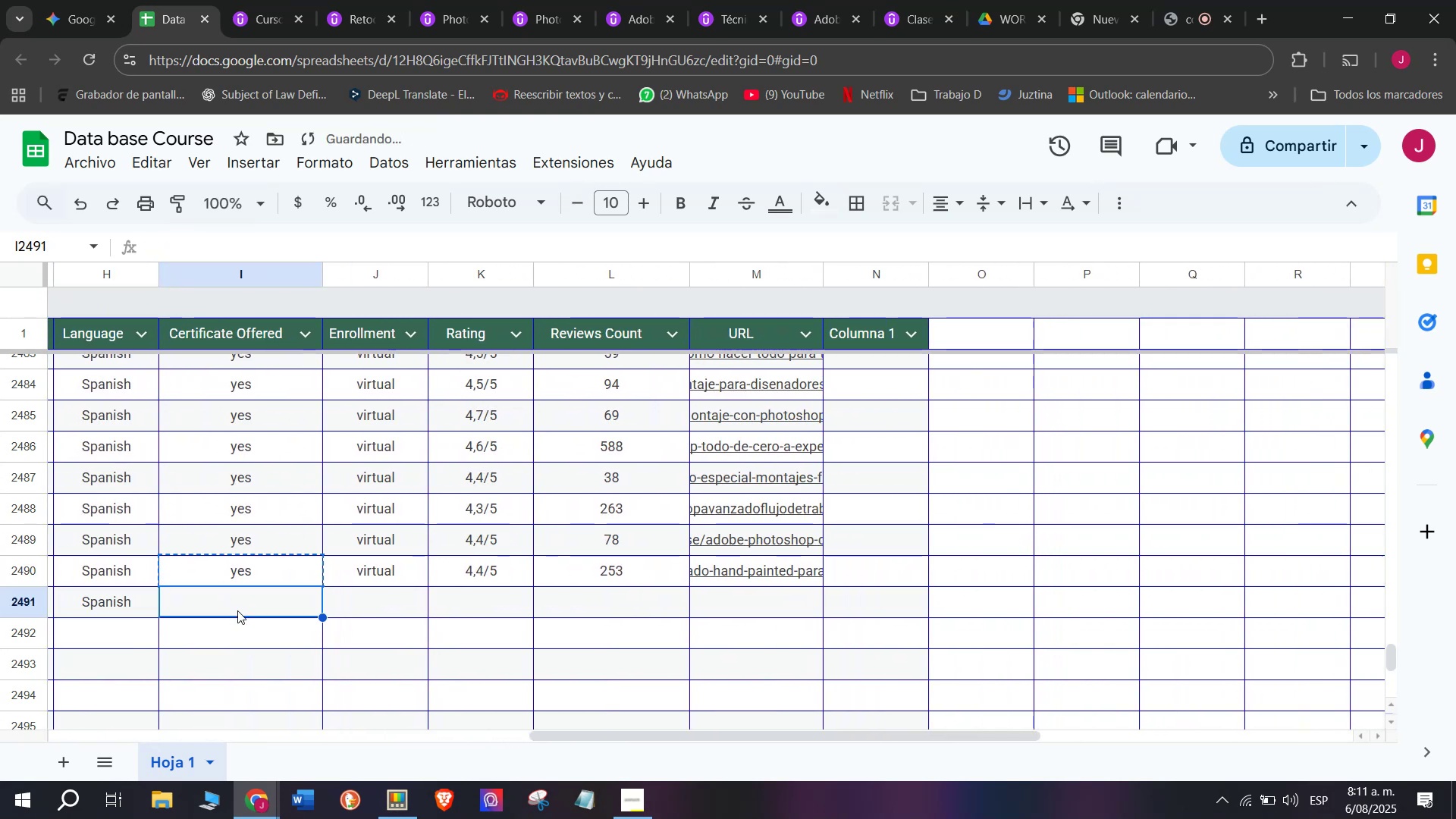 
key(Z)
 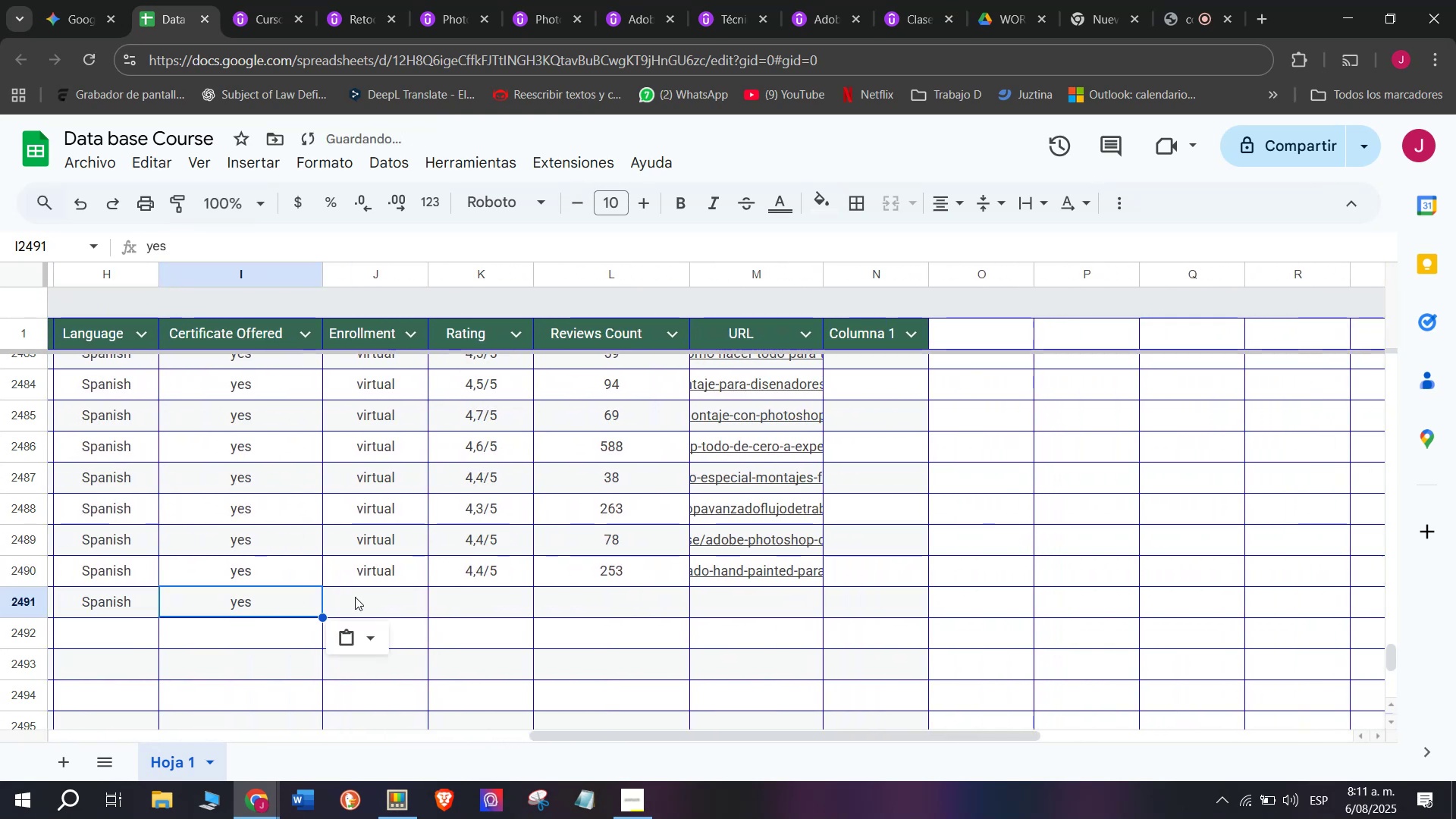 
key(Control+V)
 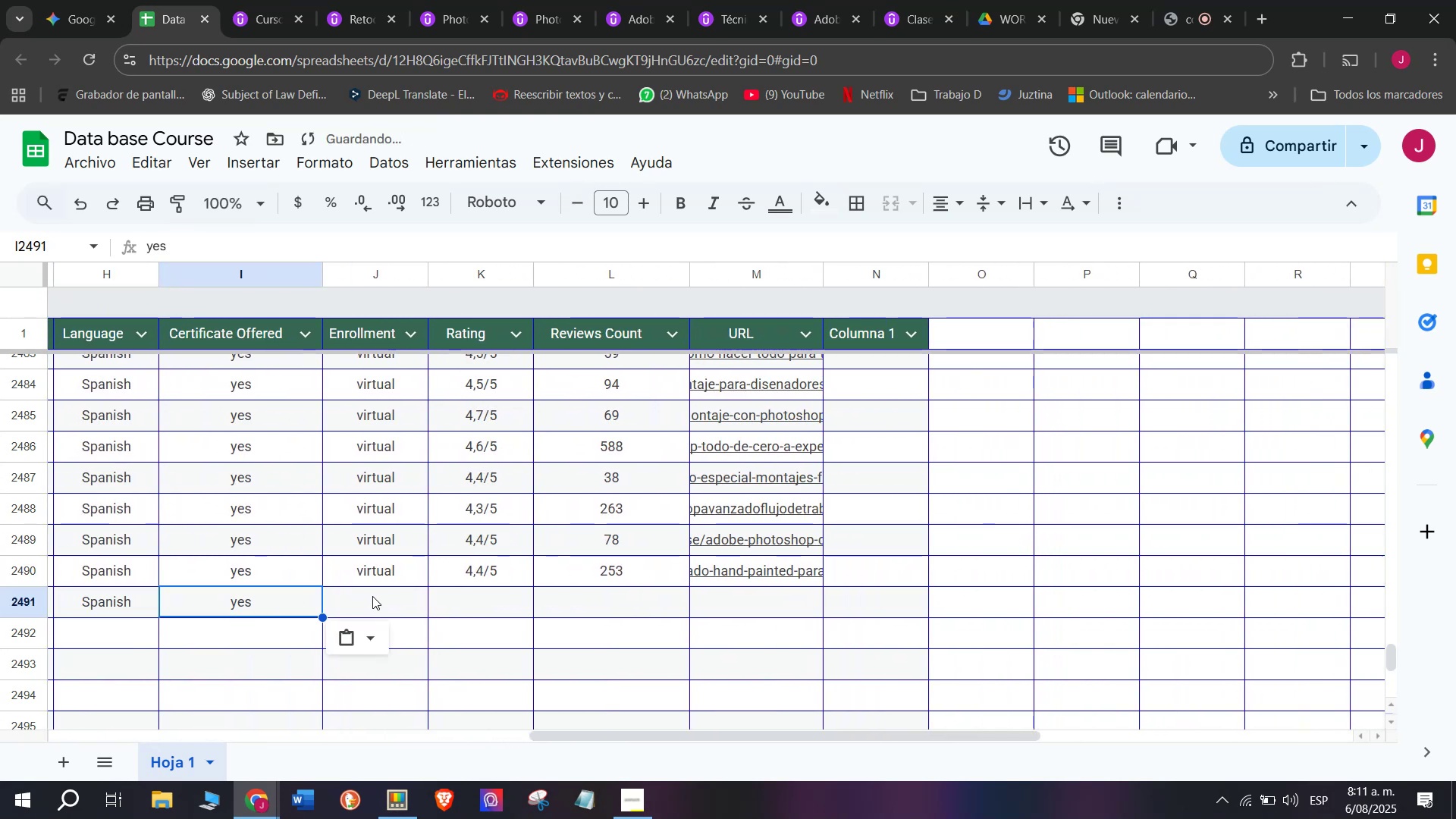 
left_click([382, 570])
 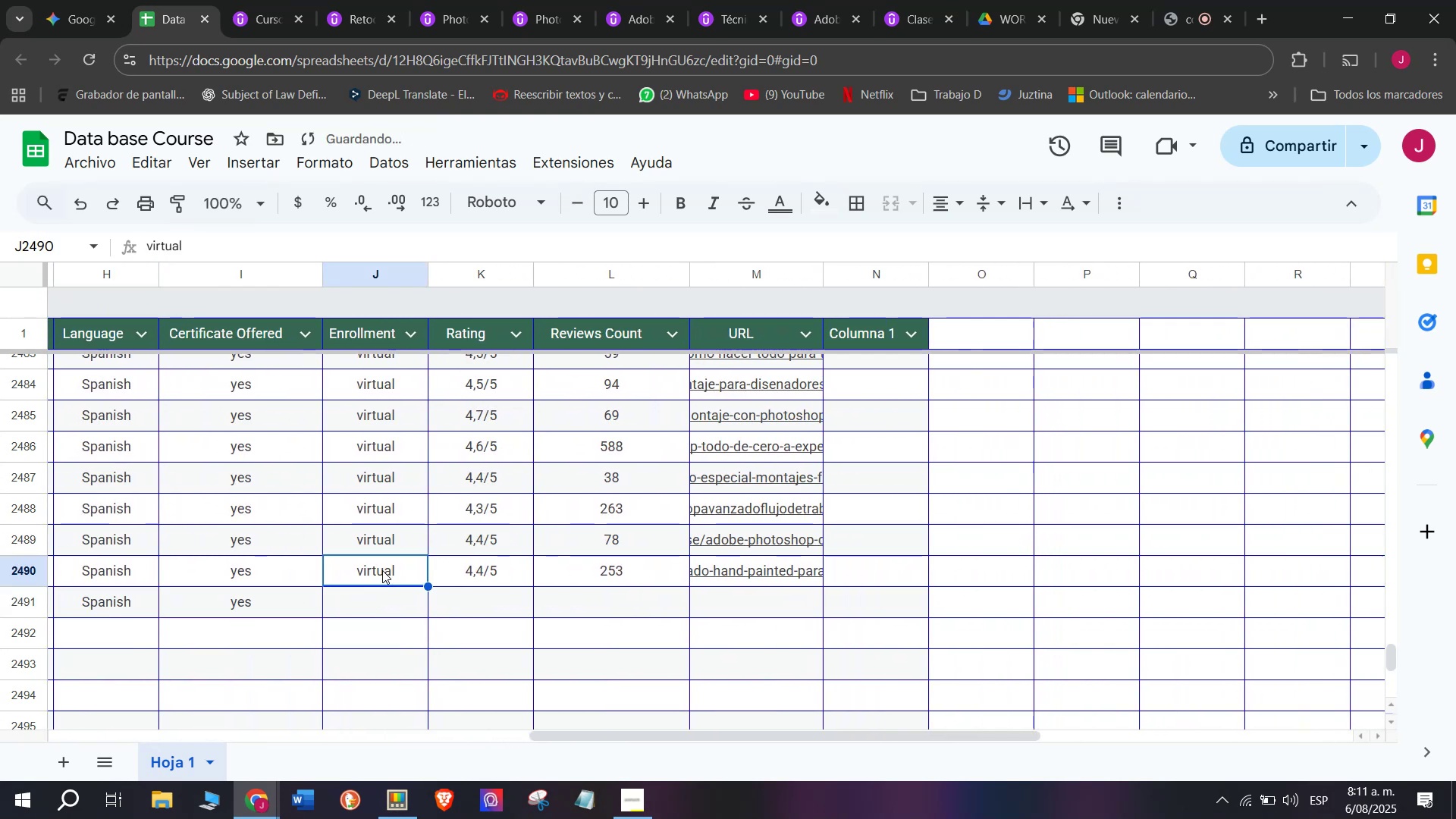 
key(Break)
 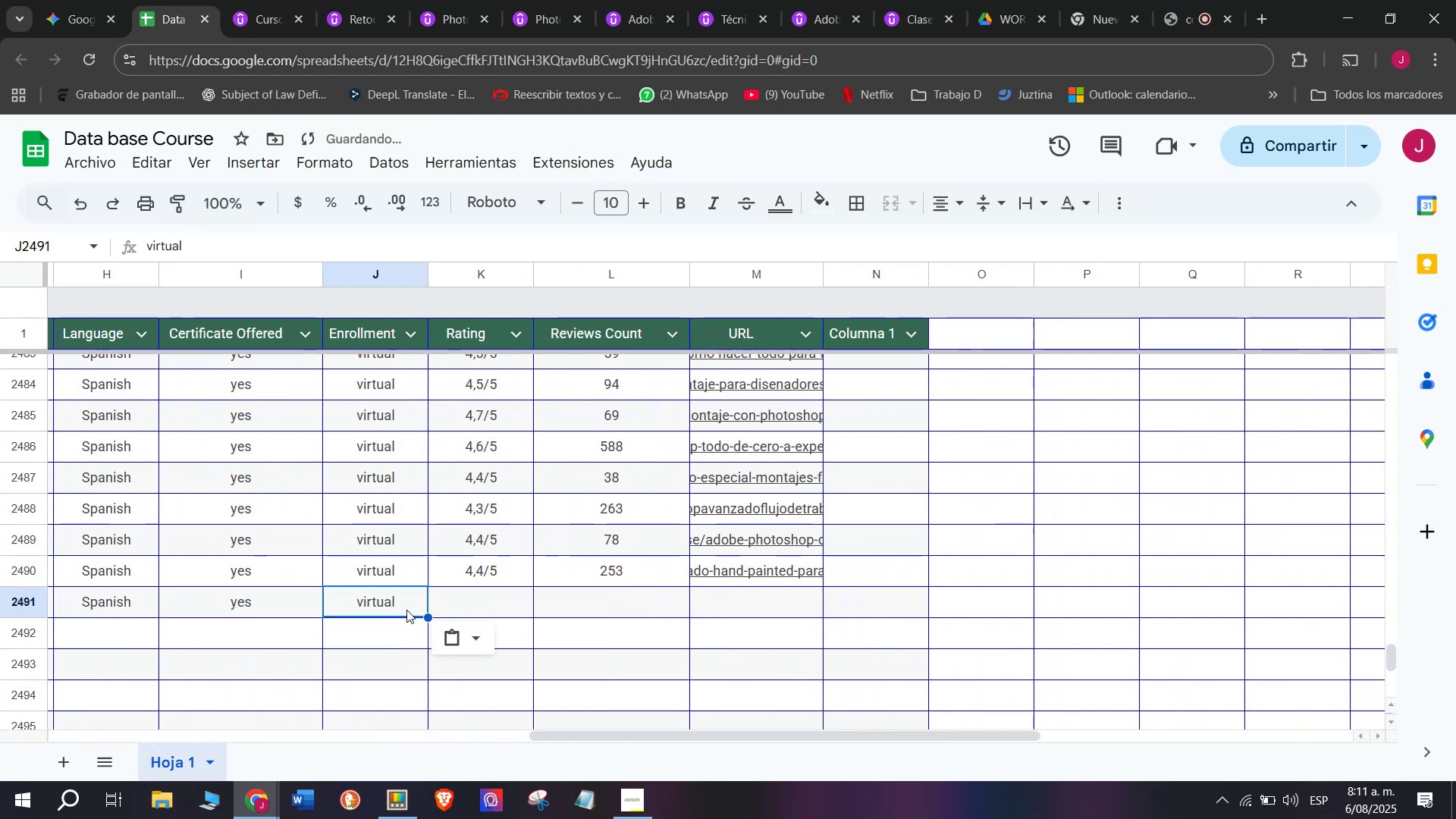 
key(Control+ControlLeft)
 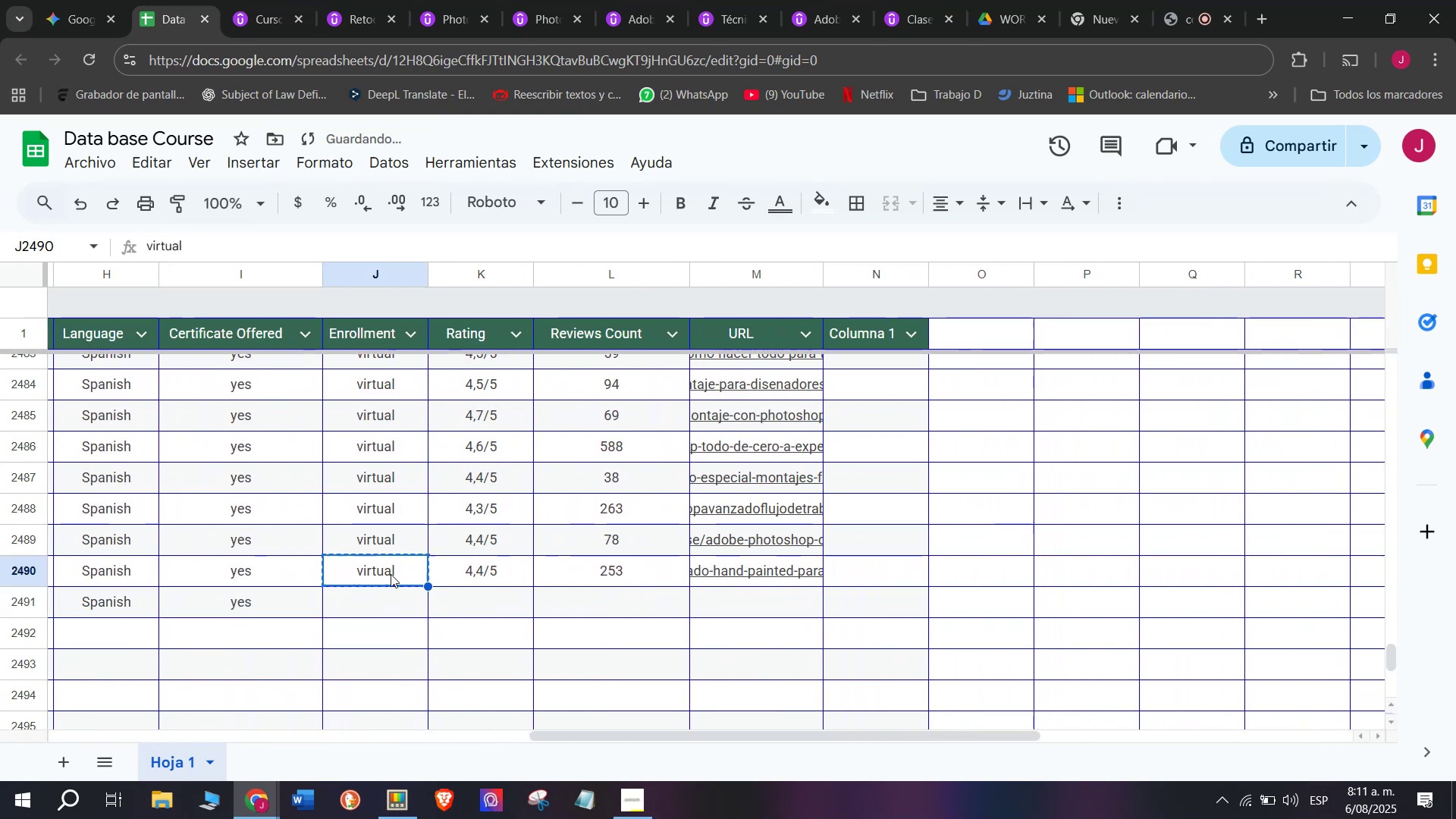 
key(Control+C)
 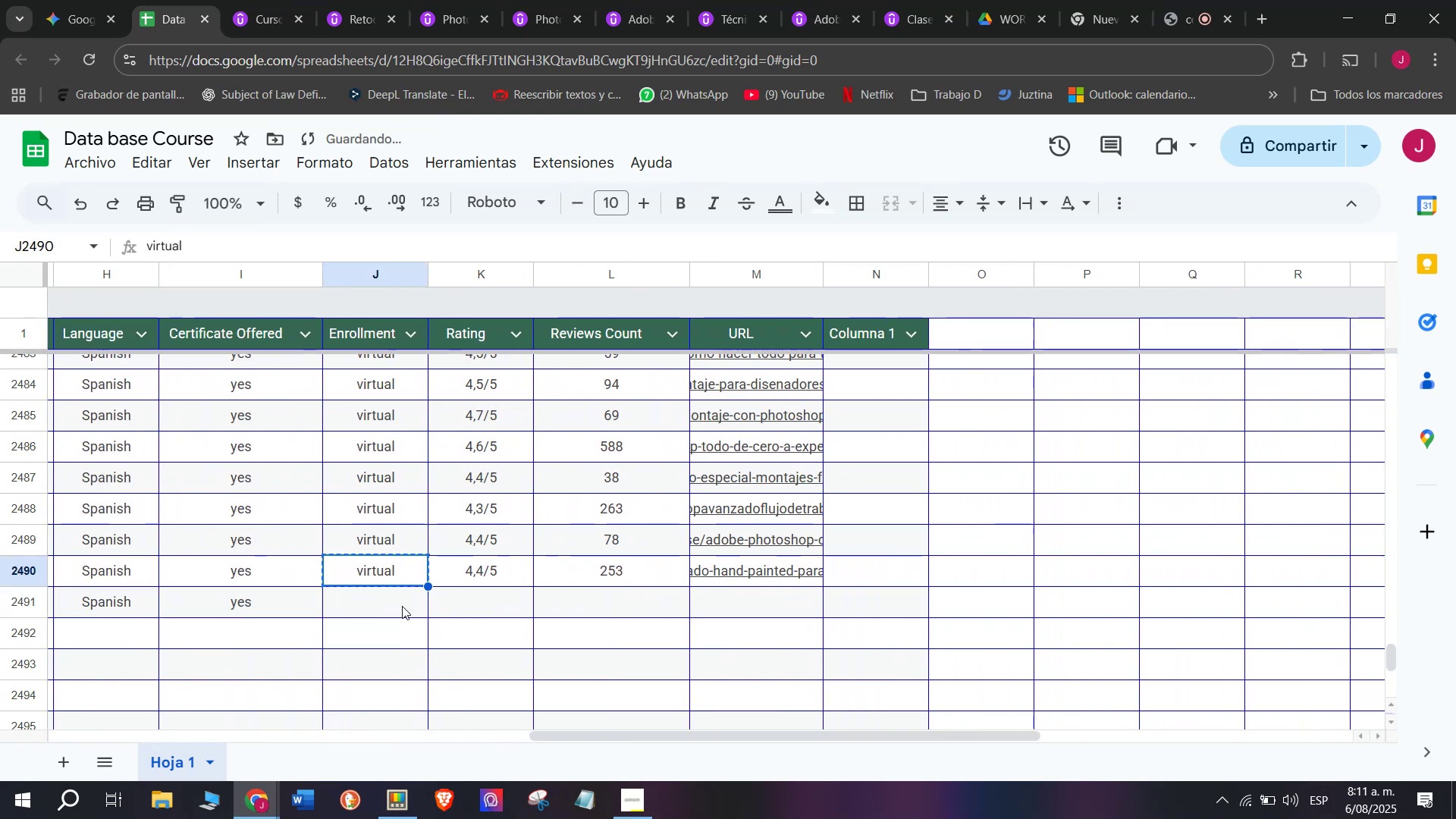 
double_click([402, 606])
 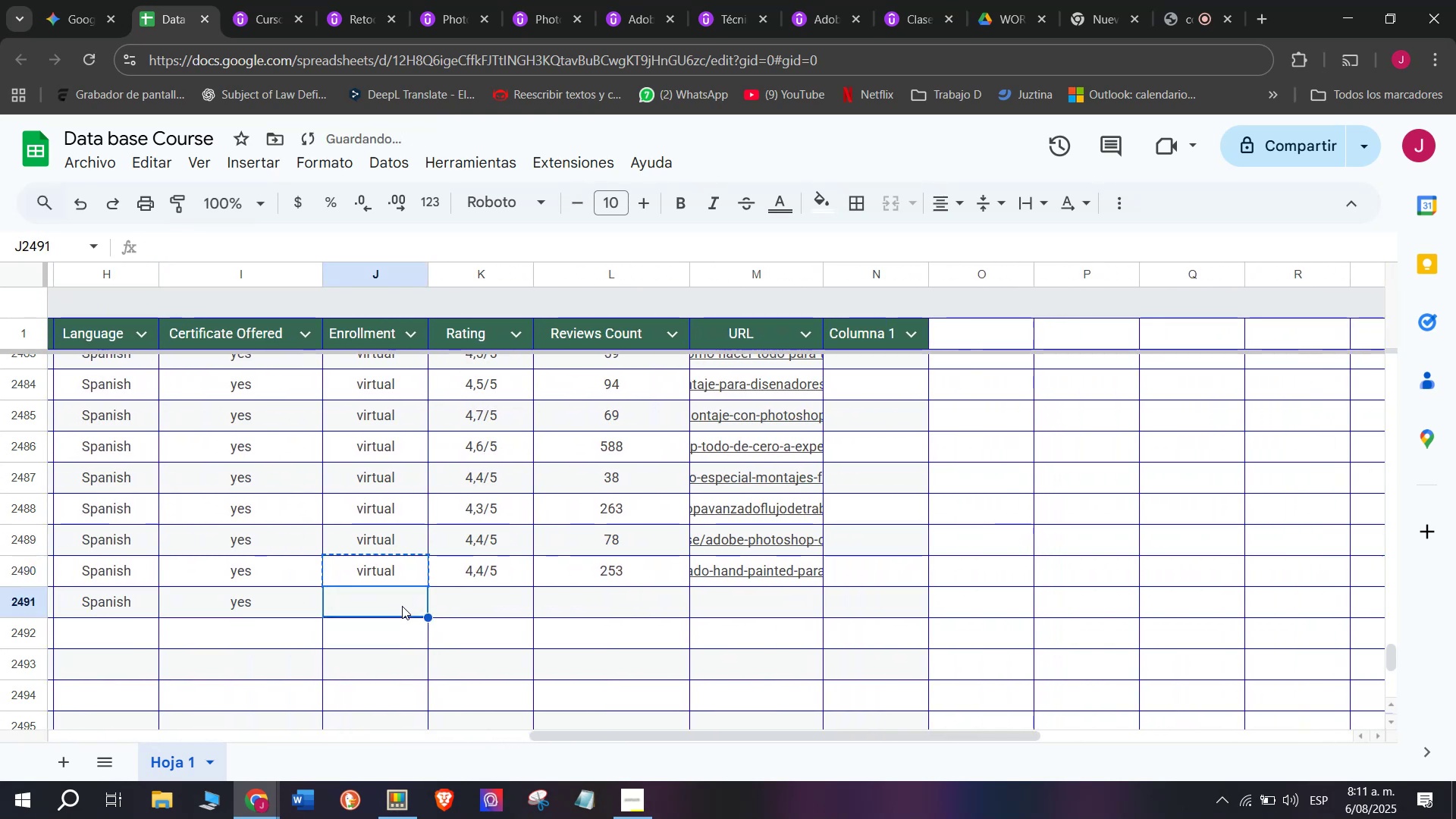 
key(Control+ControlLeft)
 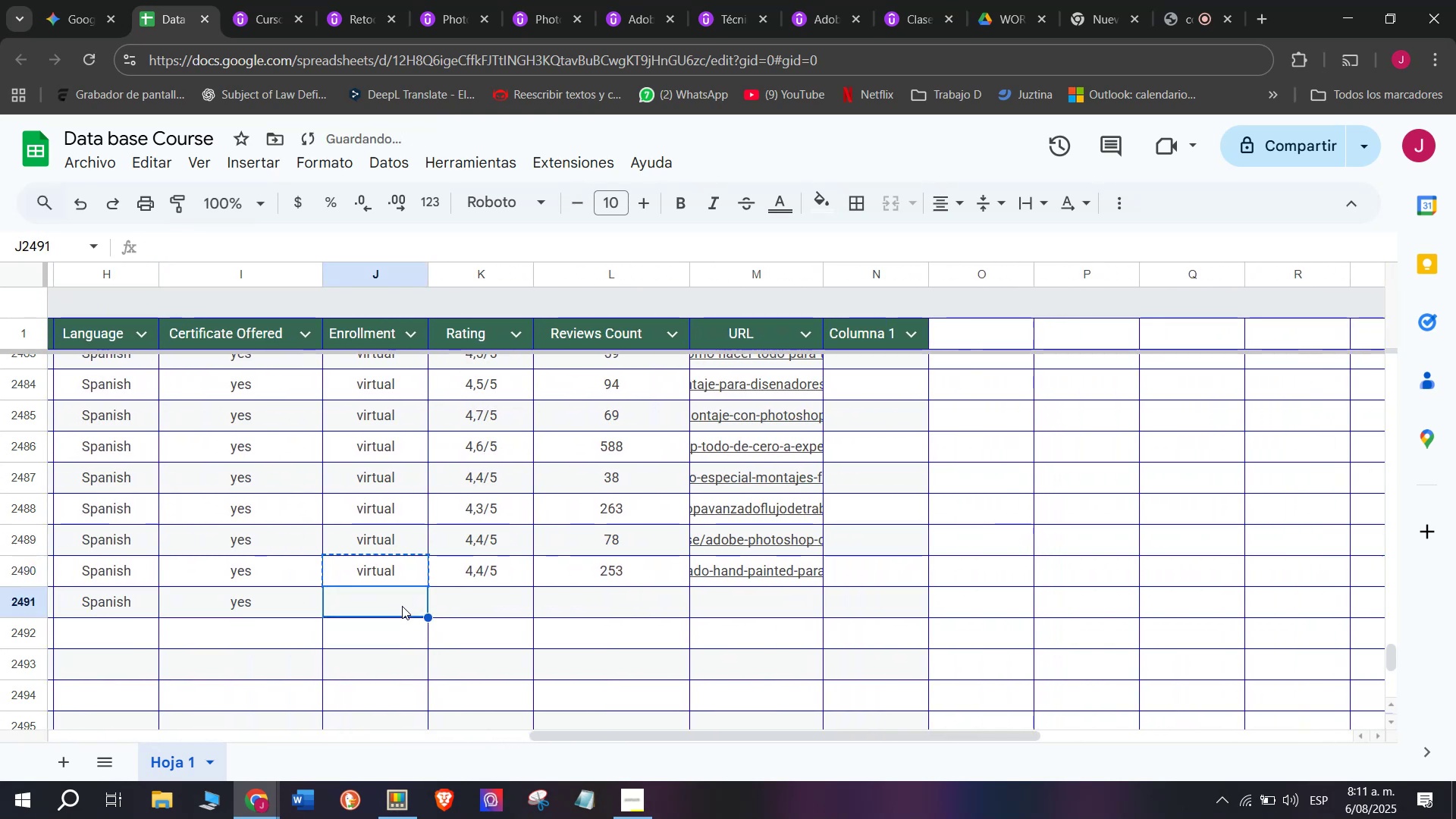 
key(Z)
 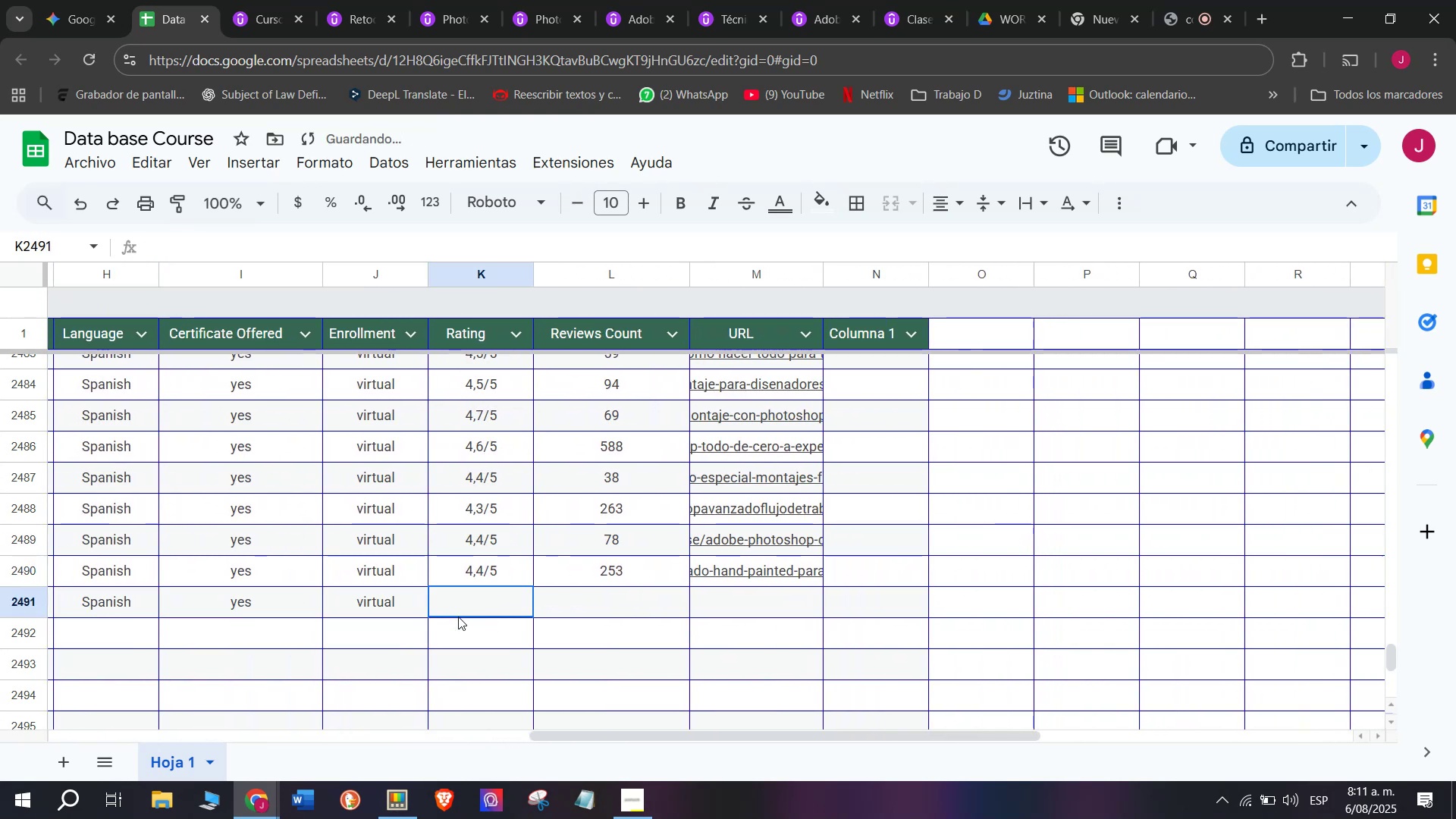 
key(Control+V)
 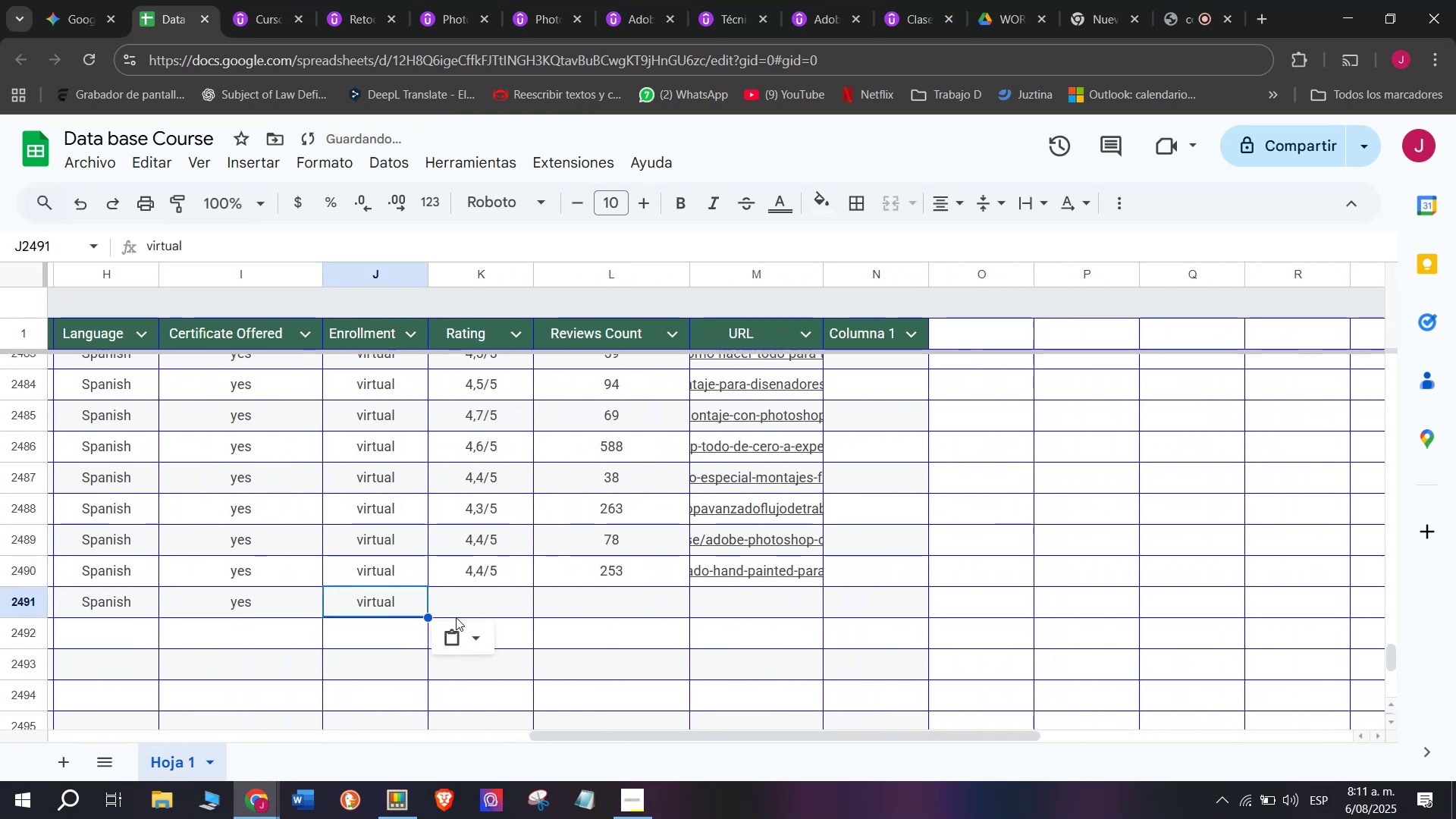 
left_click([458, 617])
 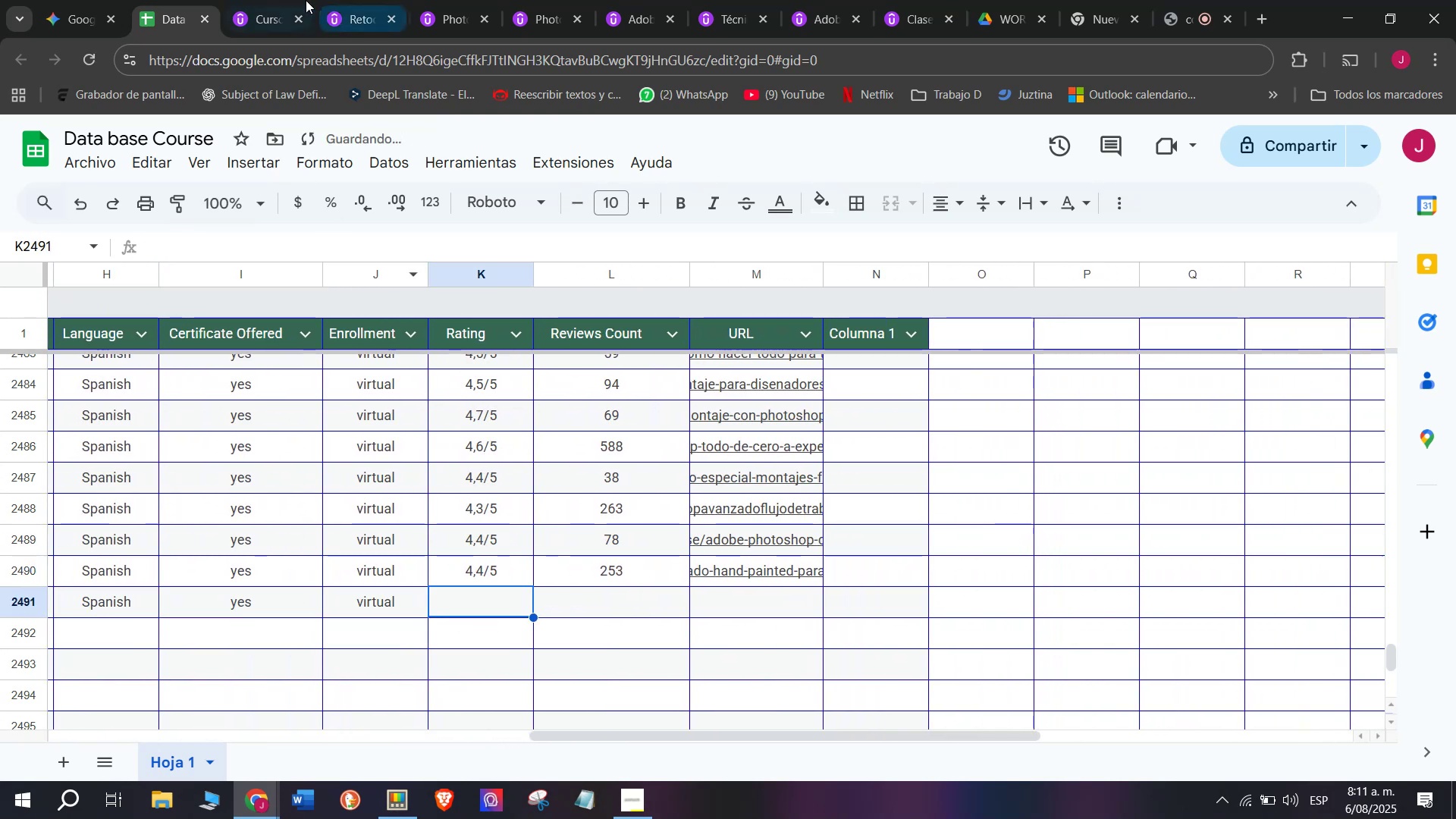 
left_click([280, 0])
 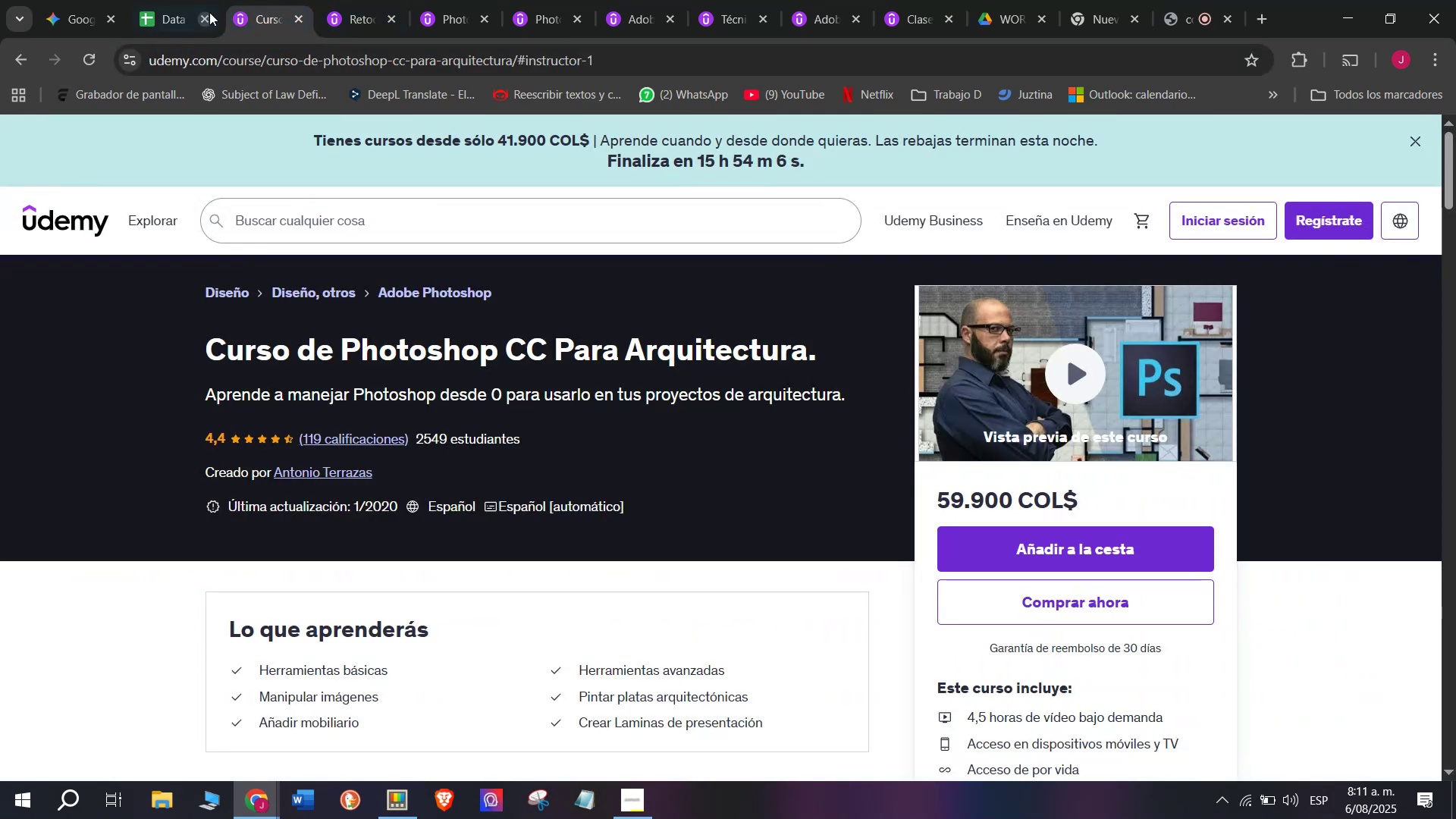 
left_click([196, 0])
 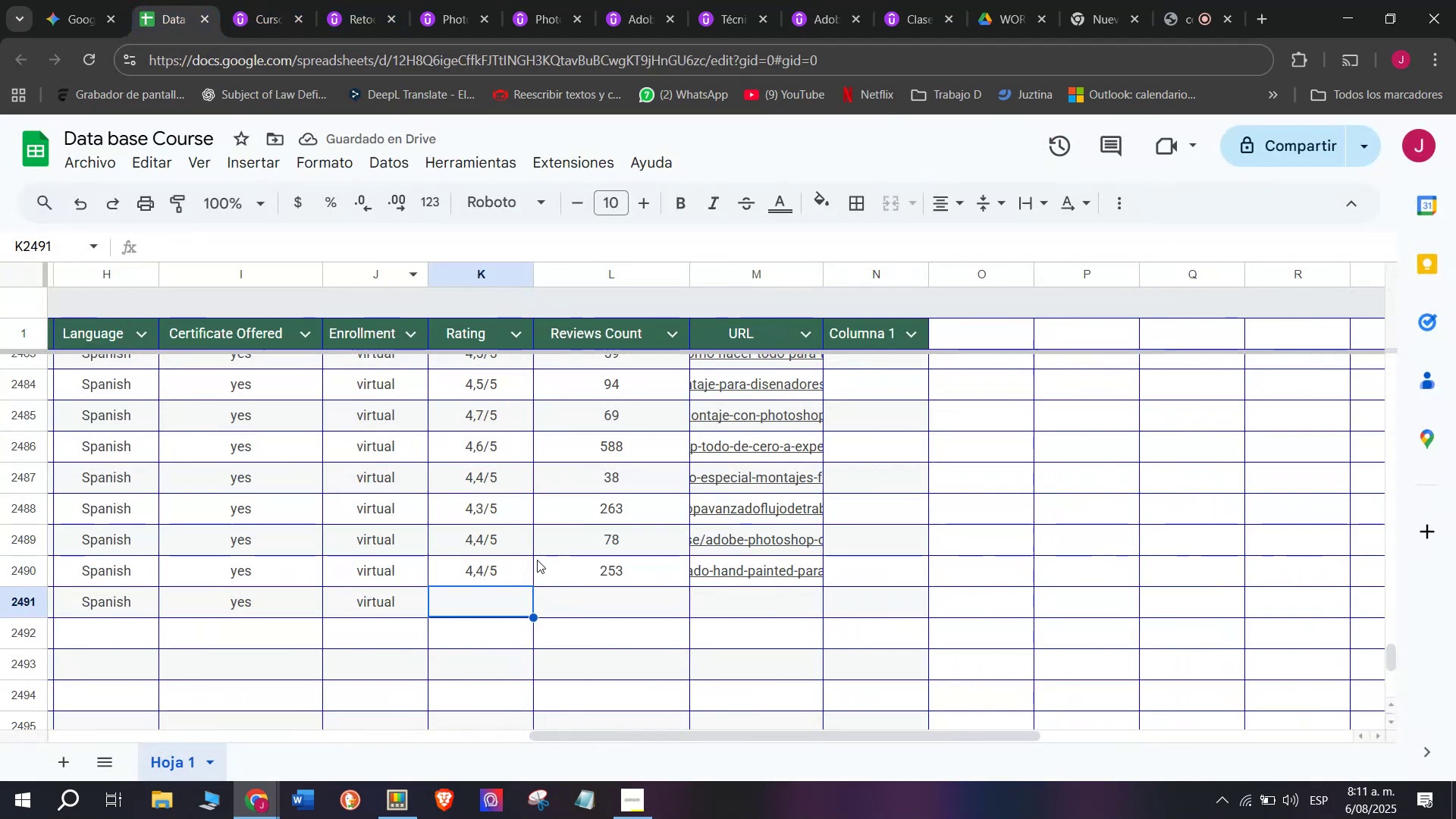 
left_click([513, 581])
 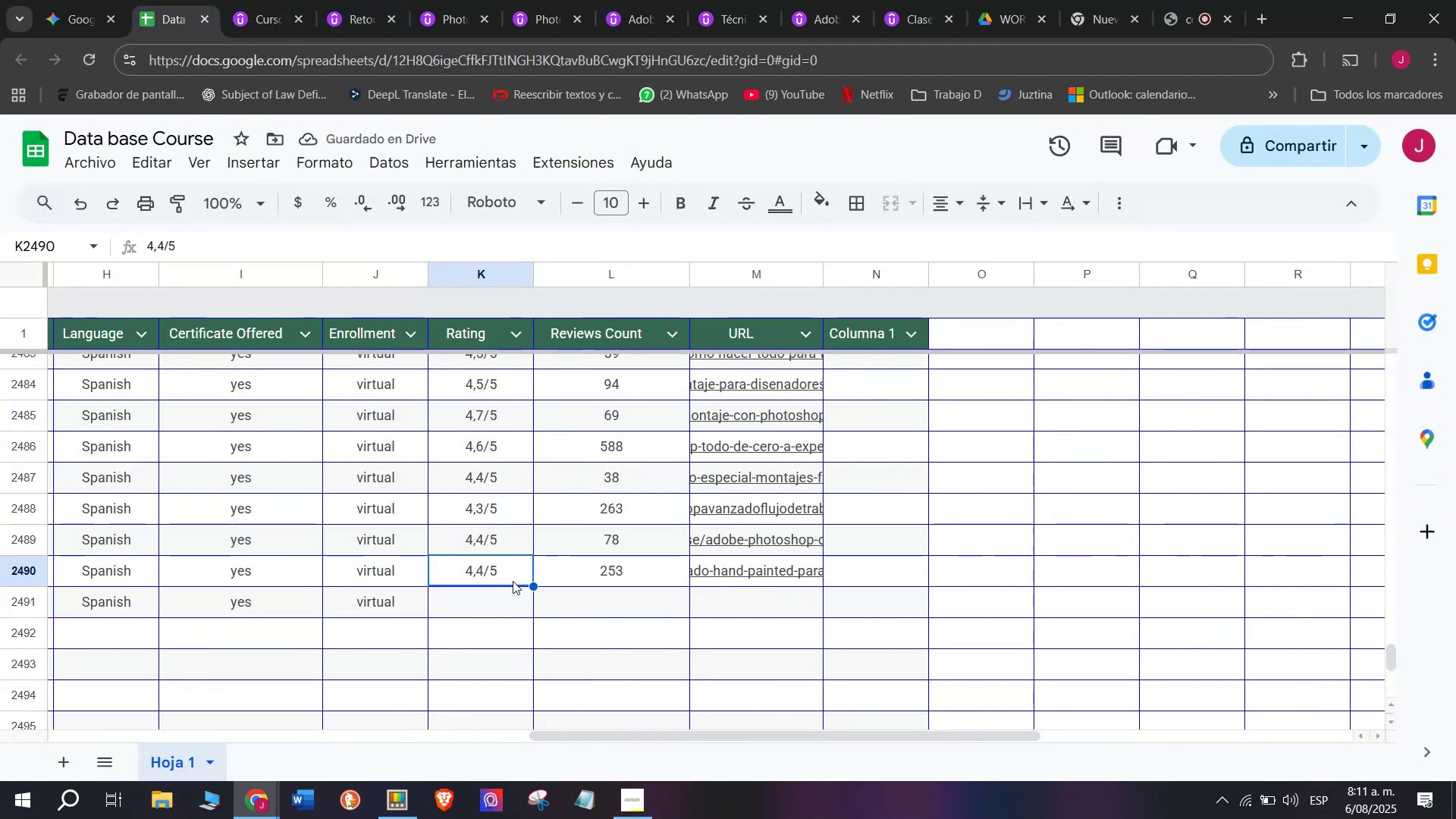 
key(Control+ControlLeft)
 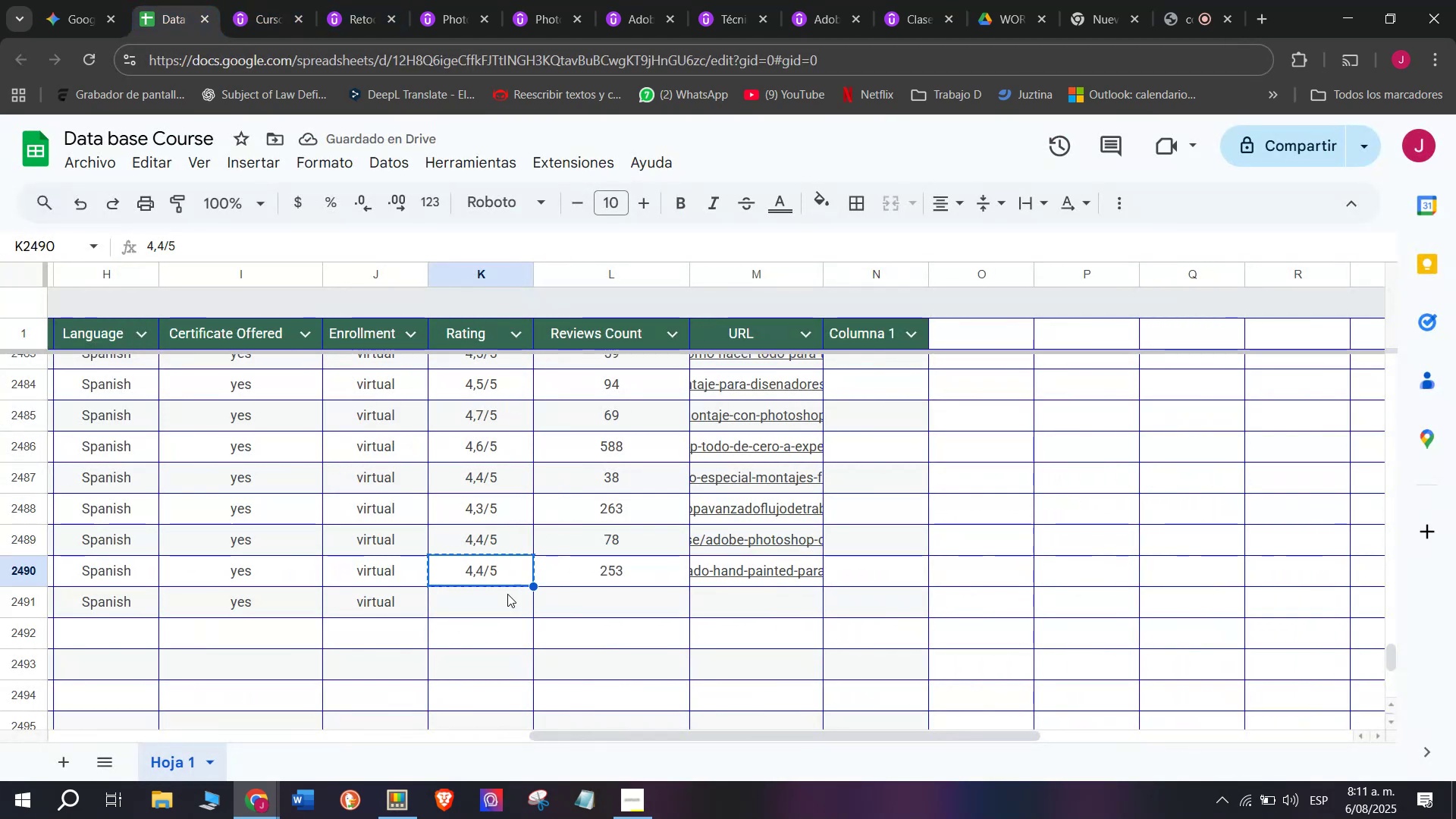 
key(Break)
 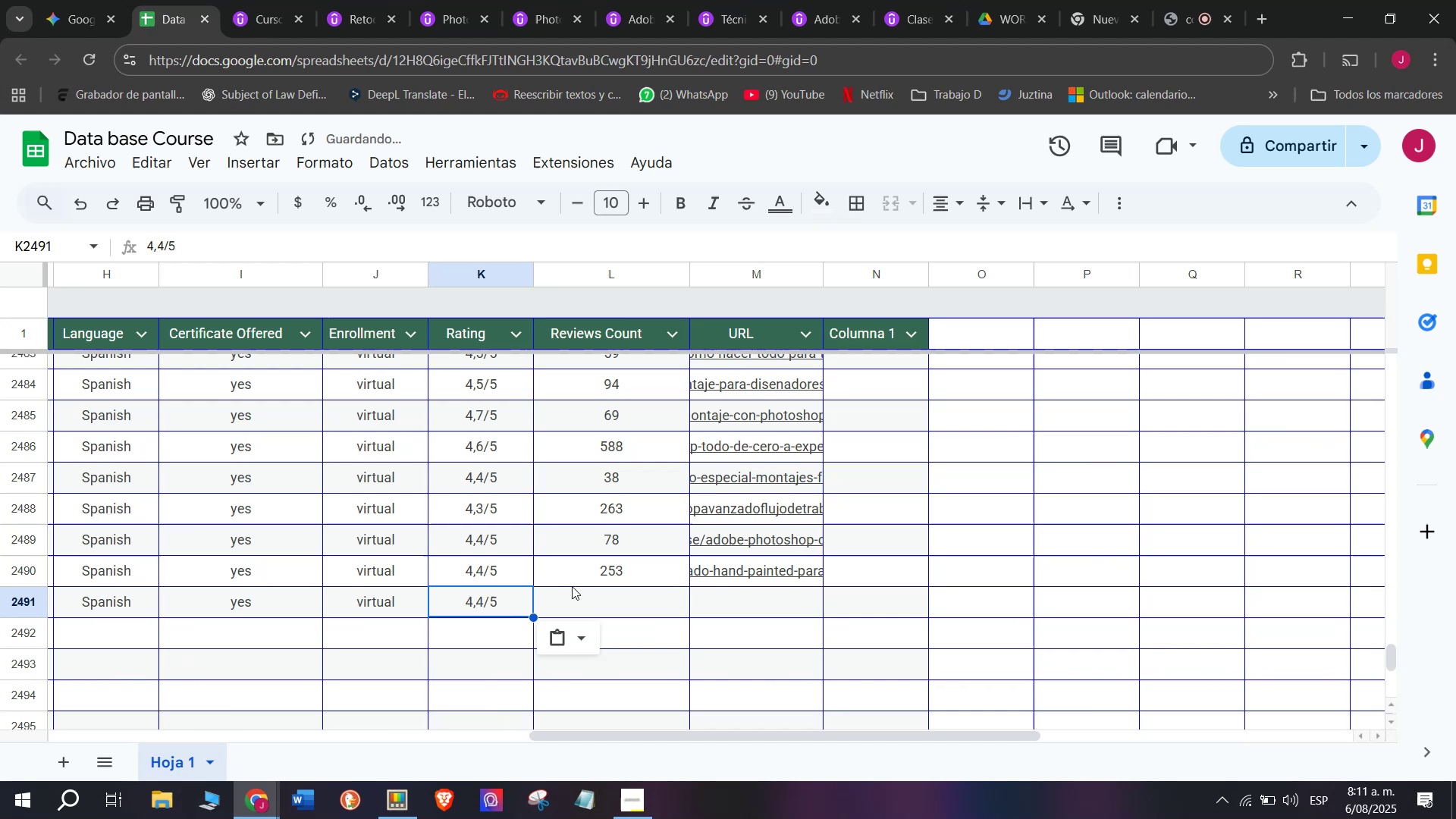 
key(Control+C)
 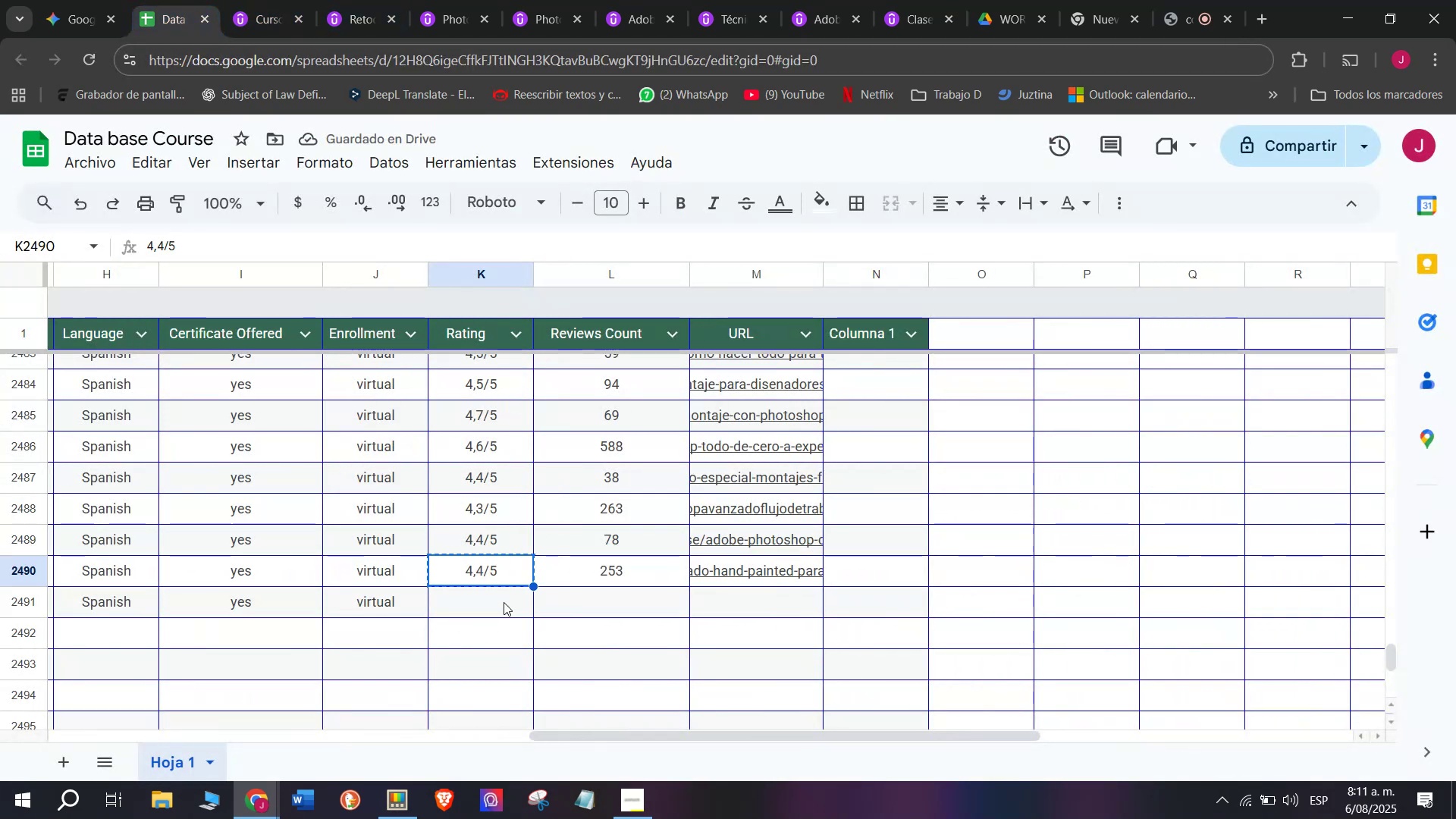 
double_click([504, 602])
 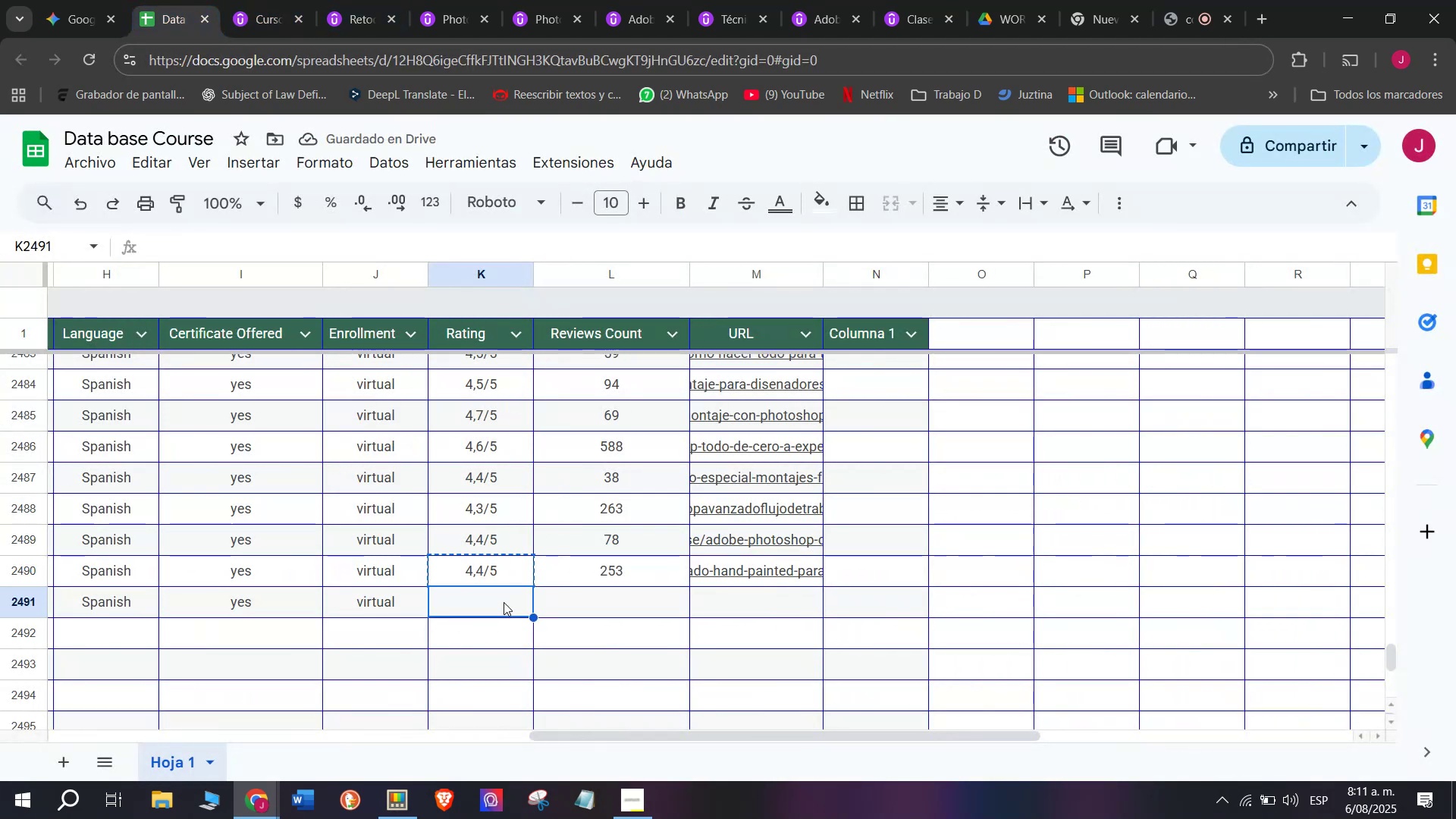 
key(Z)
 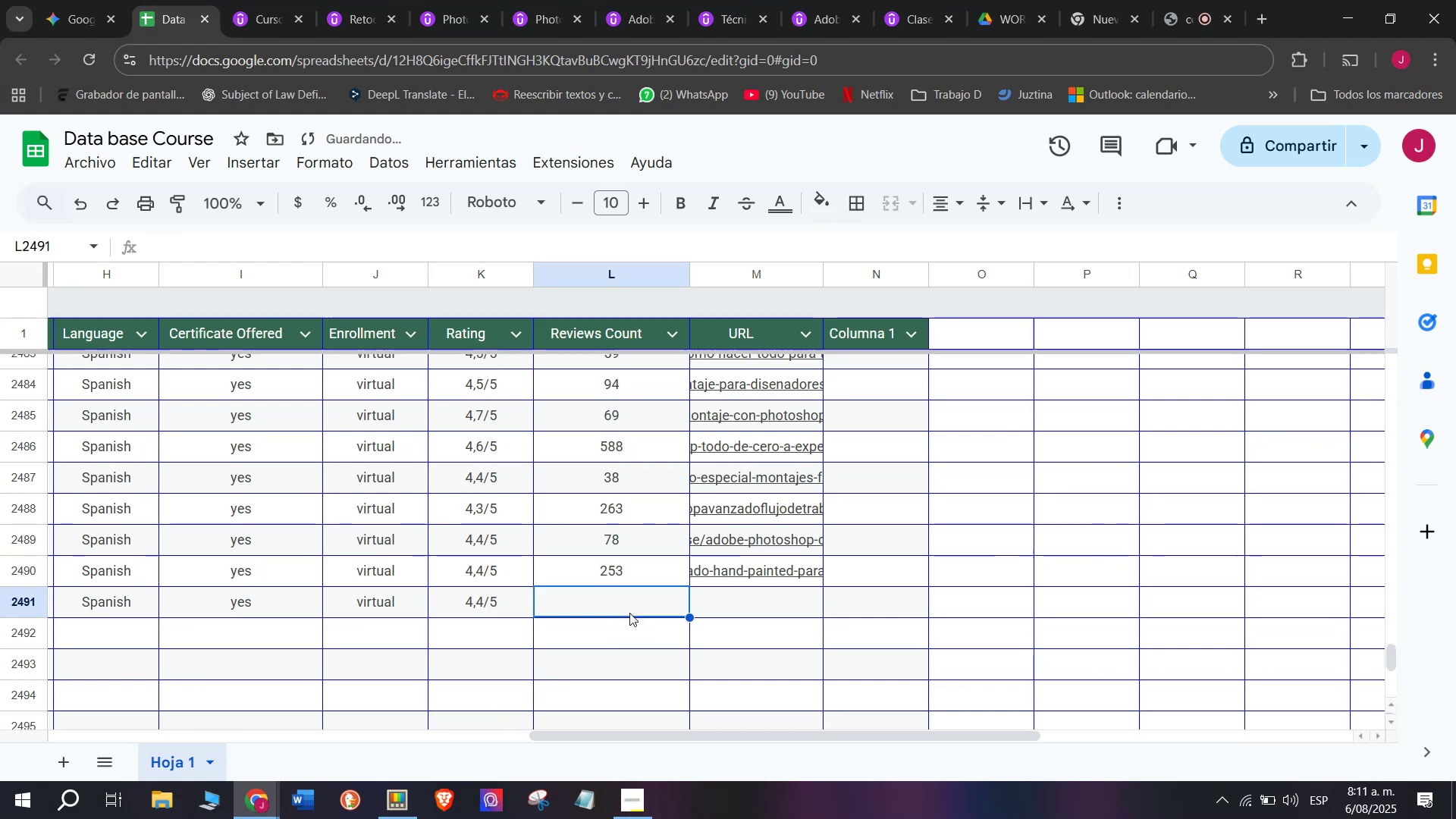 
key(Control+ControlLeft)
 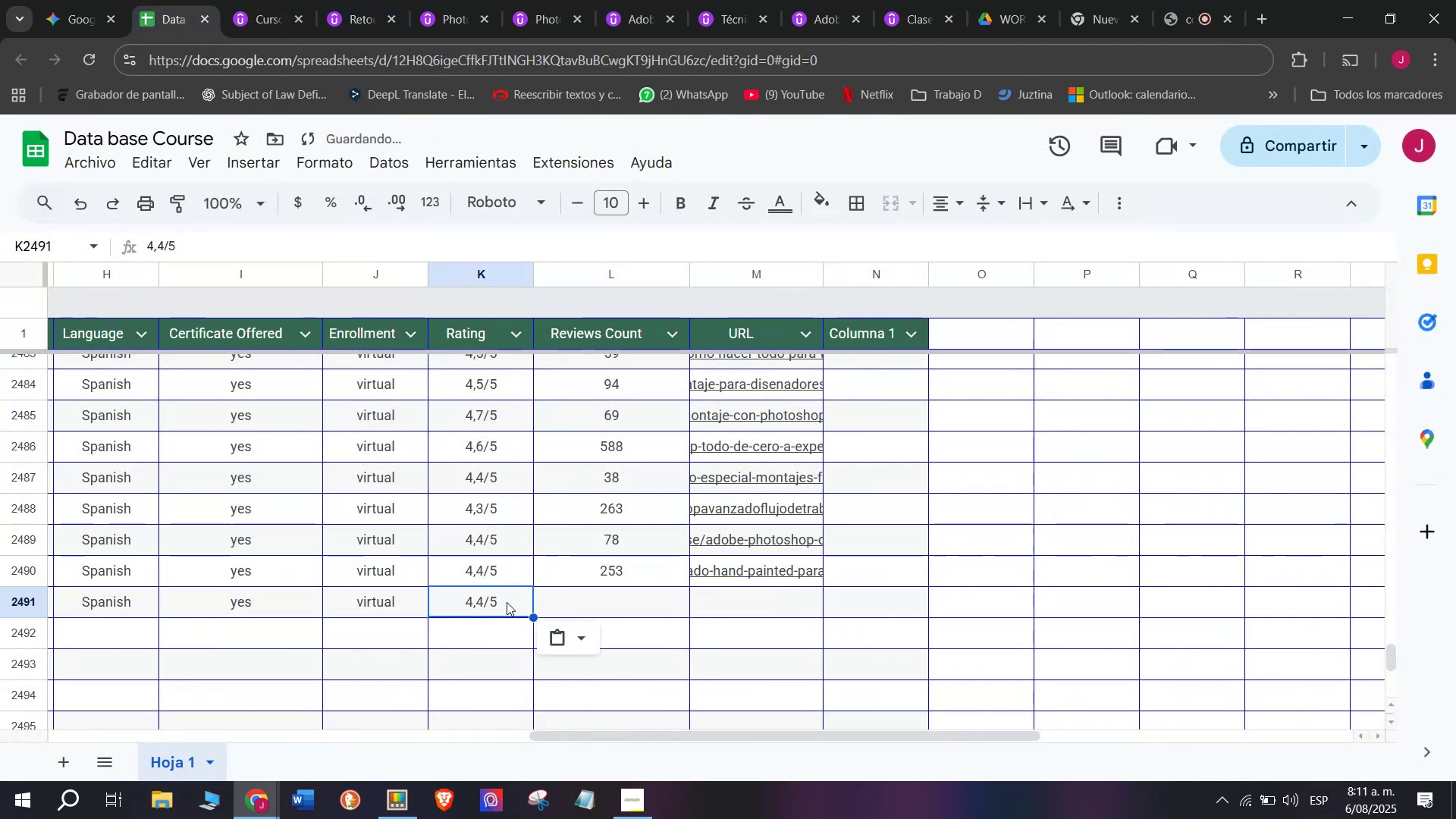 
key(Control+V)
 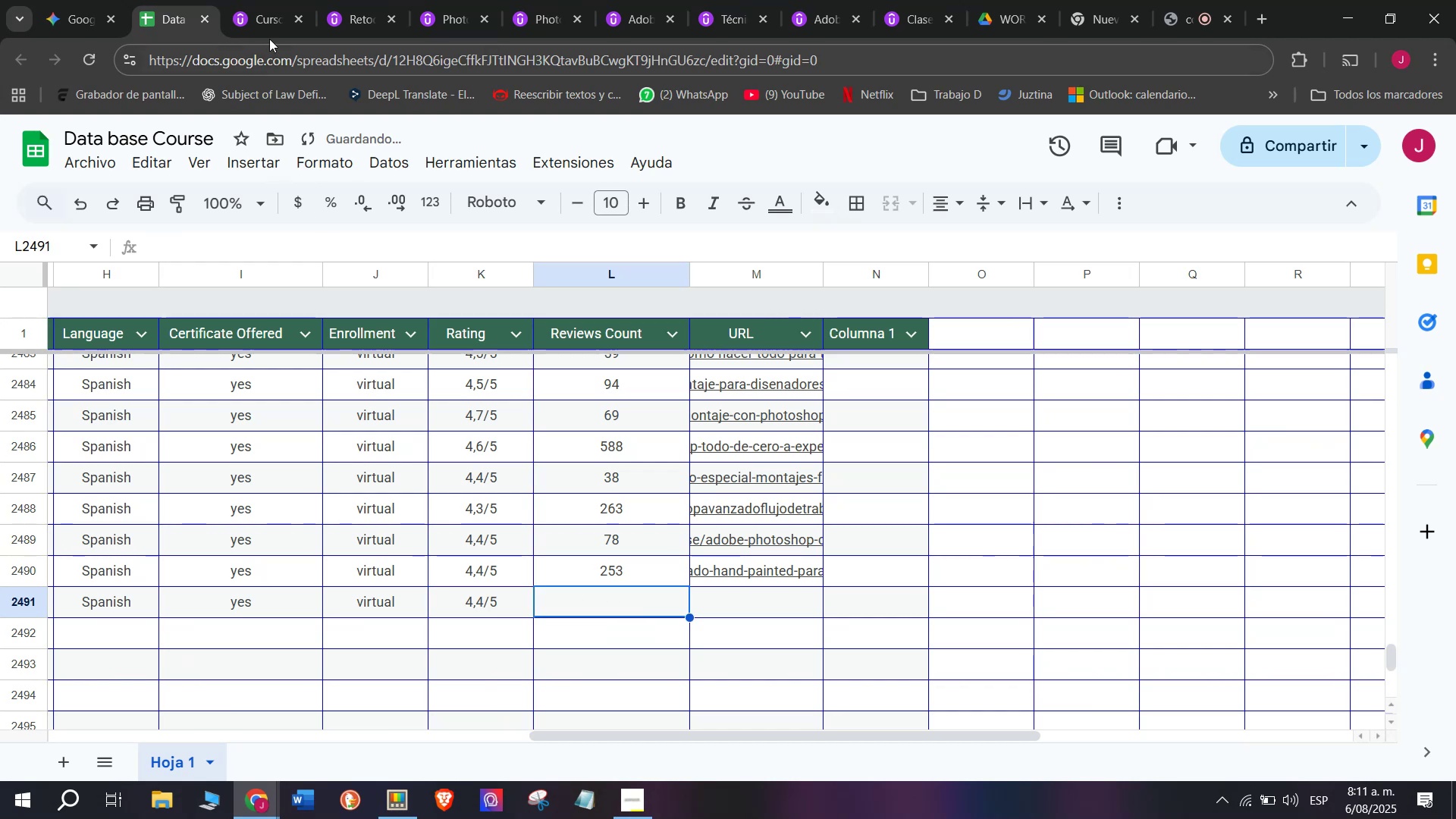 
left_click([265, 0])
 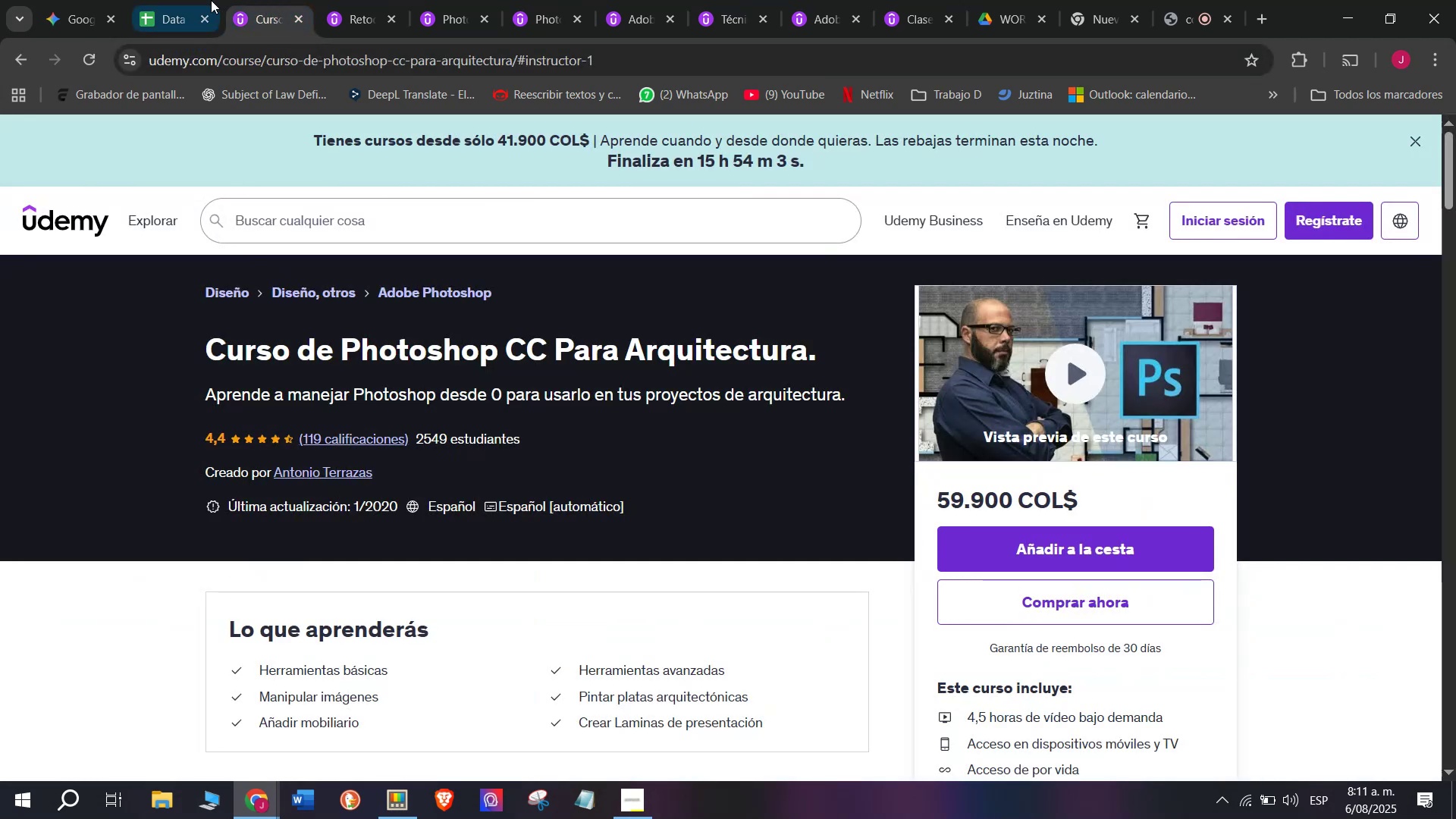 
left_click([204, 0])
 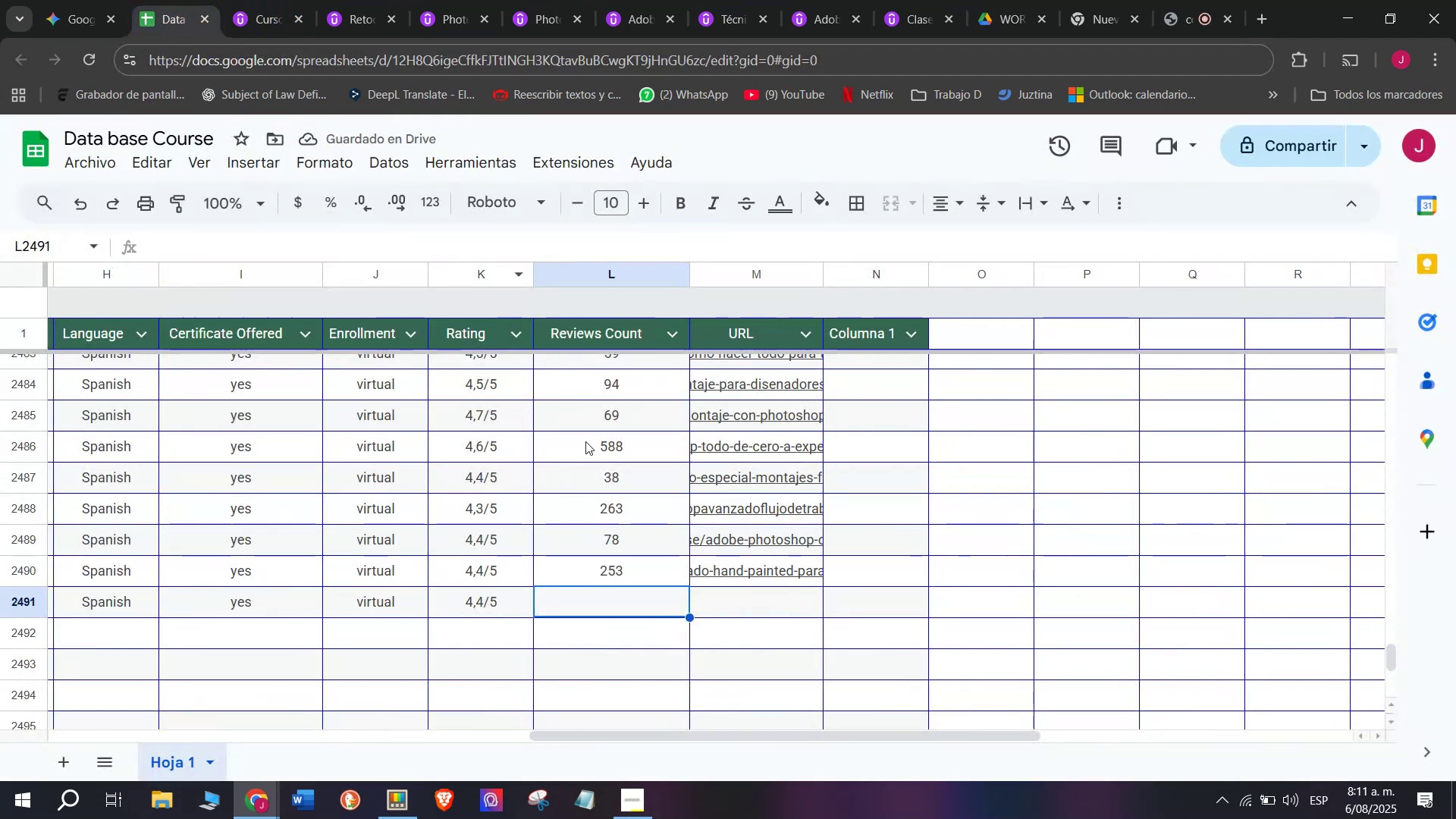 
type(119)
 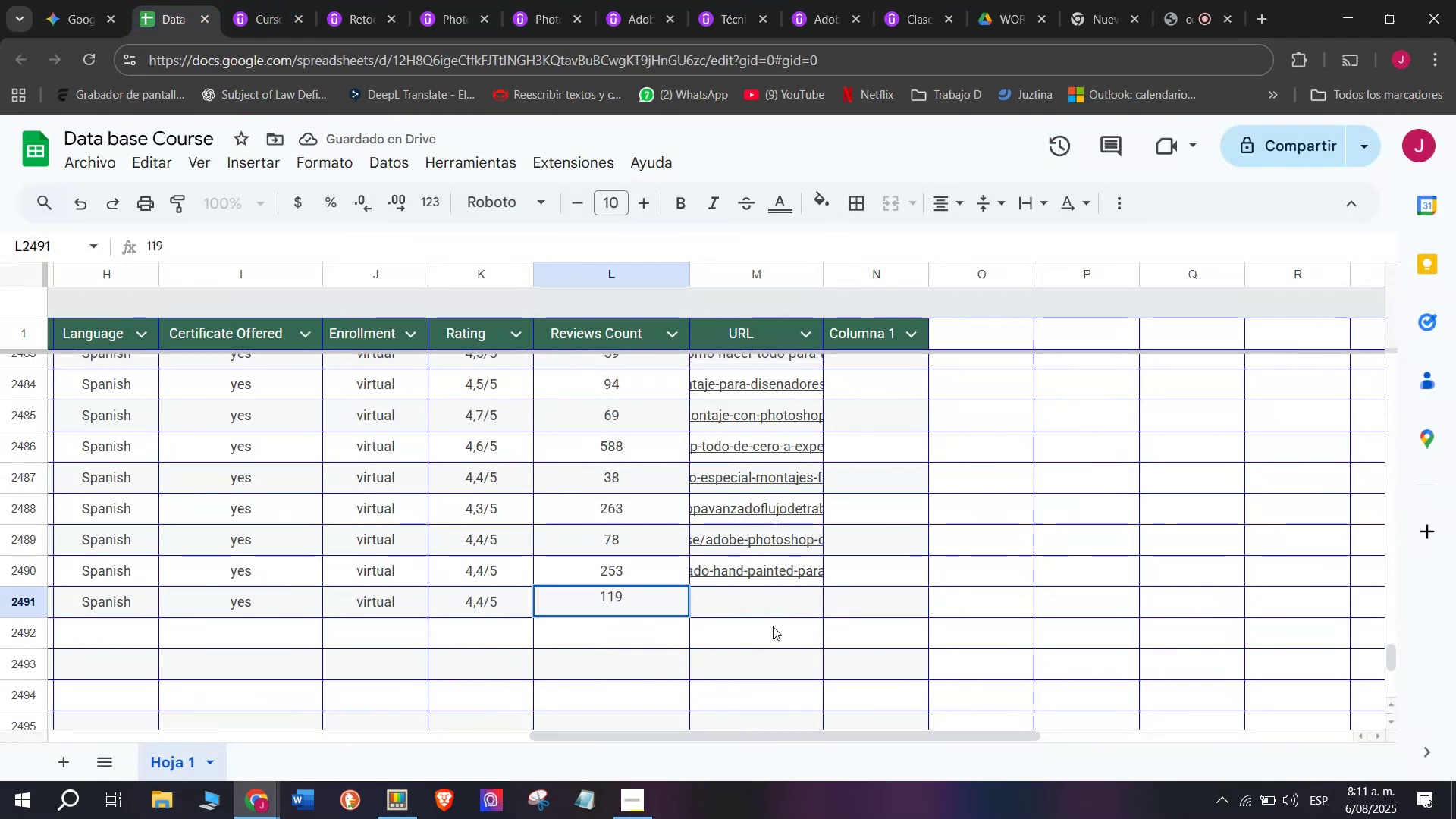 
left_click([761, 607])
 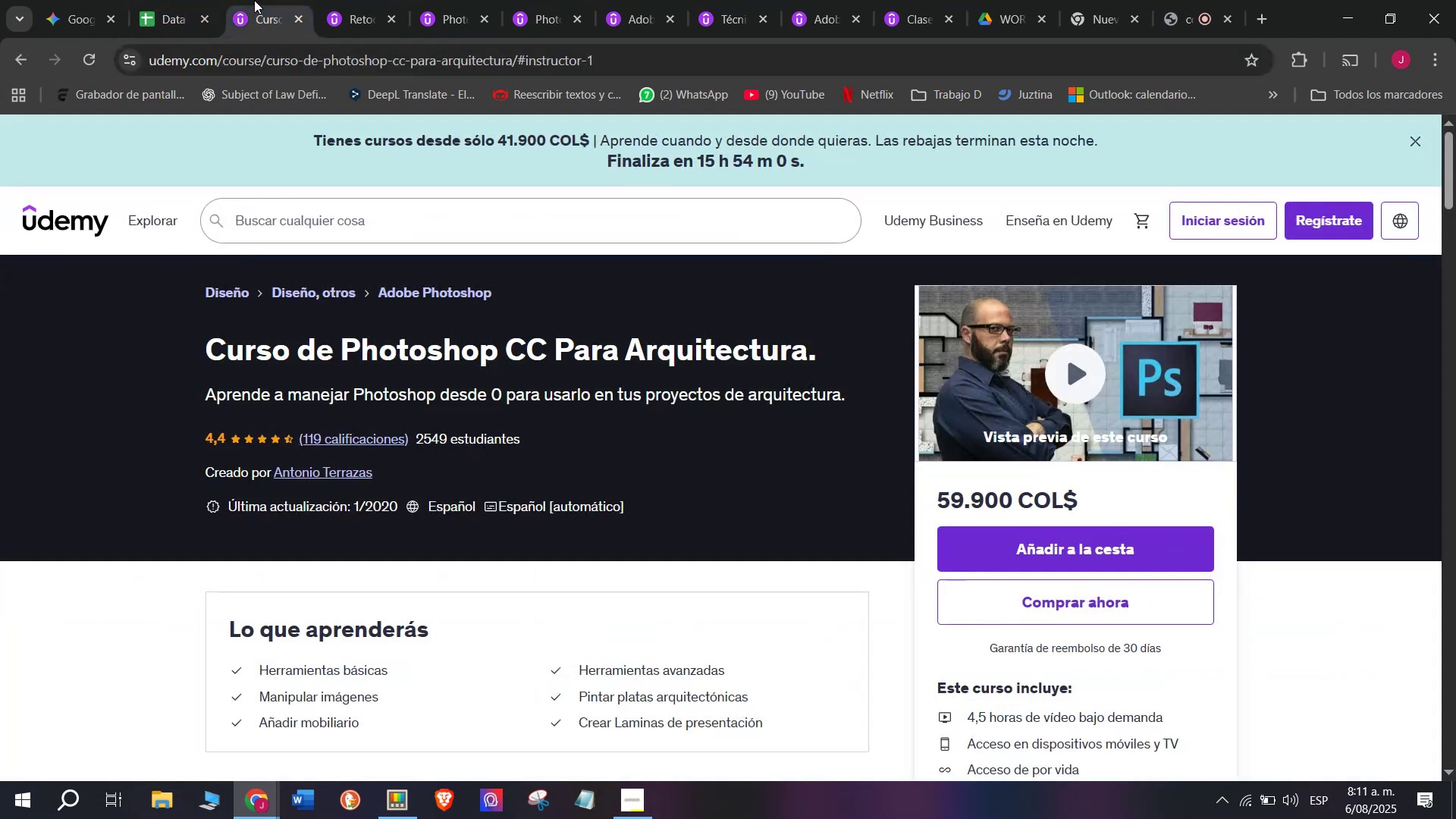 
double_click([279, 67])
 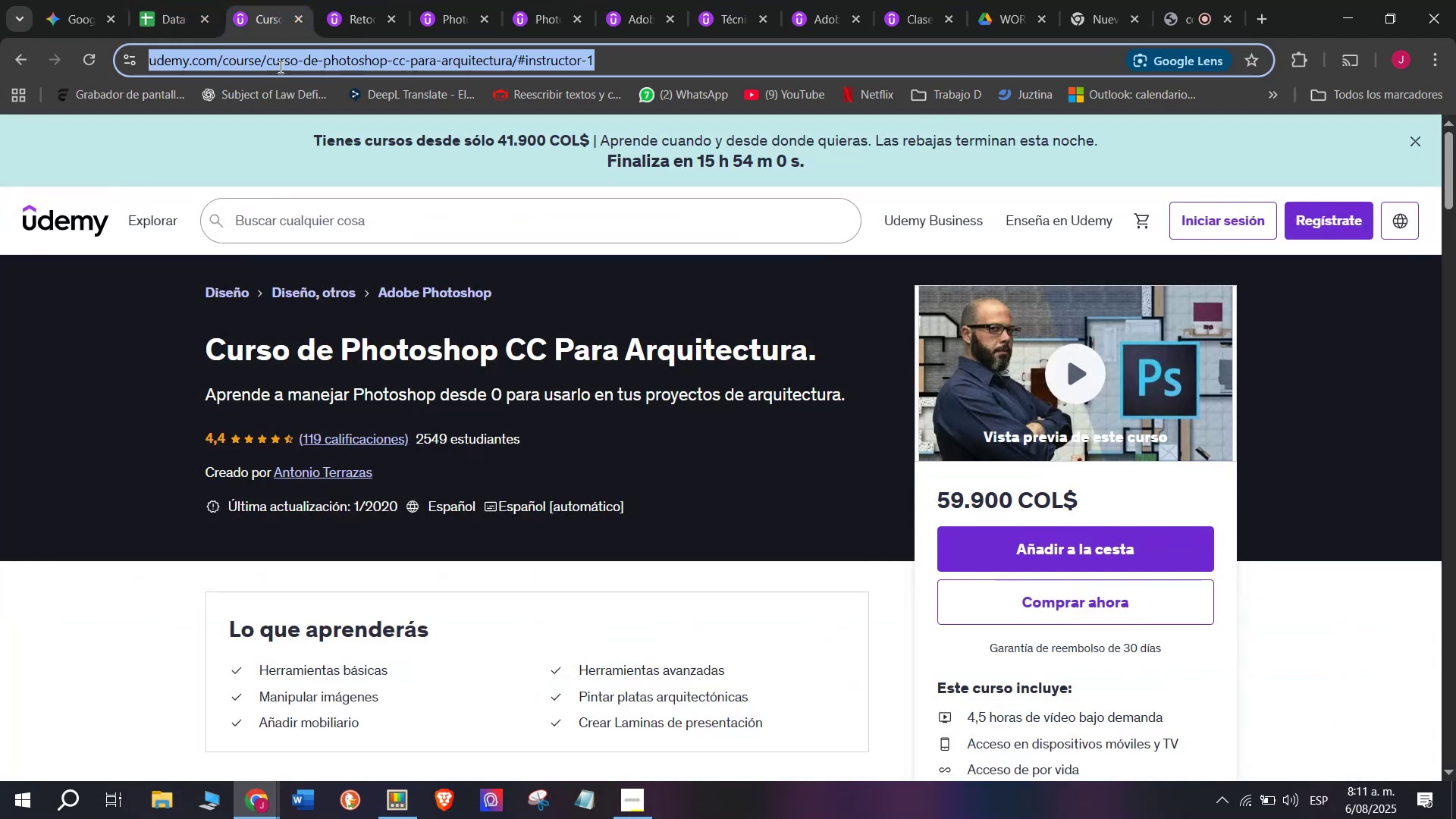 
triple_click([279, 67])
 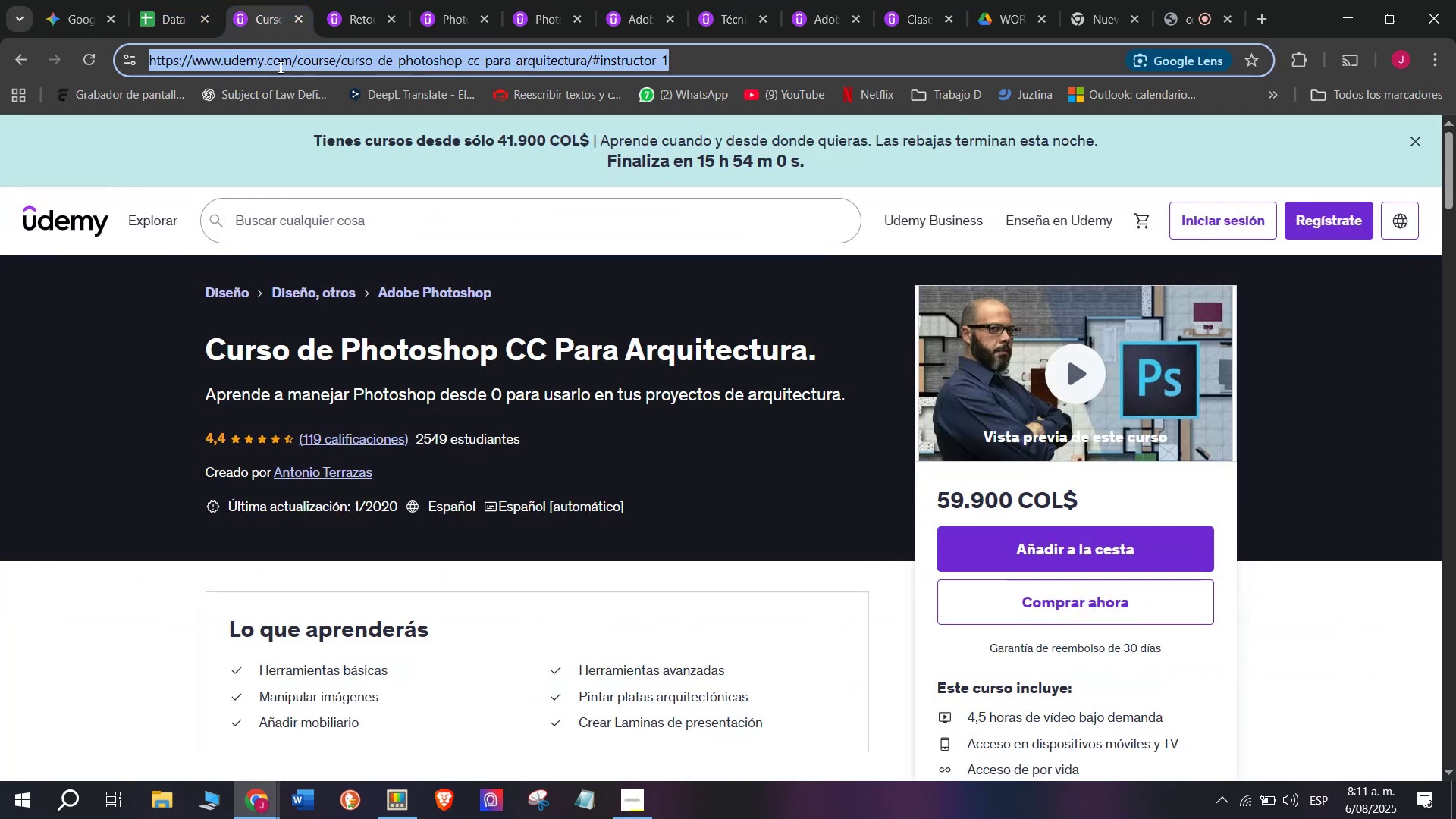 
triple_click([279, 67])
 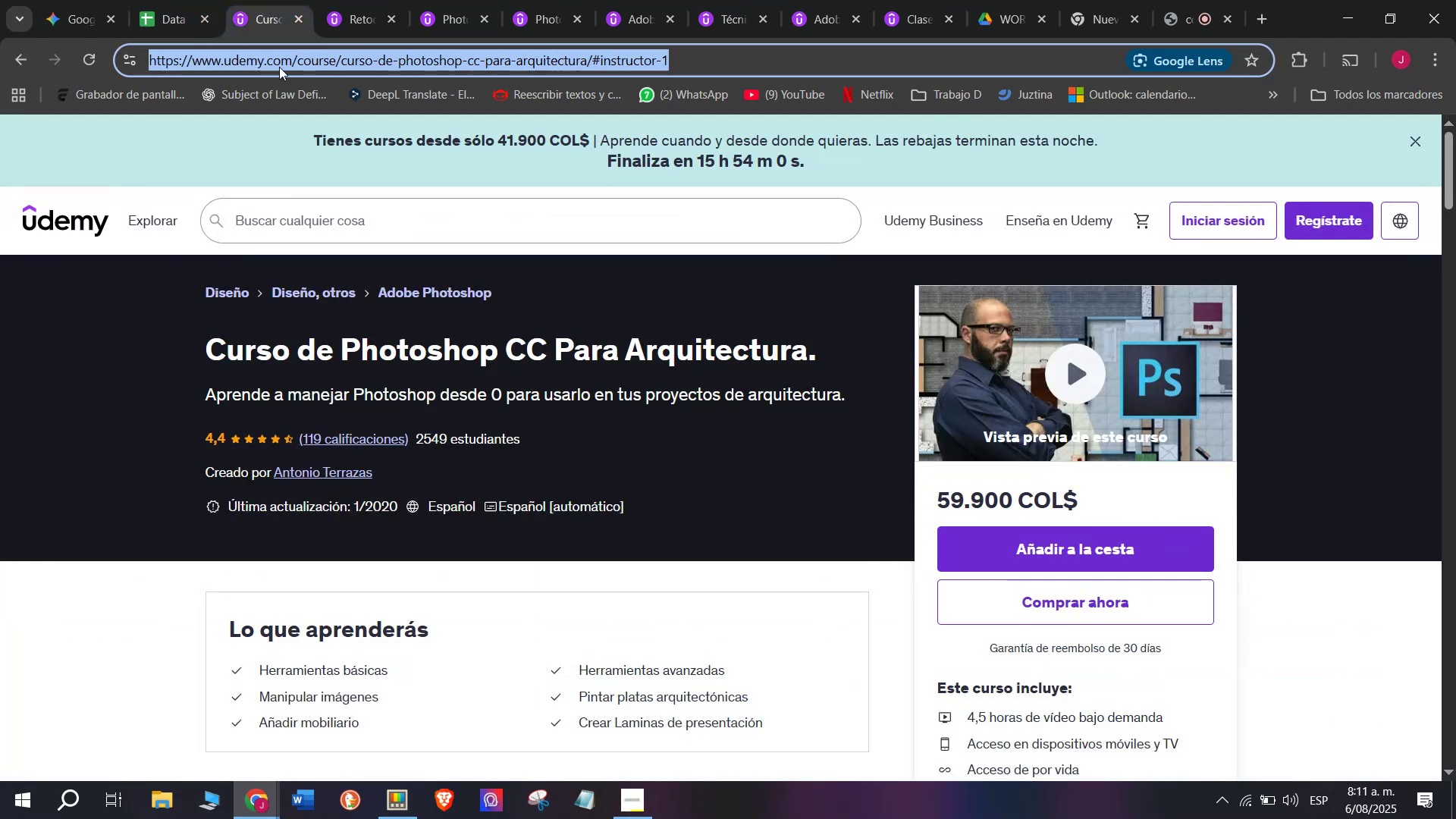 
key(Break)
 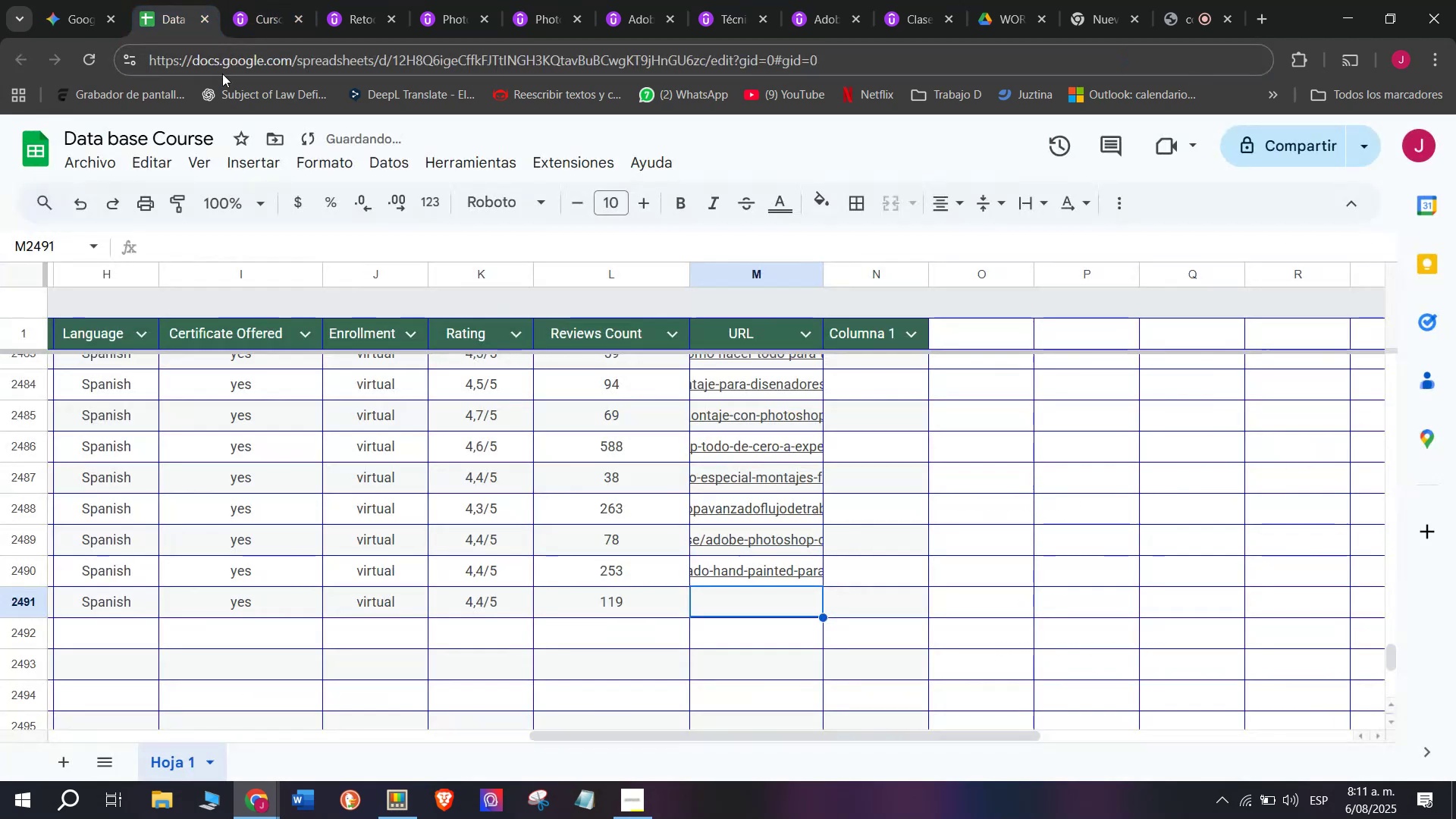 
key(Control+ControlLeft)
 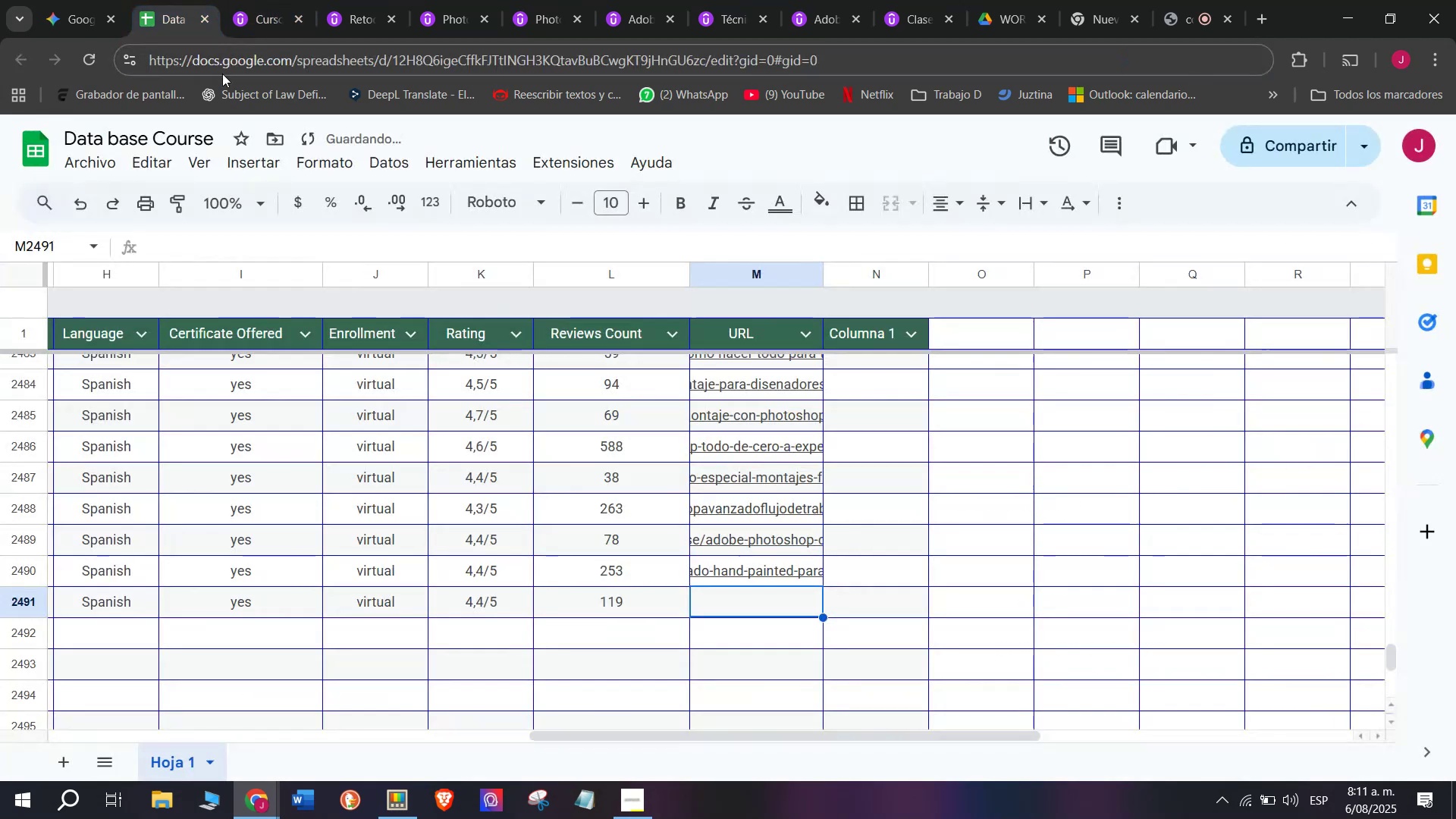 
key(Control+C)
 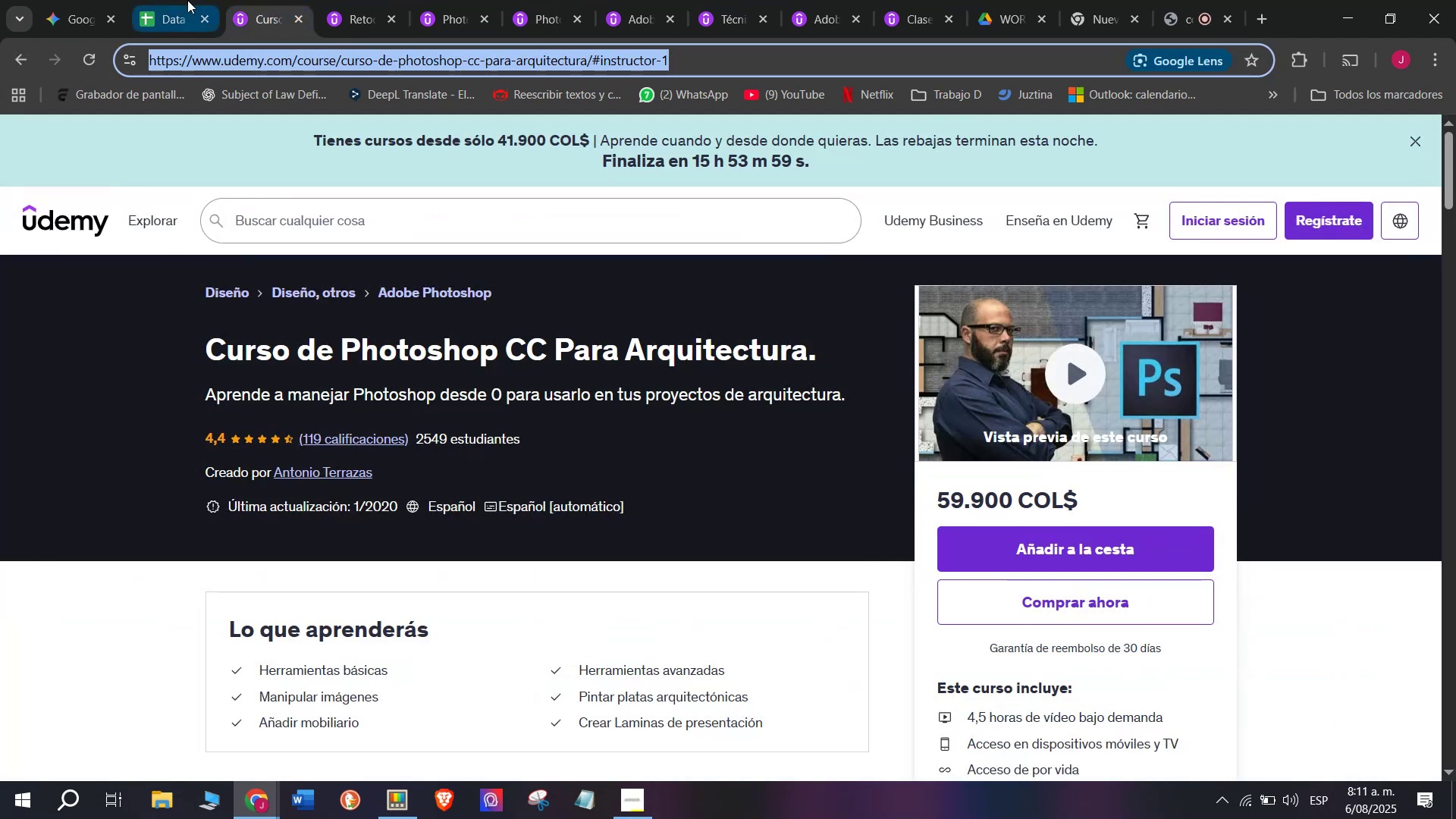 
triple_click([187, 0])
 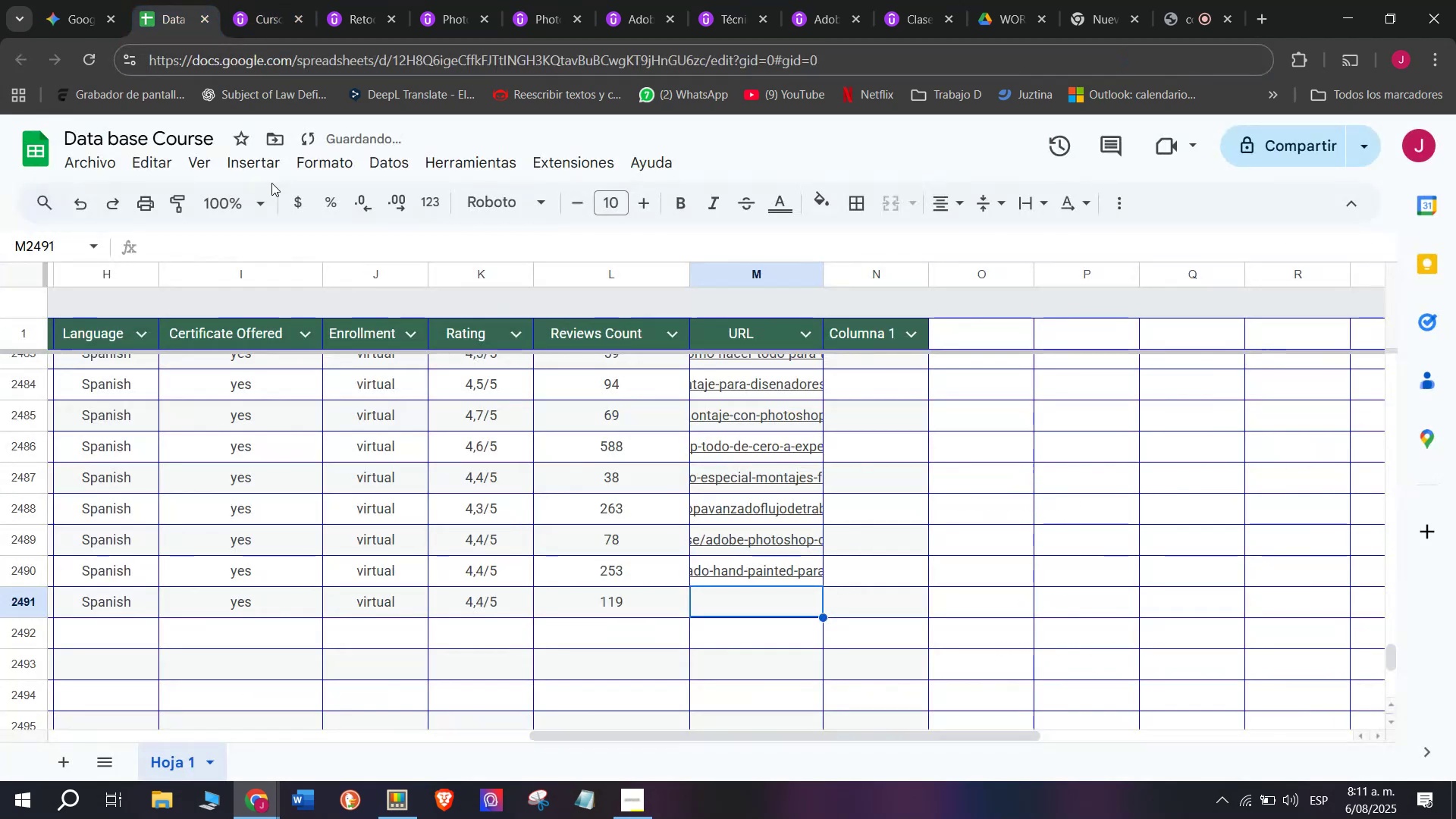 
key(Control+ControlLeft)
 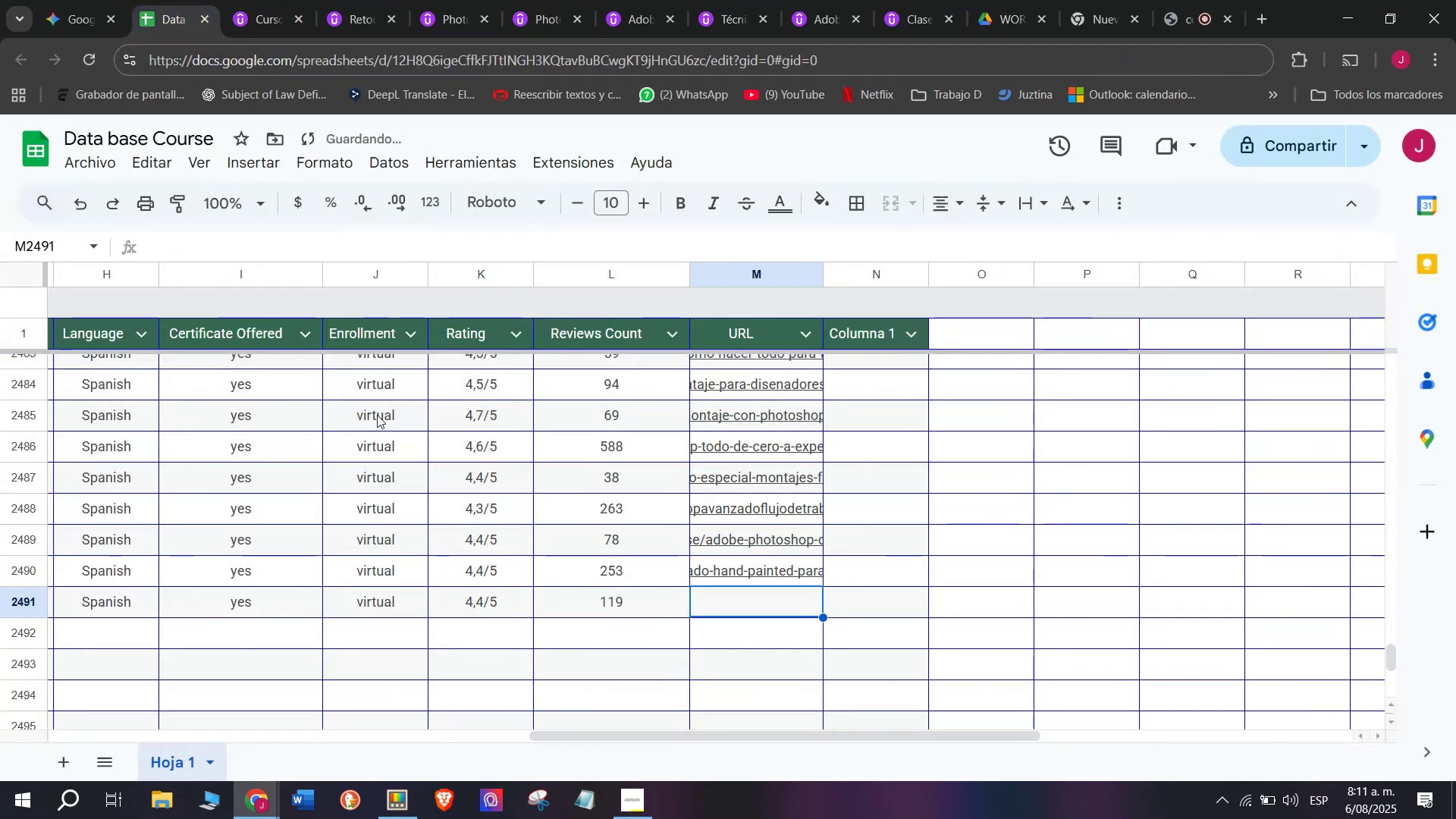 
key(Z)
 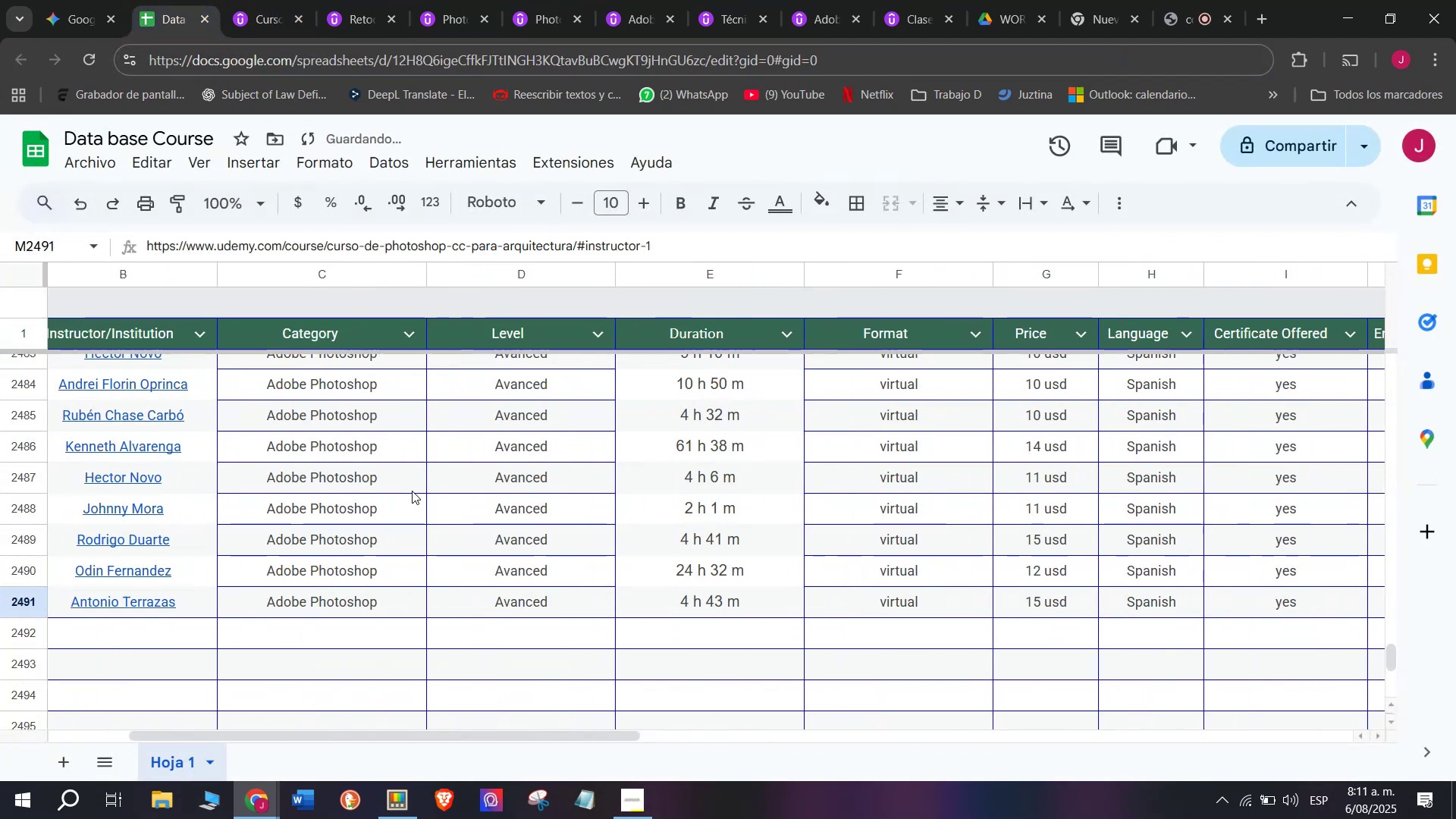 
key(Control+V)
 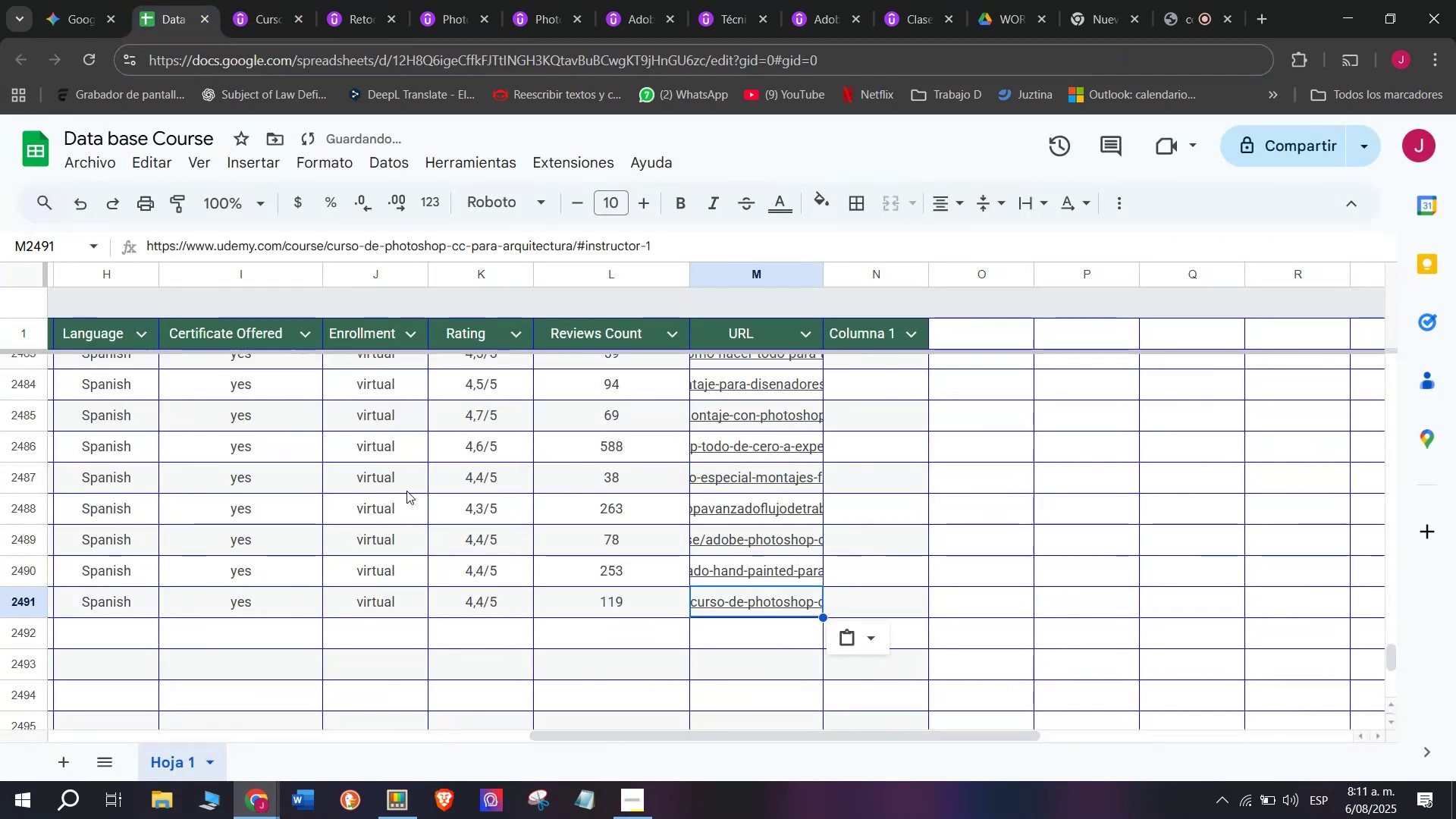 
scroll: coordinate [122, 643], scroll_direction: up, amount: 7.0
 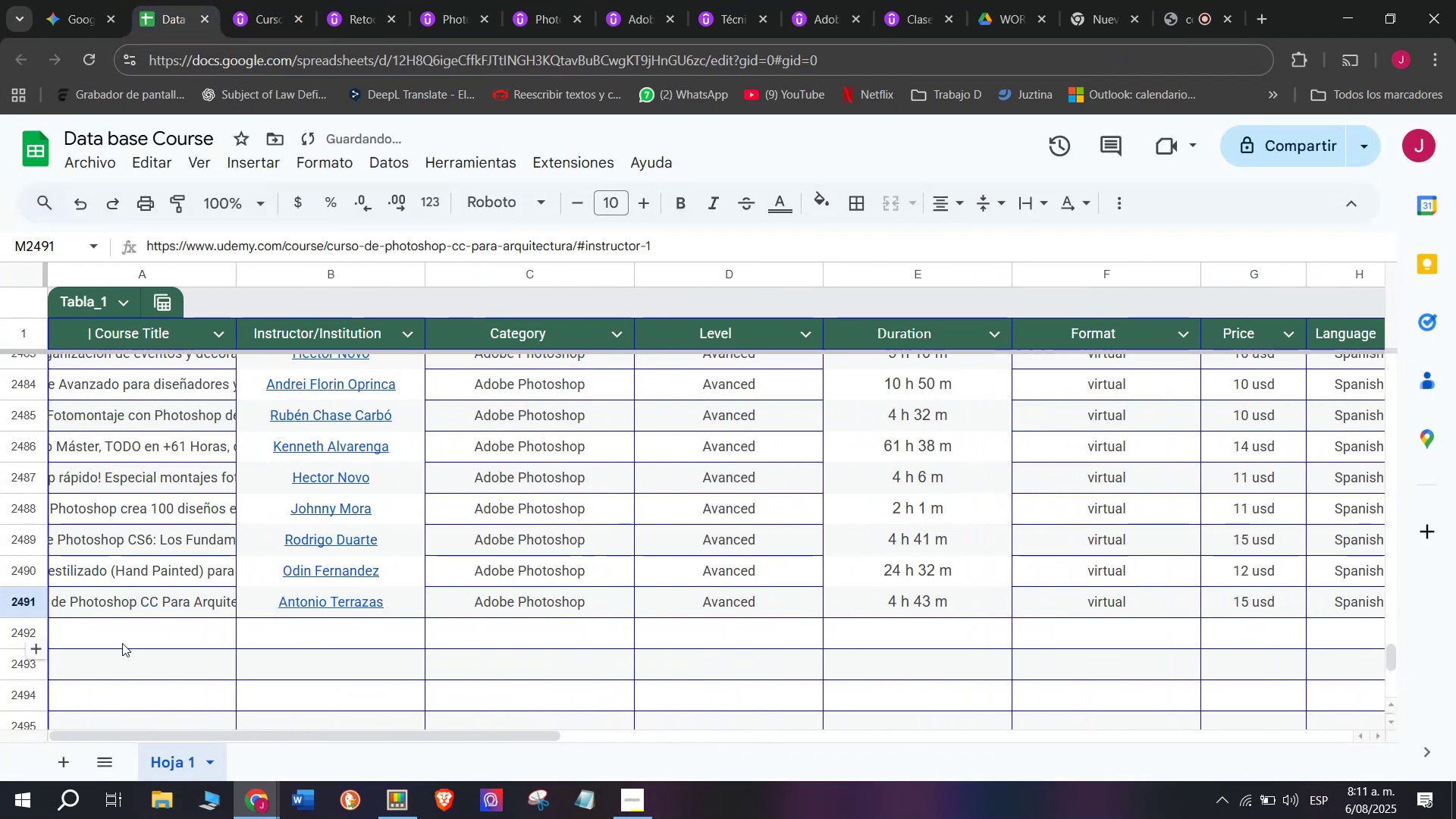 
left_click([122, 643])
 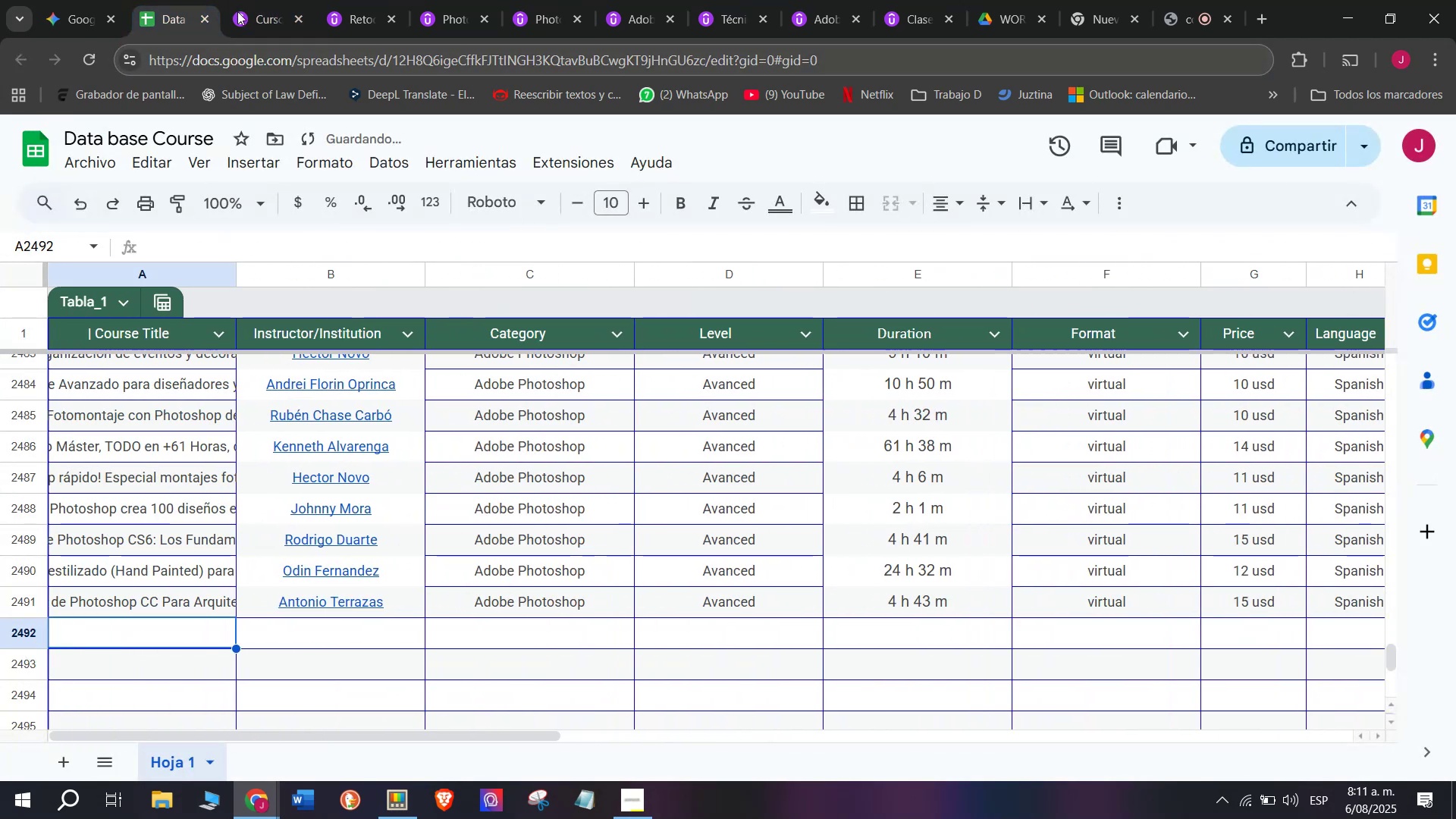 
left_click([253, 0])
 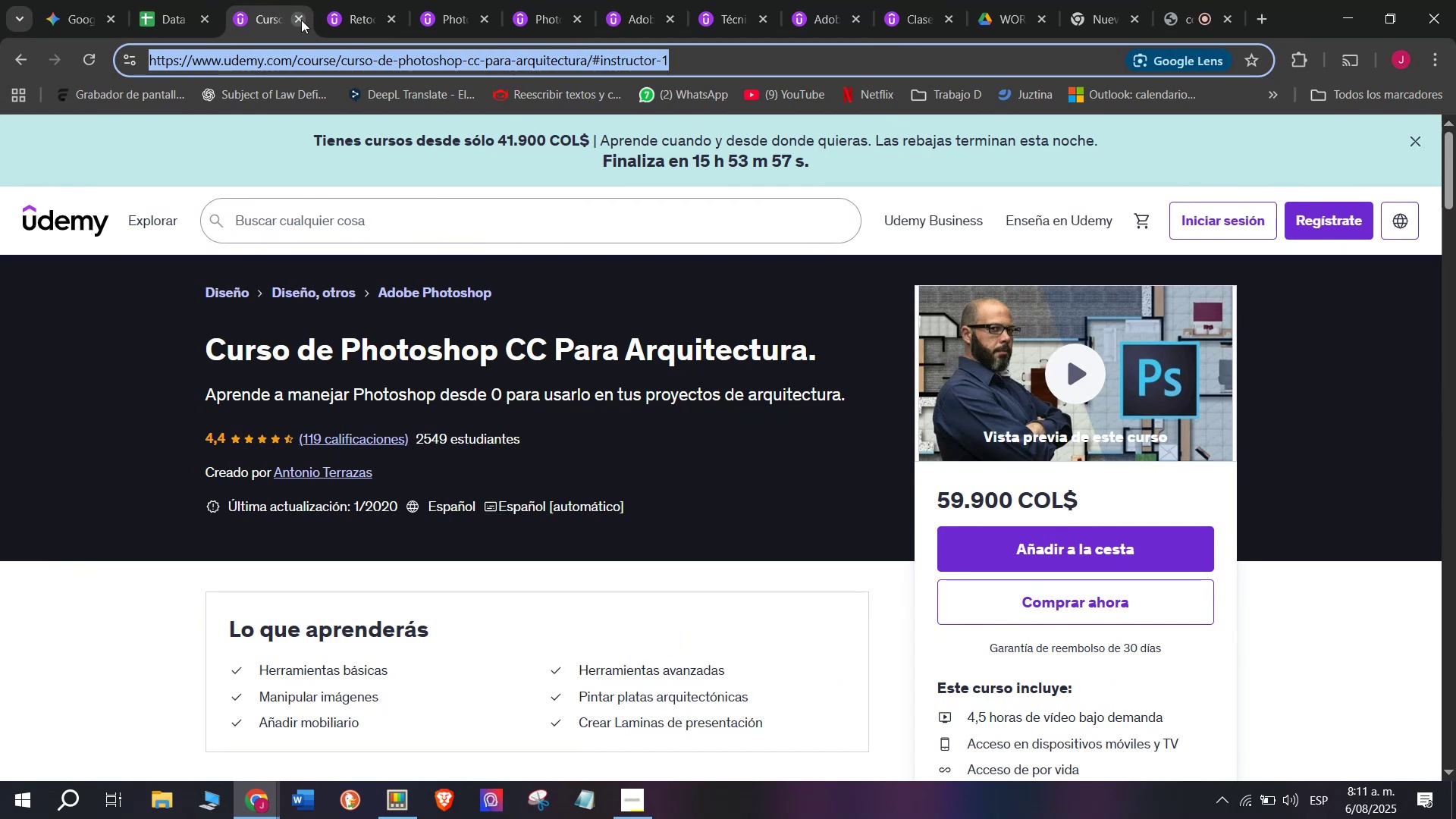 
left_click([301, 20])
 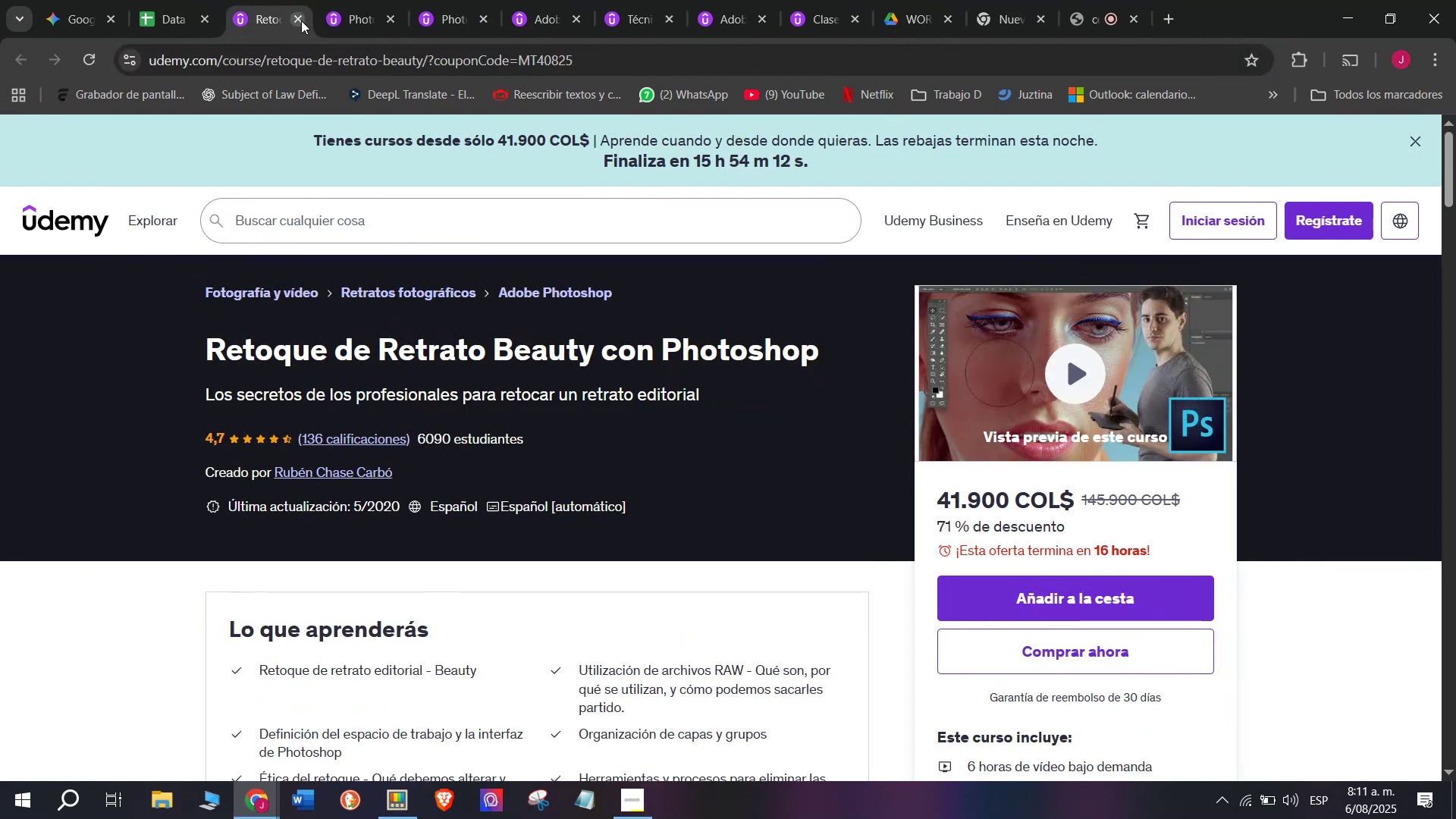 
wait(6.91)
 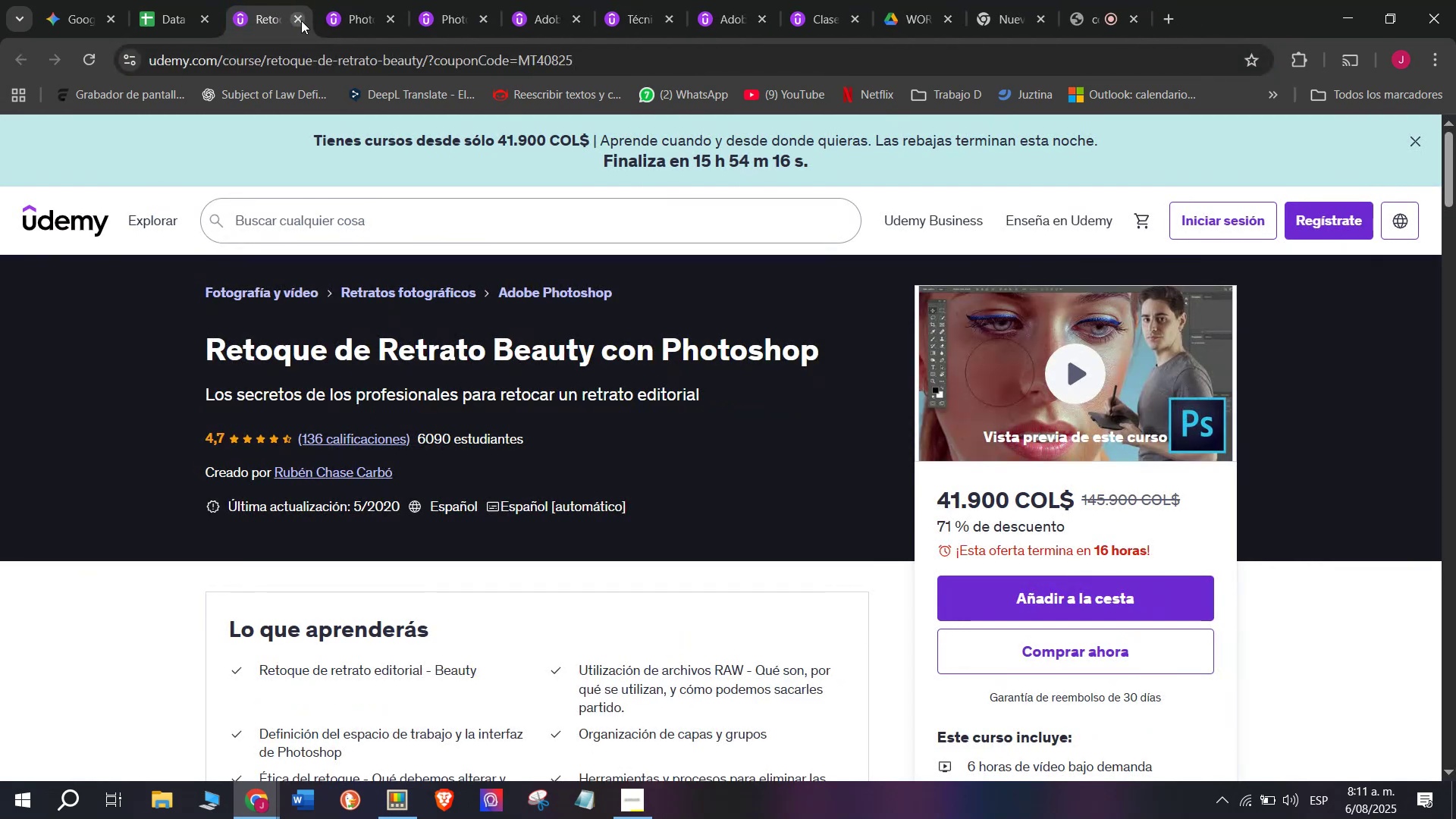 
left_click_drag(start_coordinate=[193, 337], to_coordinate=[817, 359])
 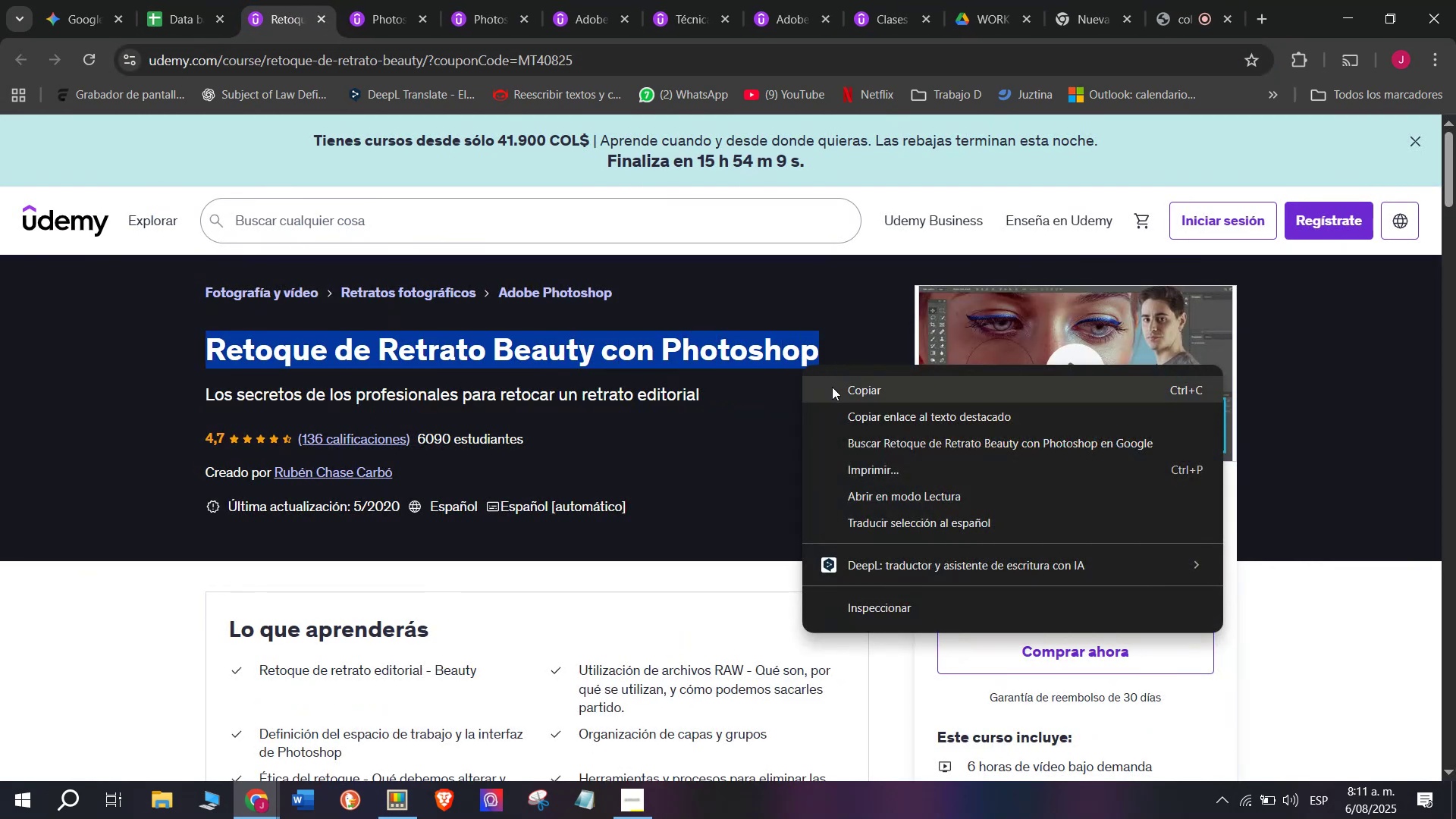 
left_click([840, 394])
 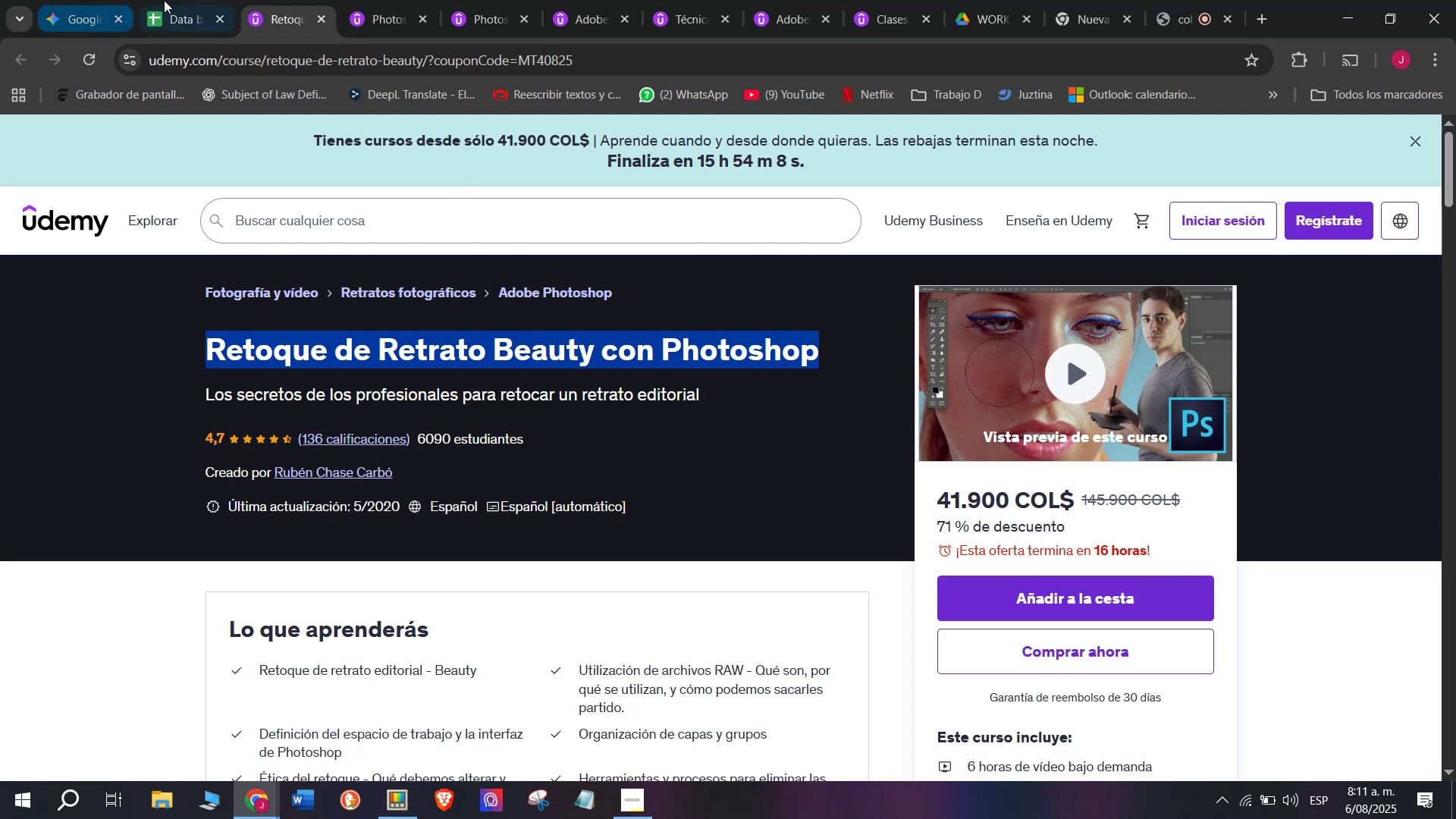 
left_click([165, 0])
 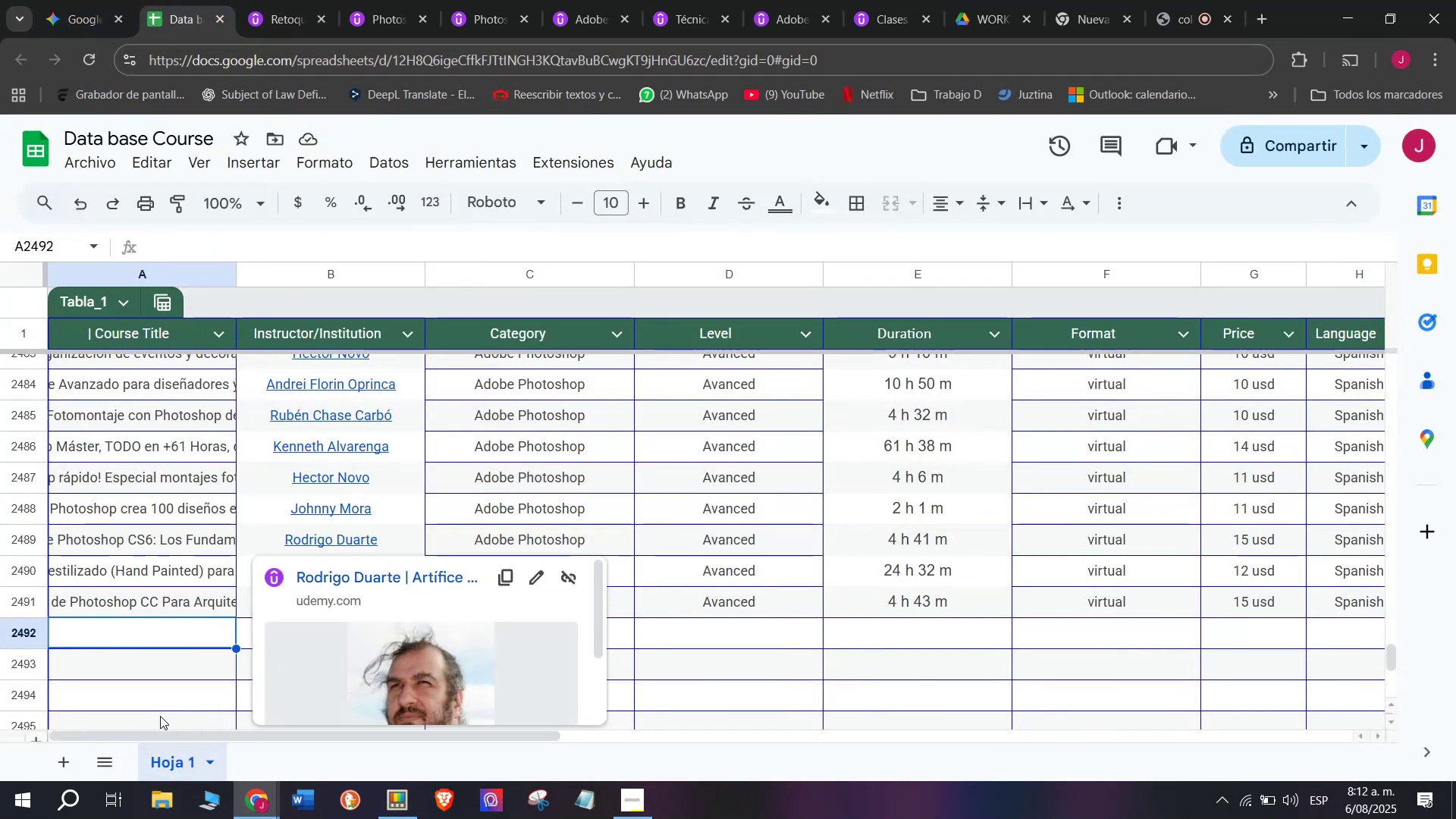 
double_click([174, 626])
 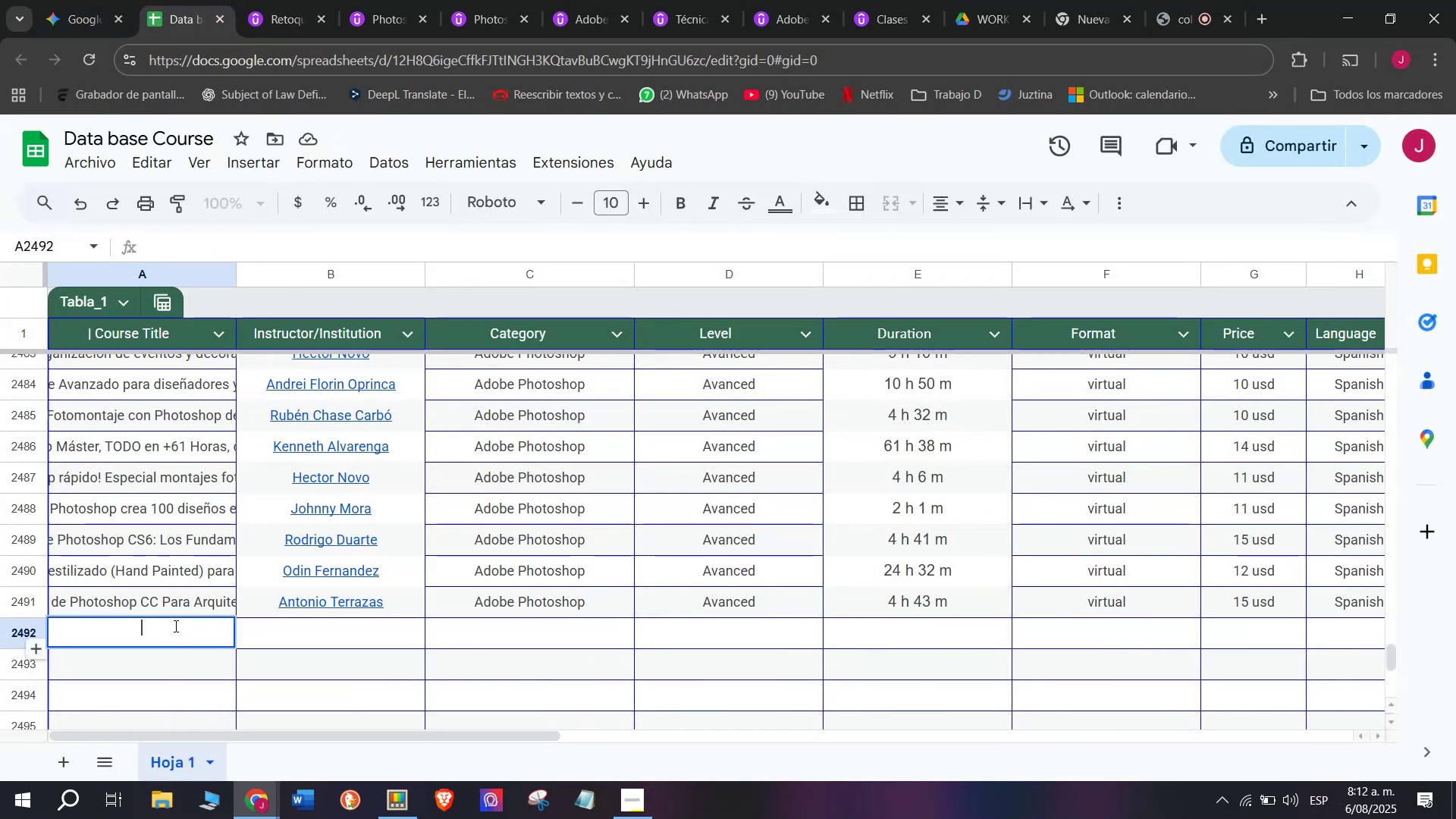 
key(Control+ControlLeft)
 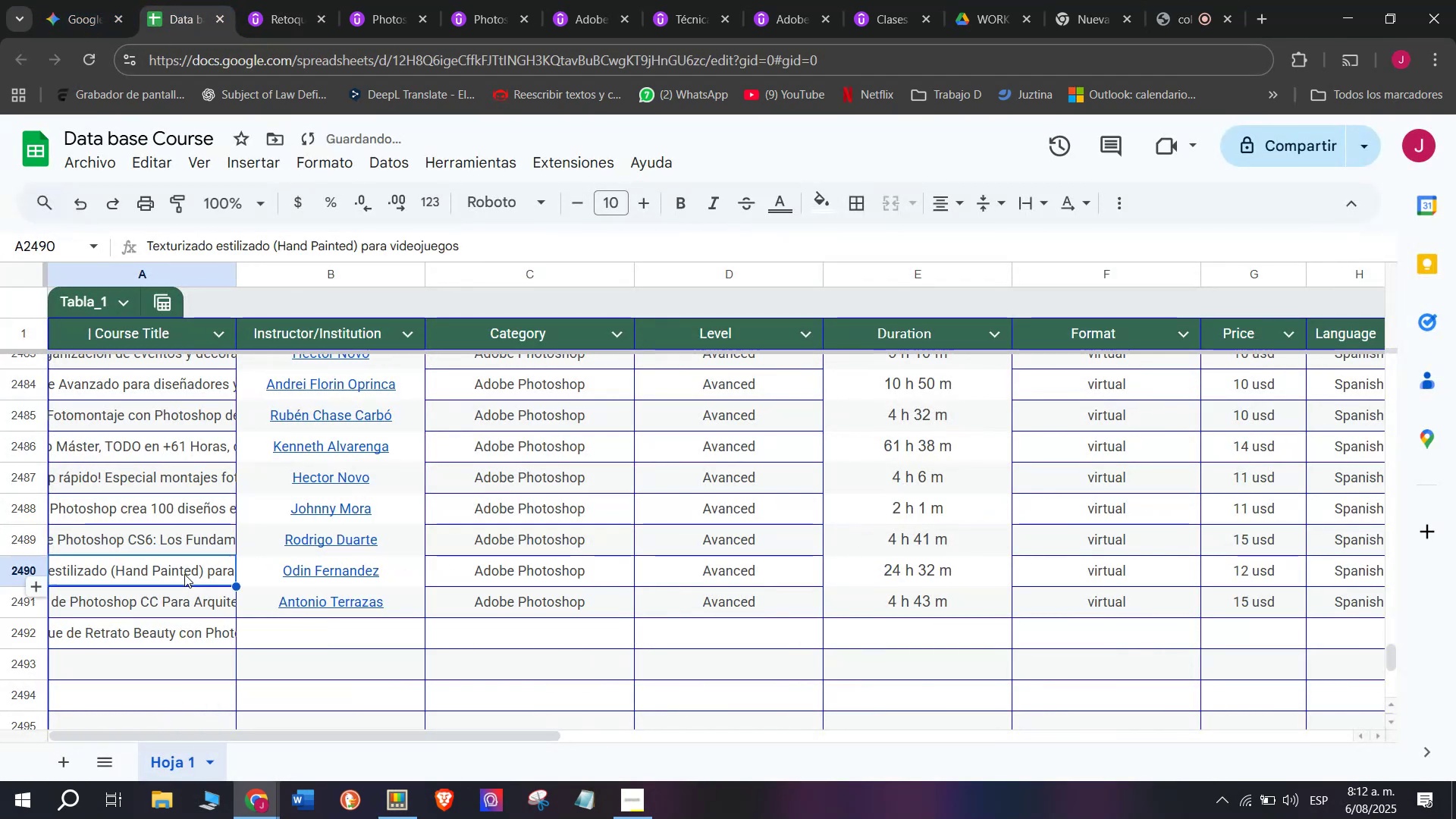 
key(Z)
 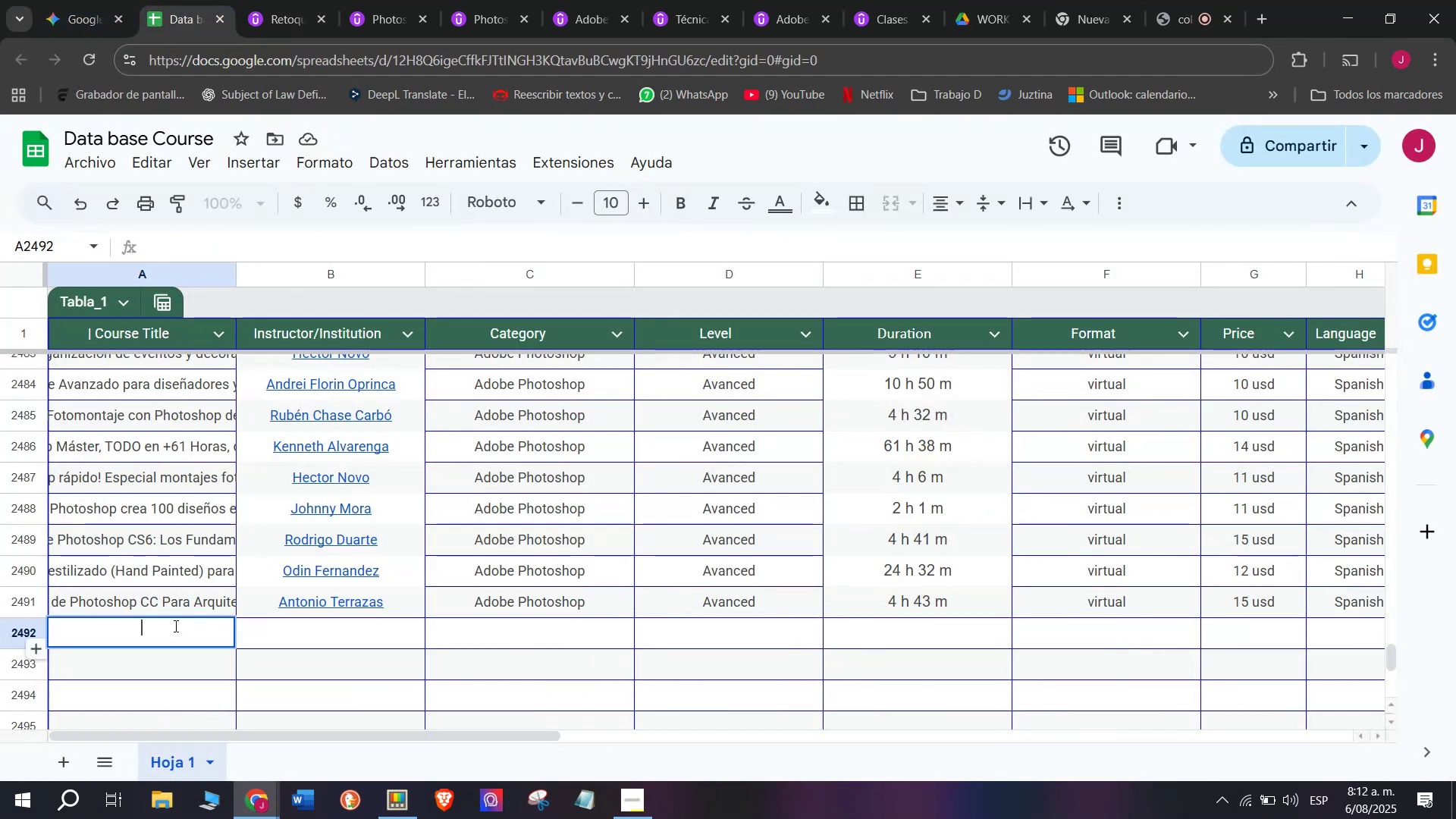 
key(Control+V)
 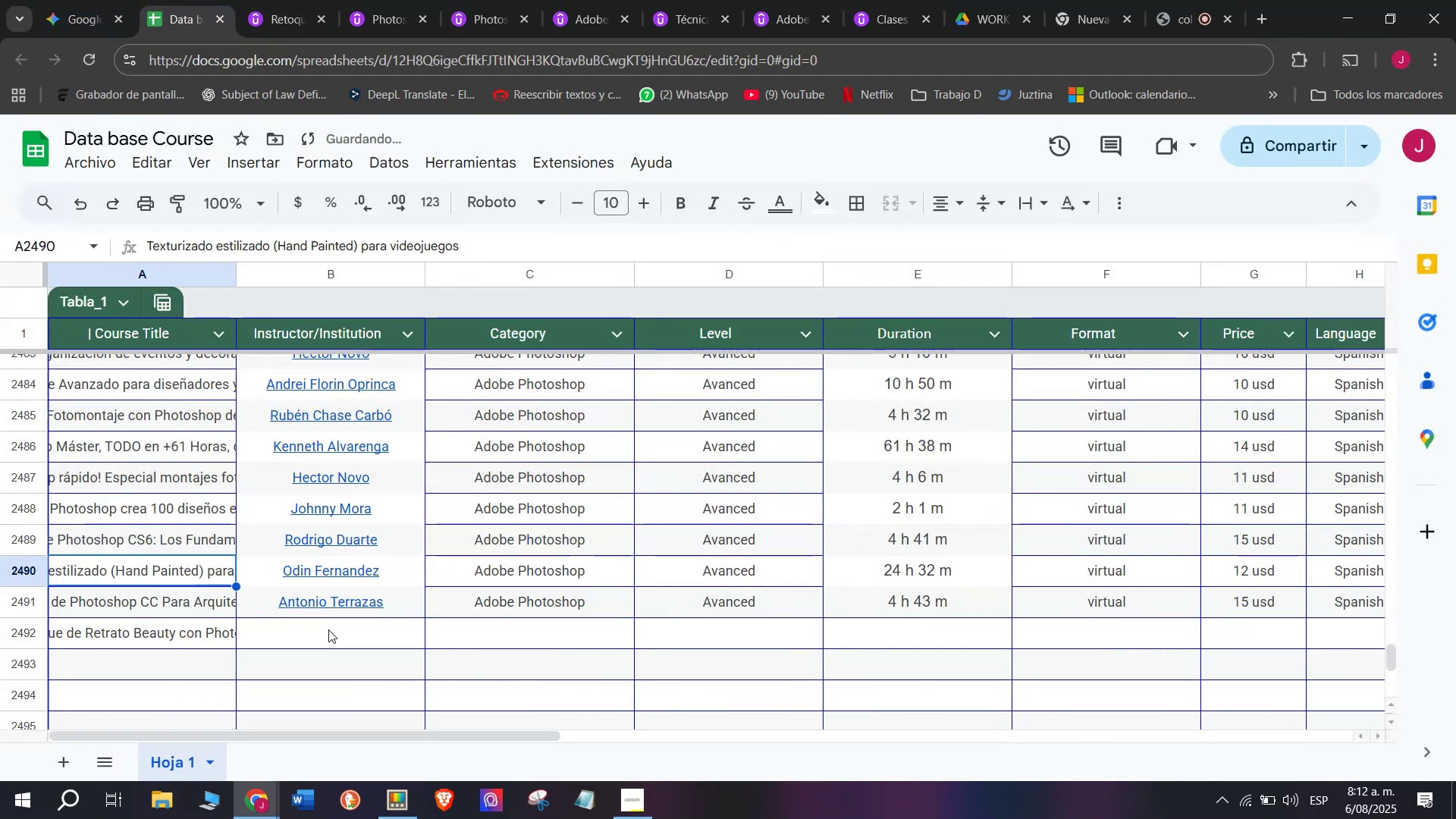 
left_click([338, 636])
 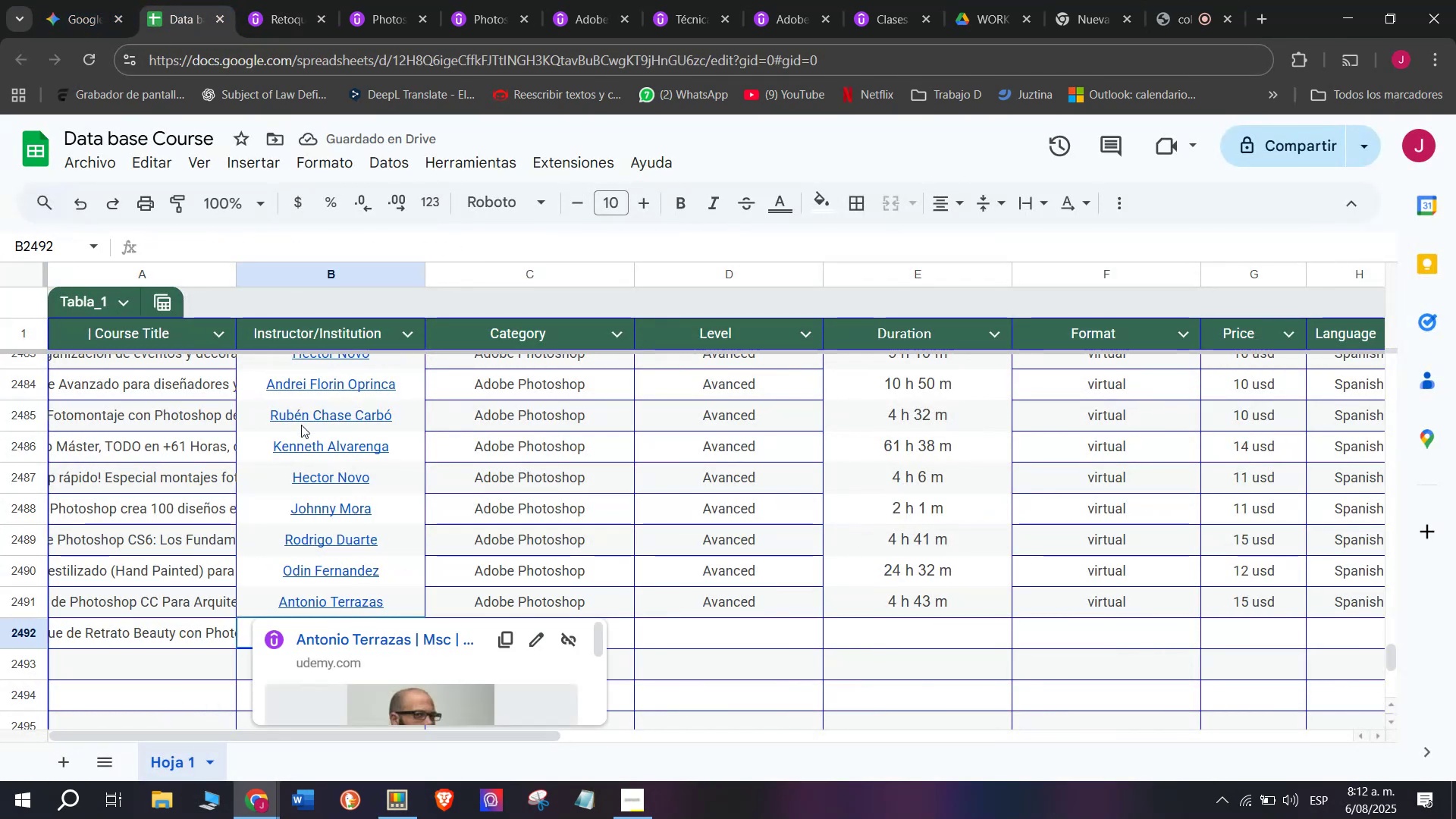 
left_click([290, 0])
 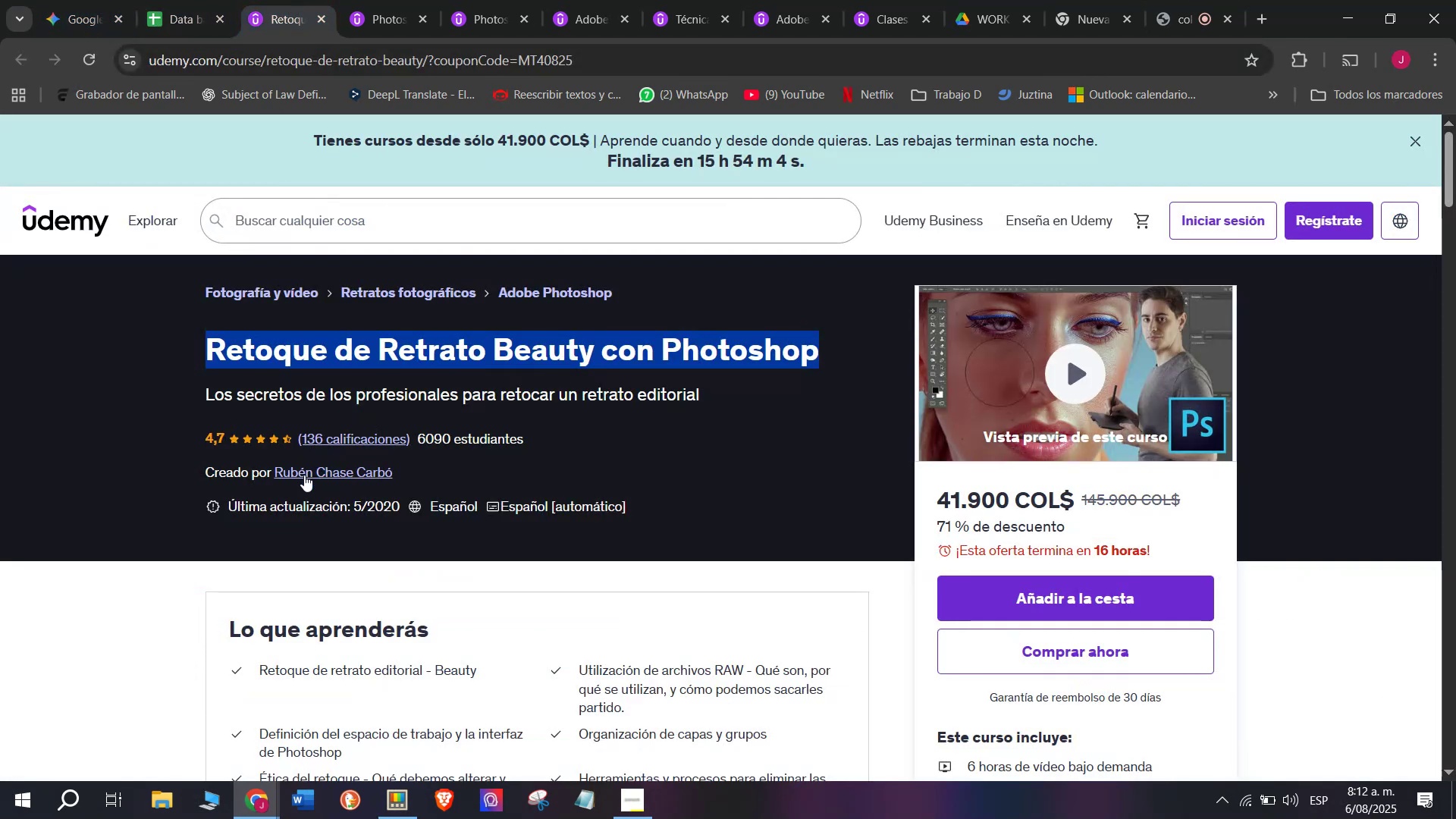 
left_click([309, 475])
 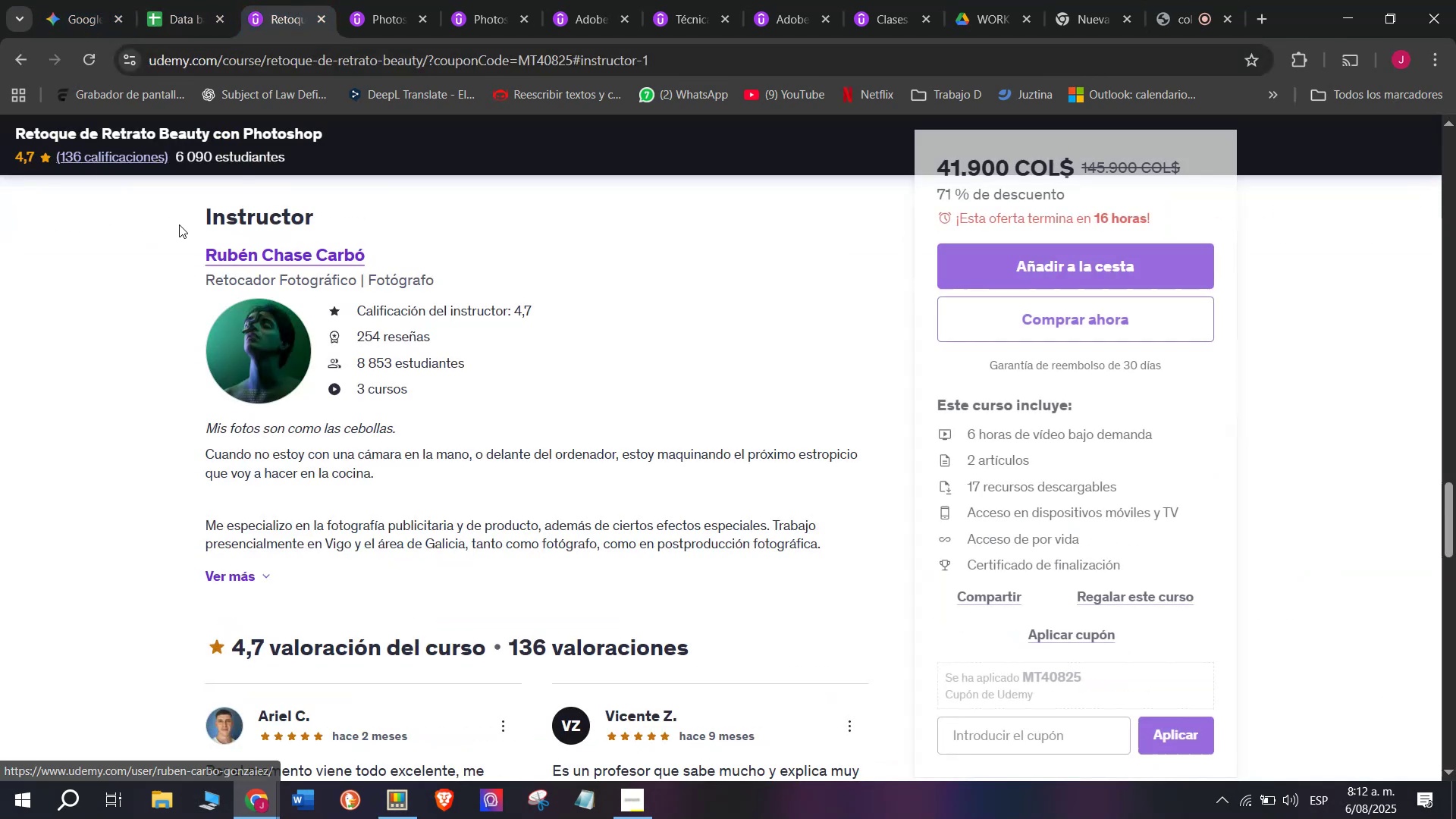 
left_click_drag(start_coordinate=[187, 242], to_coordinate=[394, 253])
 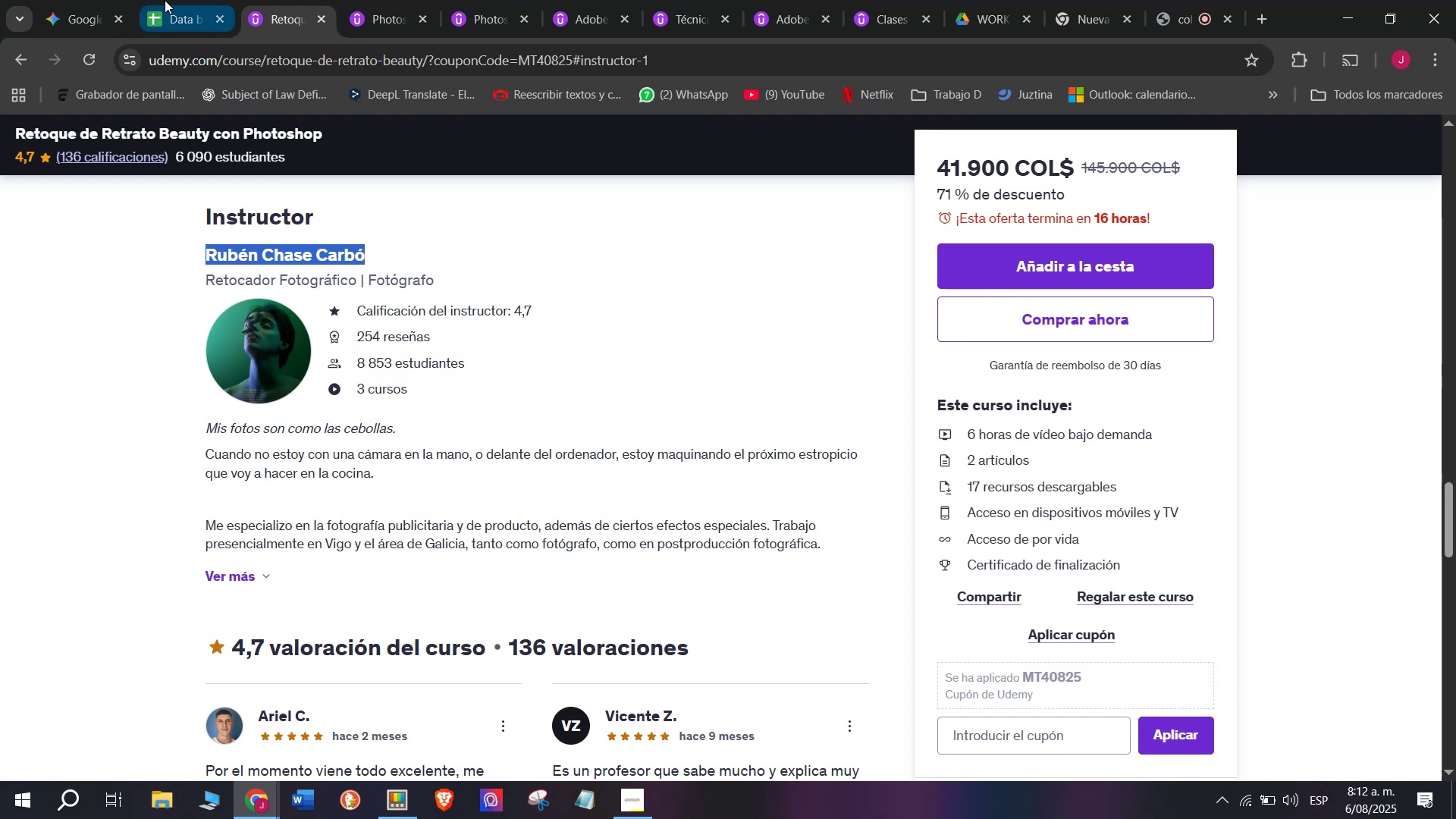 
key(Break)
 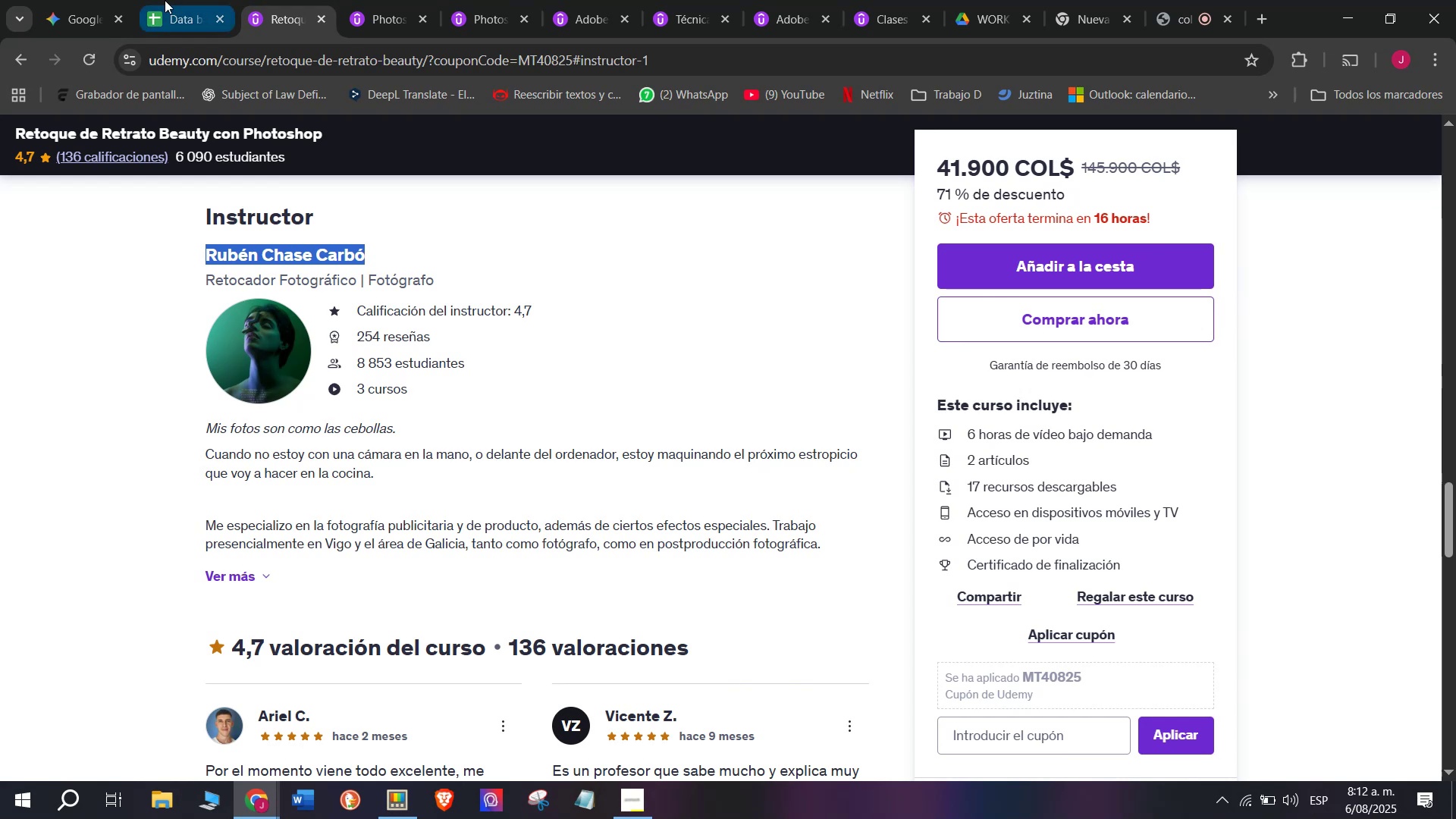 
key(Control+ControlLeft)
 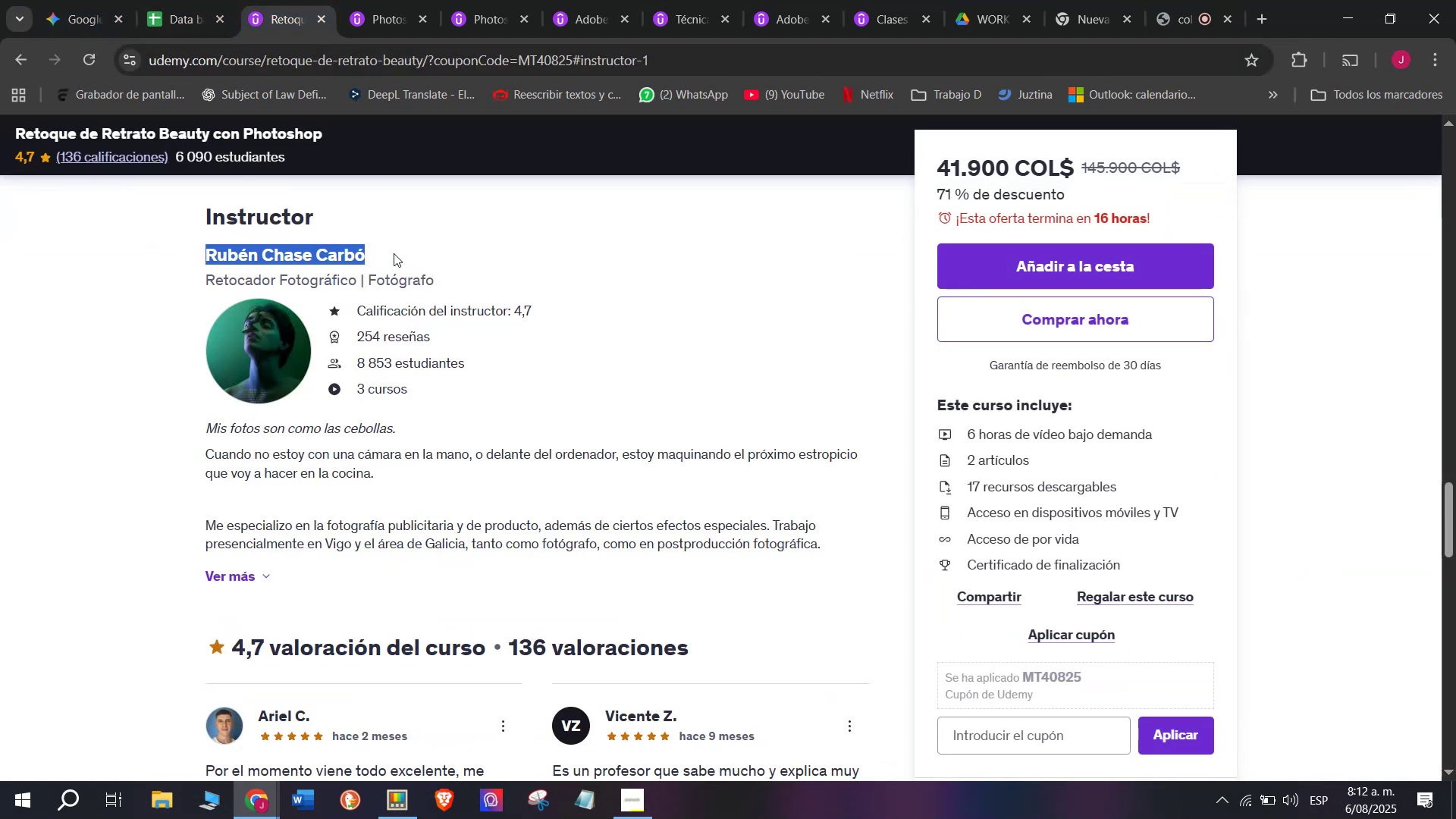 
key(Control+C)
 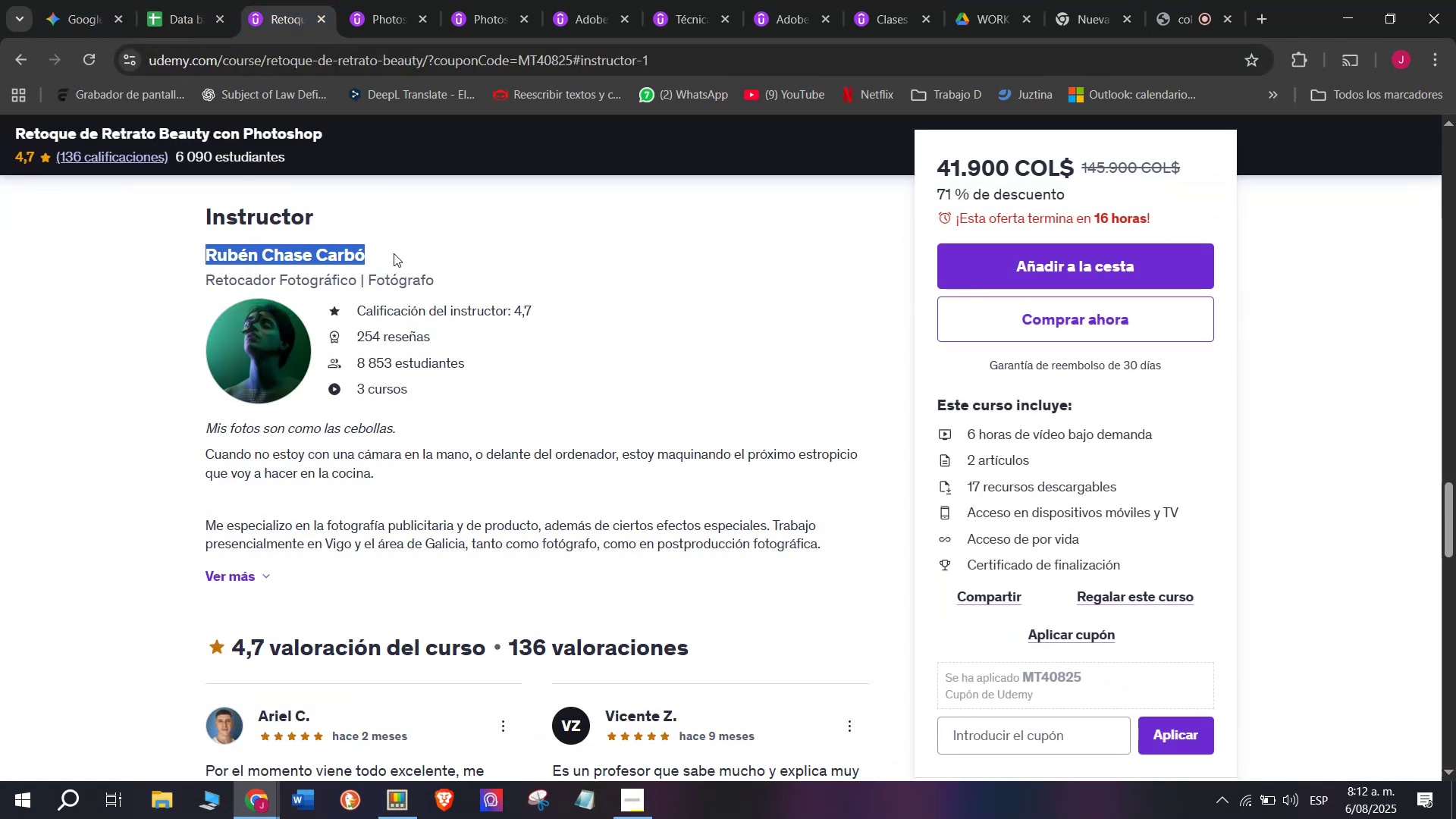 
key(Break)
 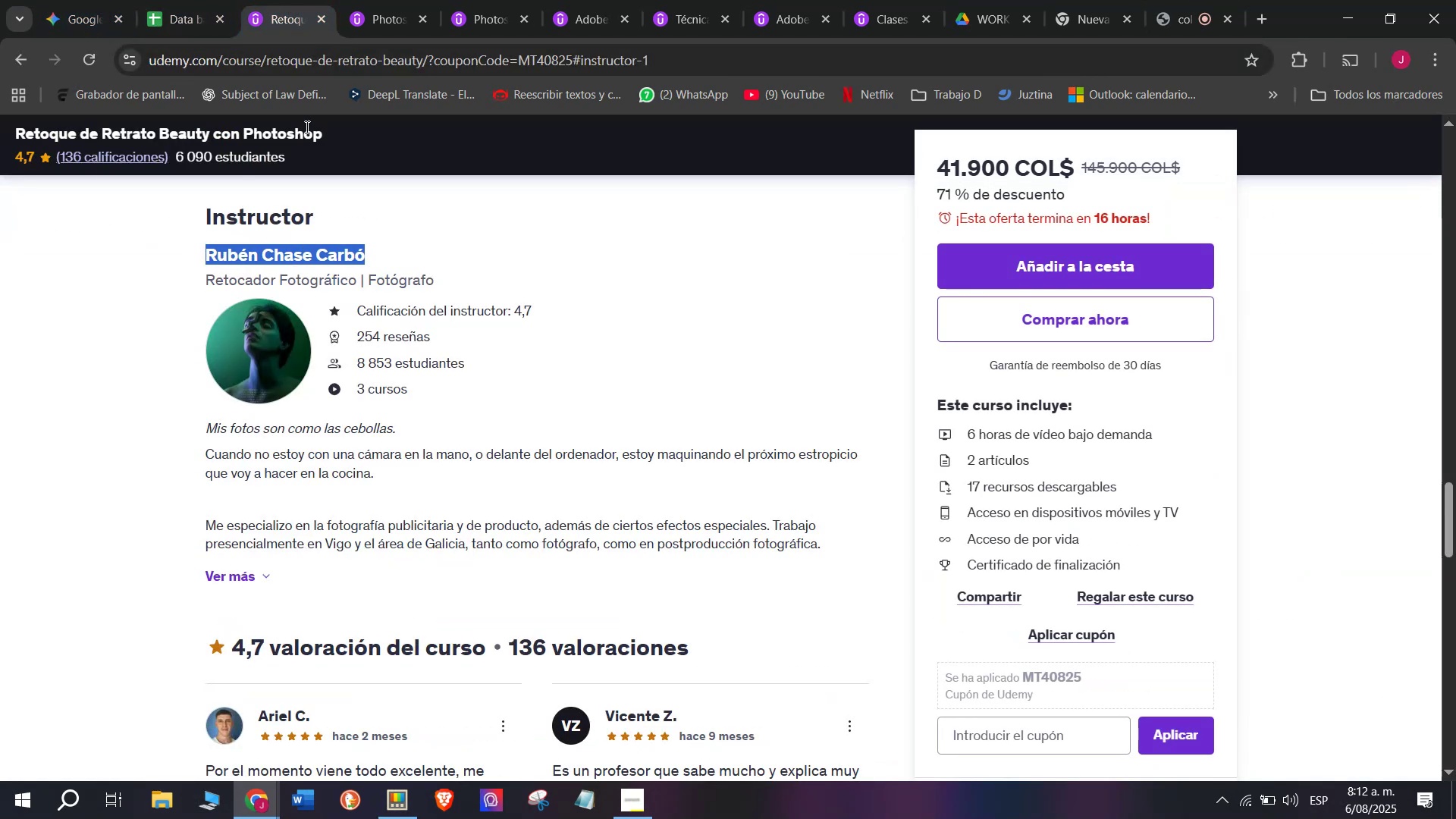 
key(Control+ControlLeft)
 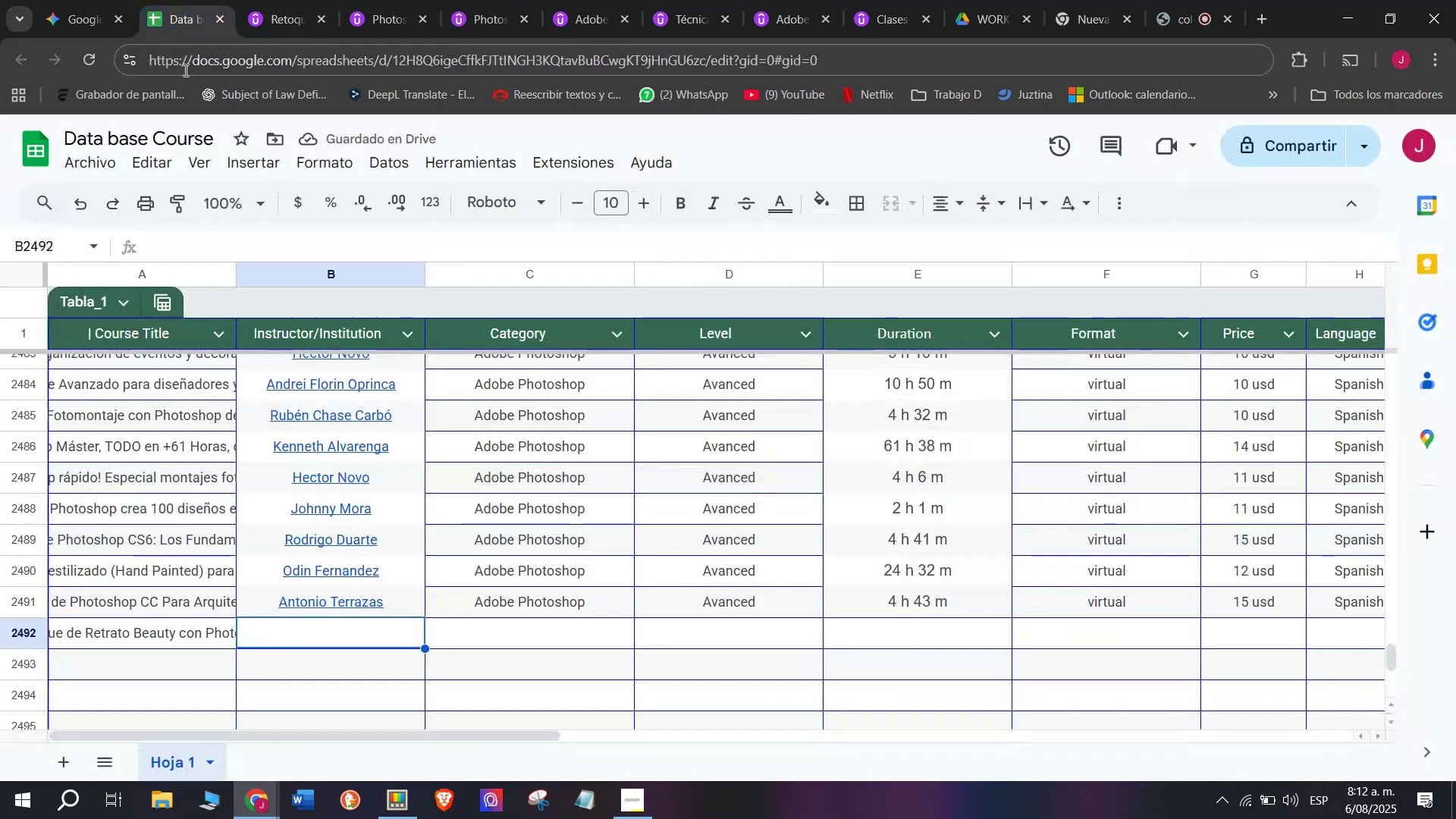 
key(Control+C)
 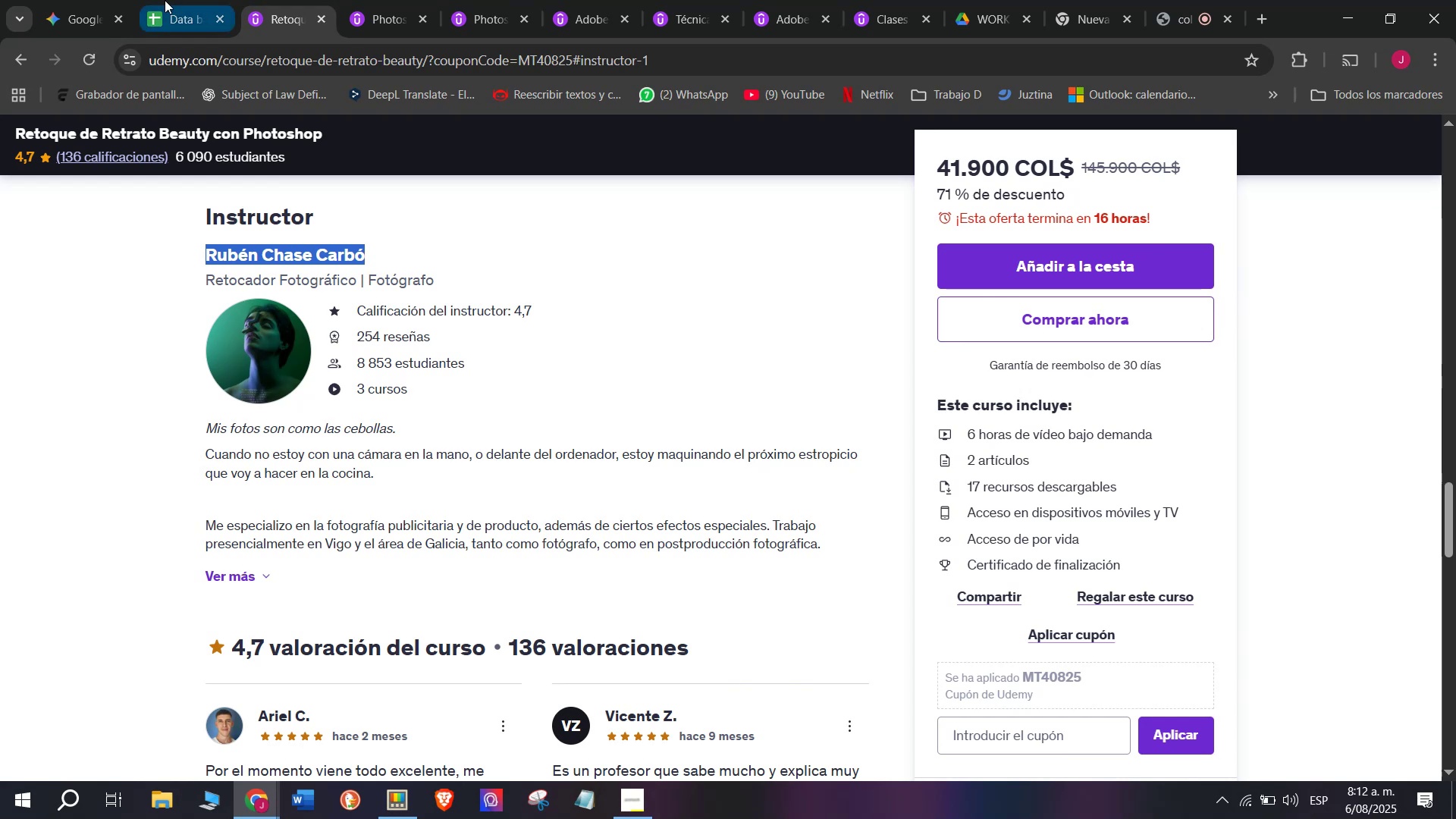 
left_click([165, 0])
 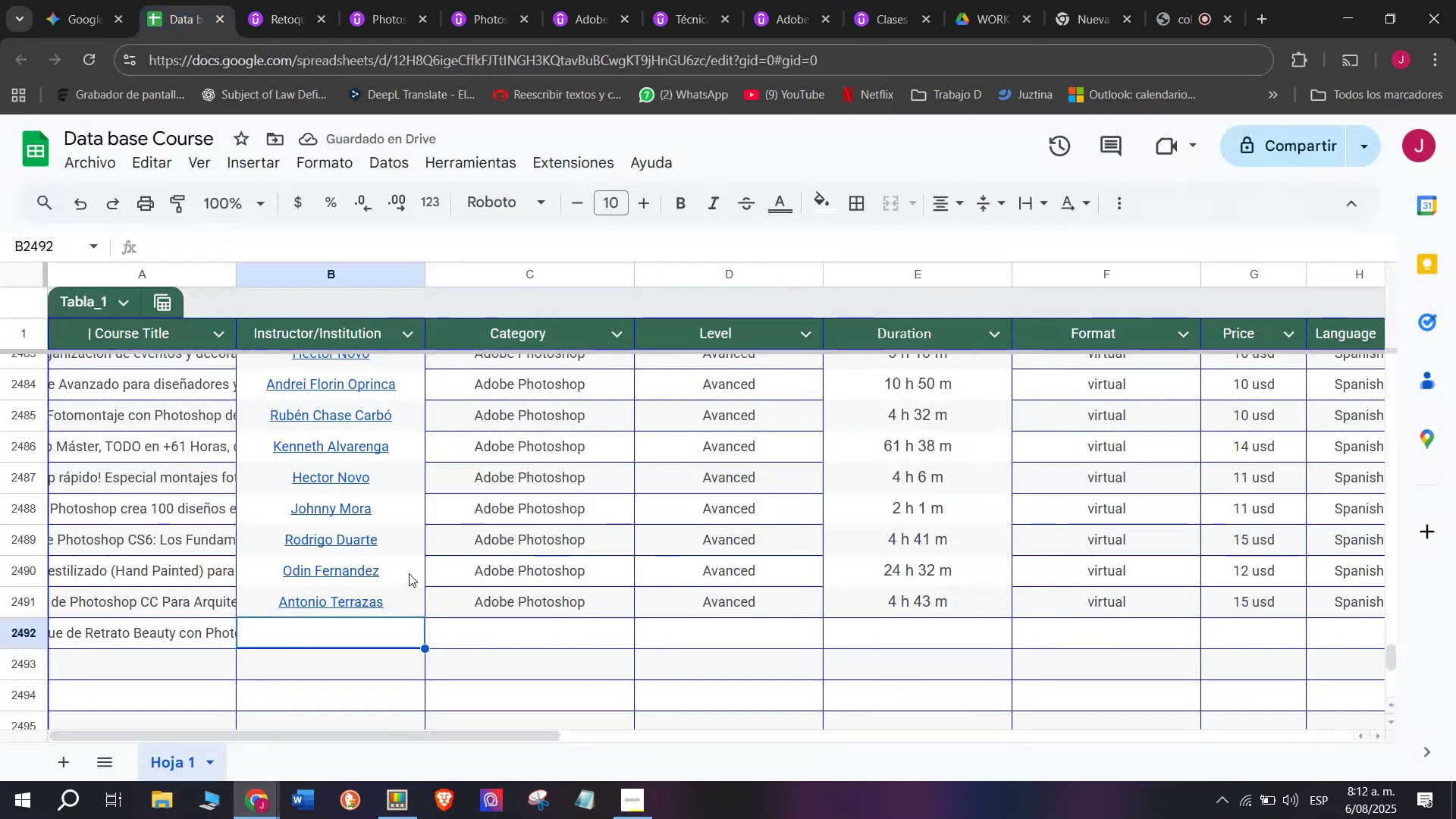 
key(Control+ControlLeft)
 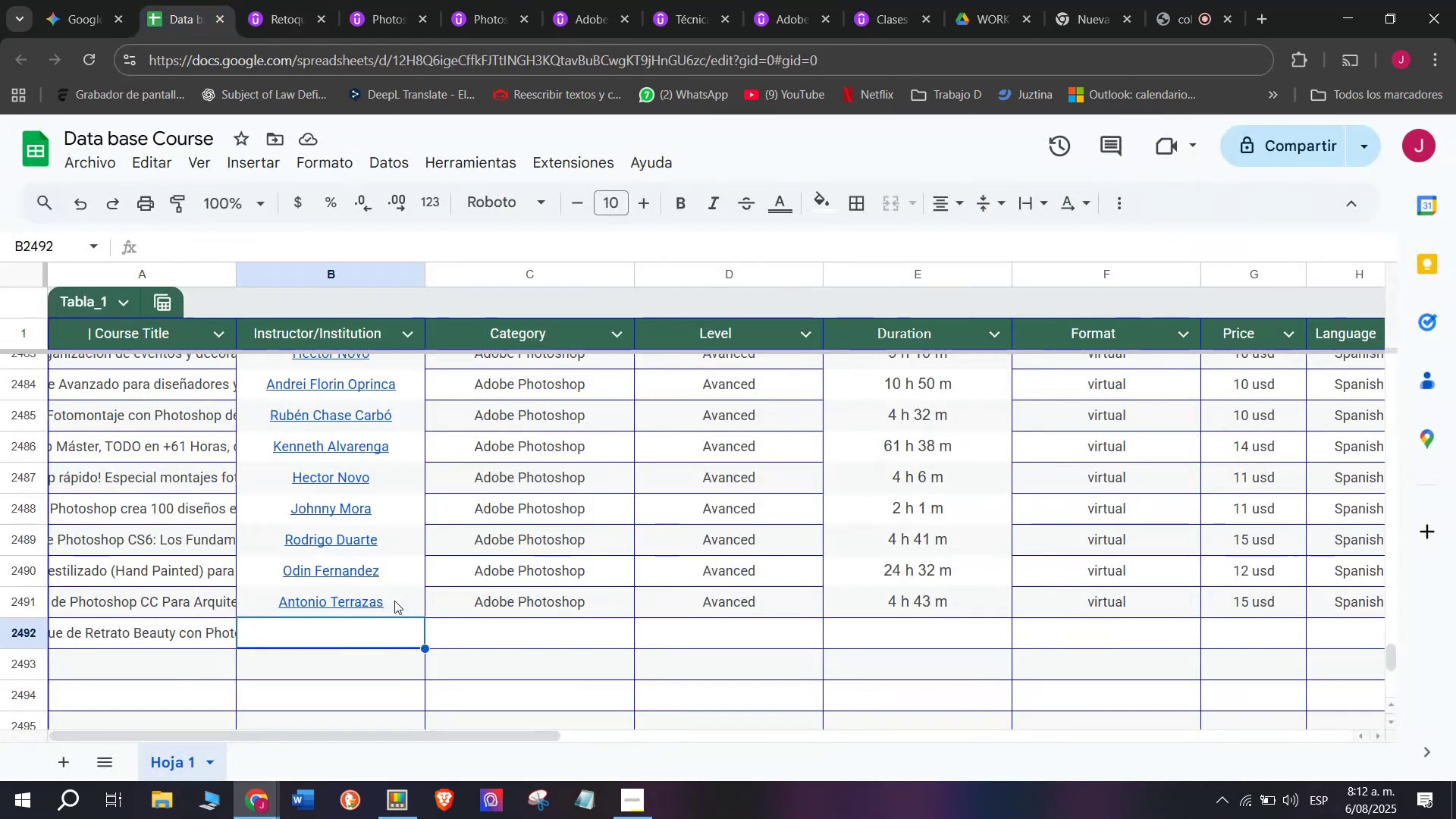 
key(Z)
 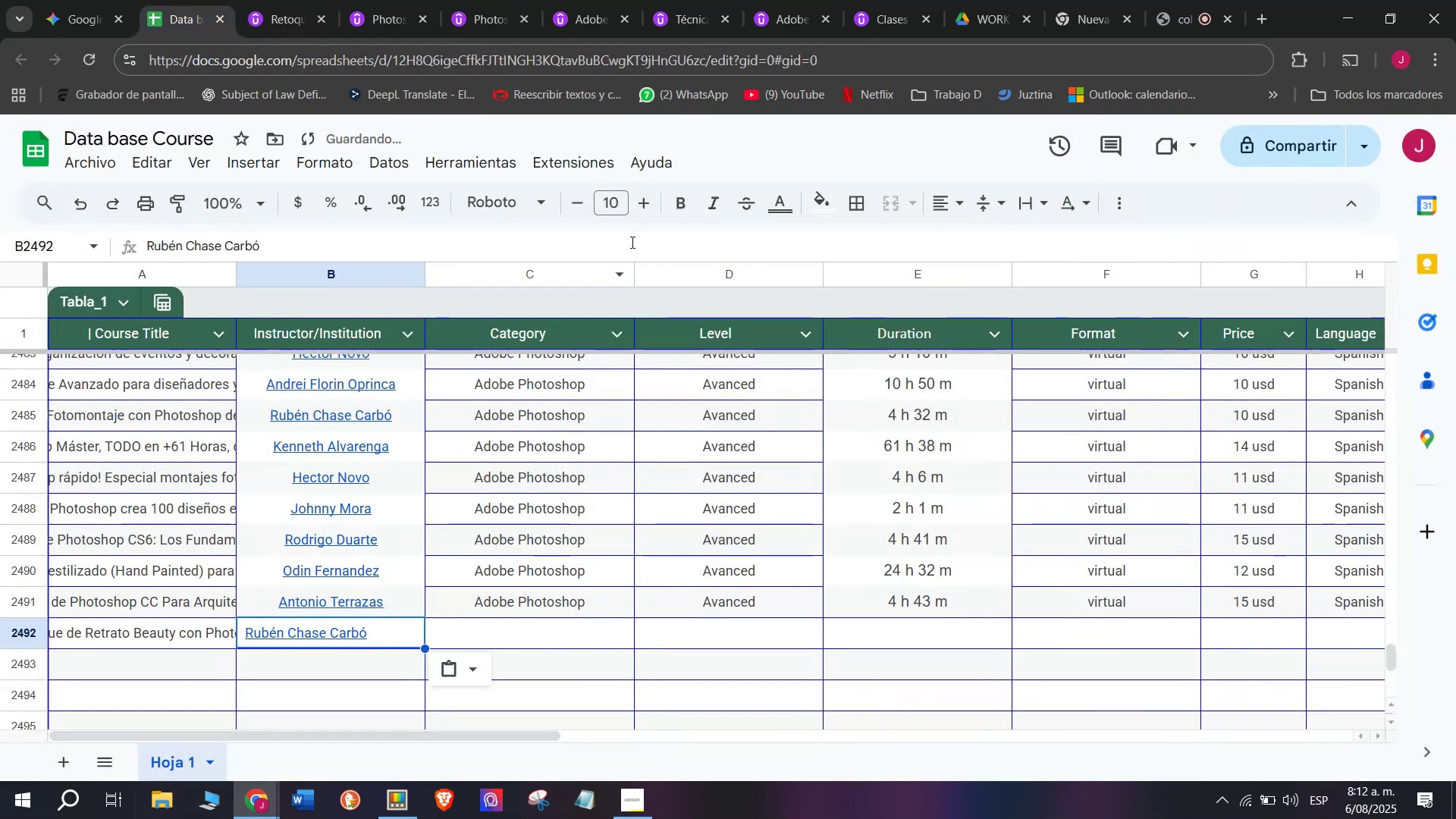 
key(Control+V)
 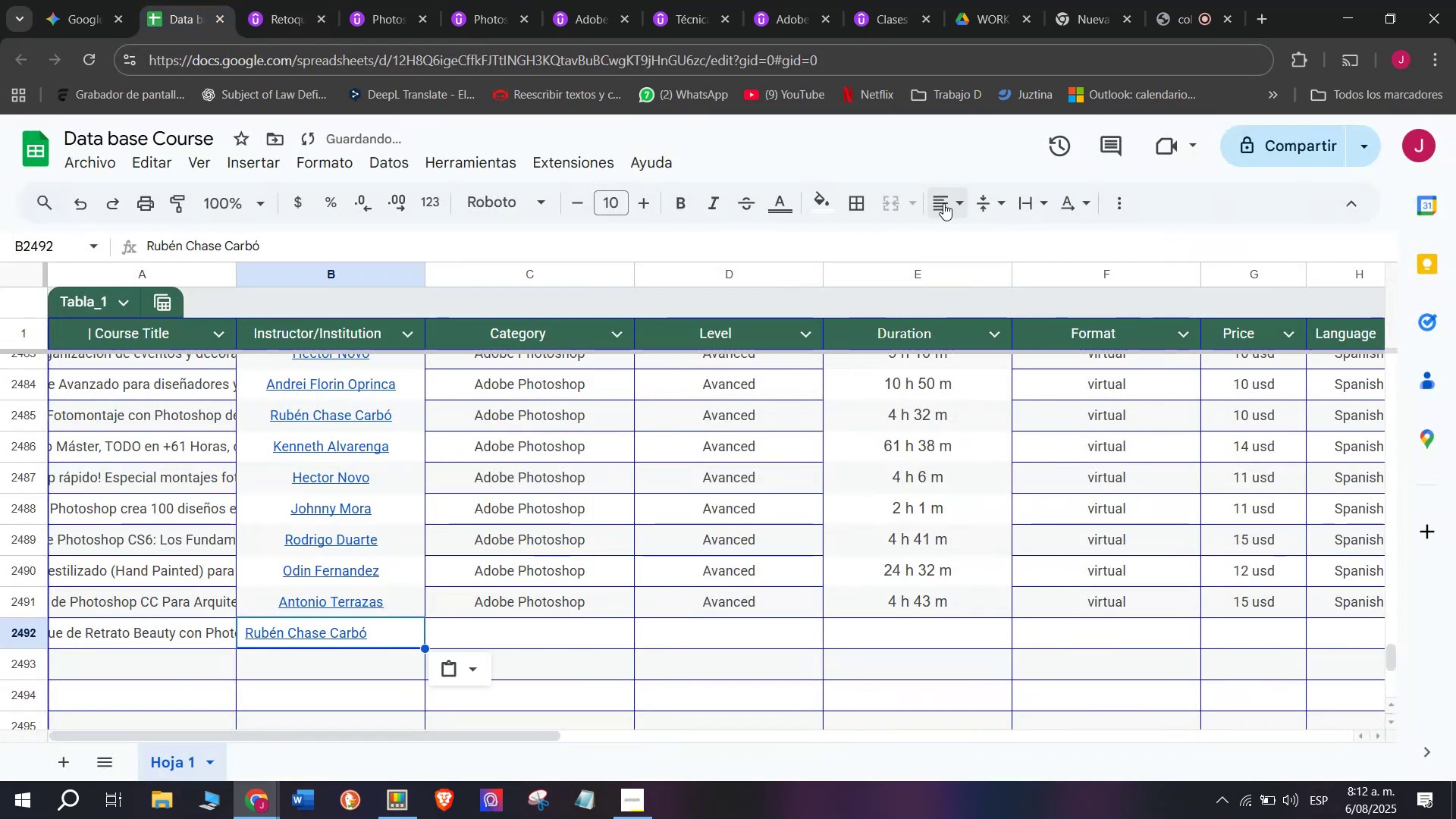 
double_click([981, 247])
 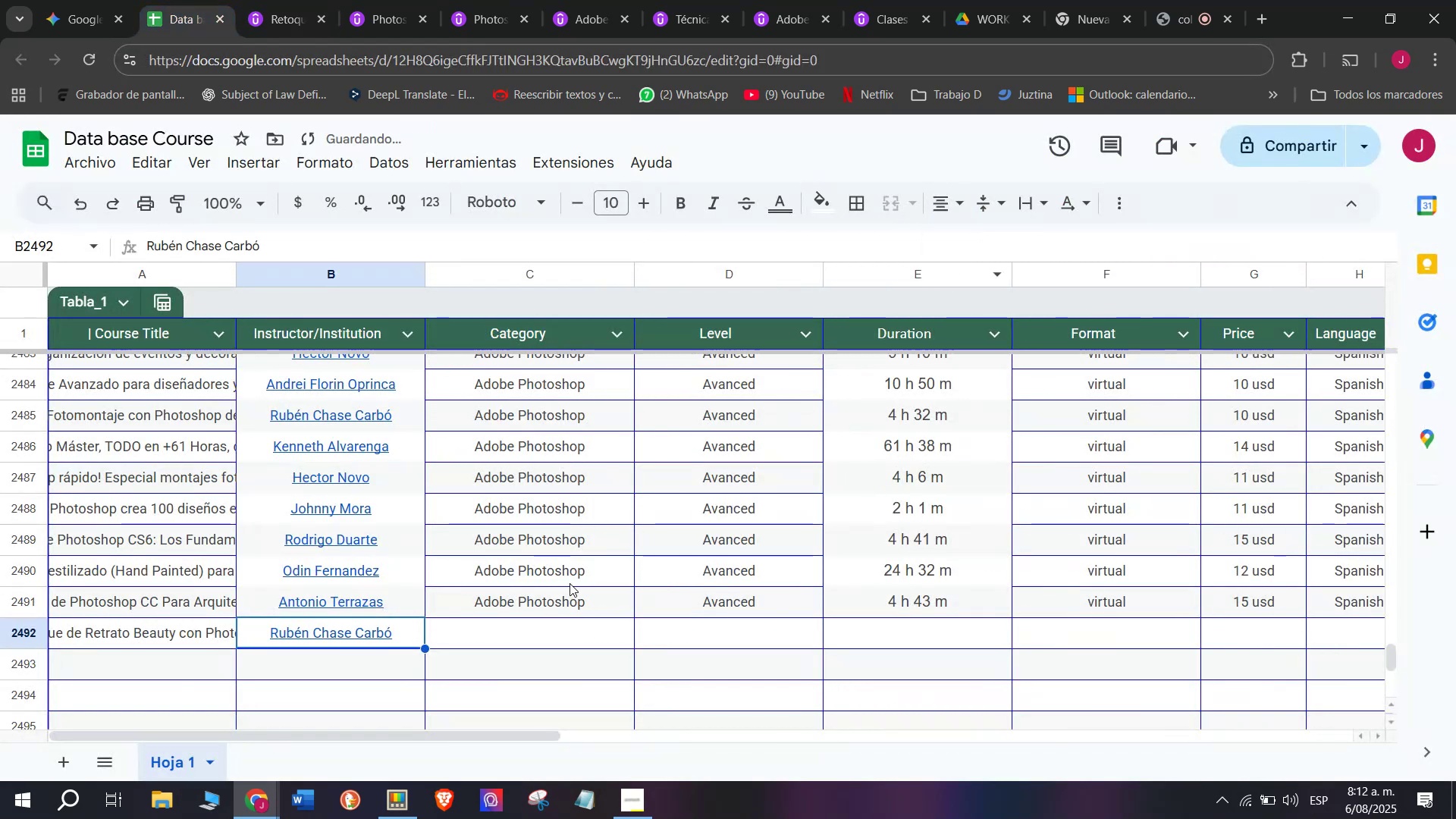 
left_click([566, 601])
 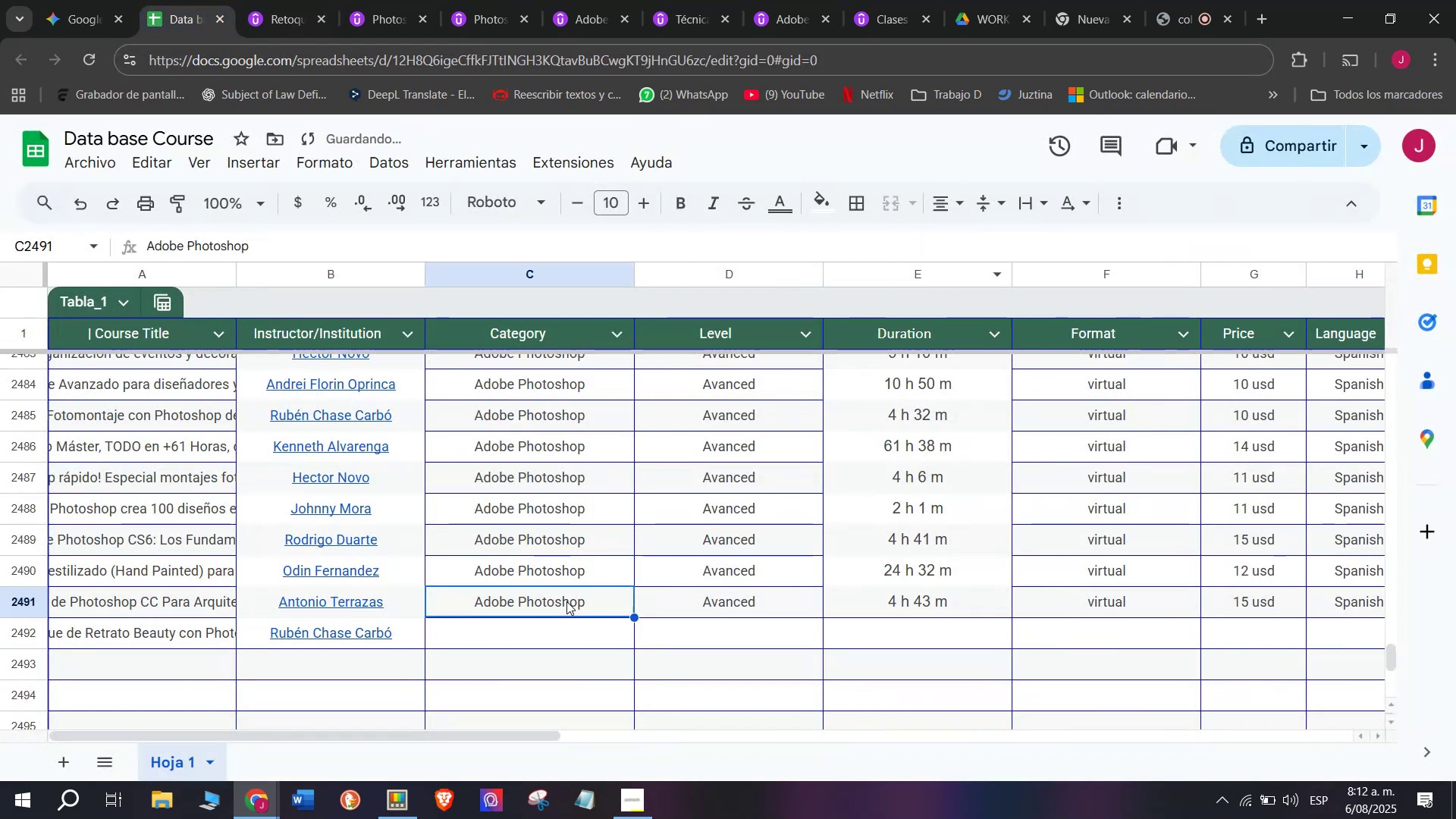 
key(Control+ControlLeft)
 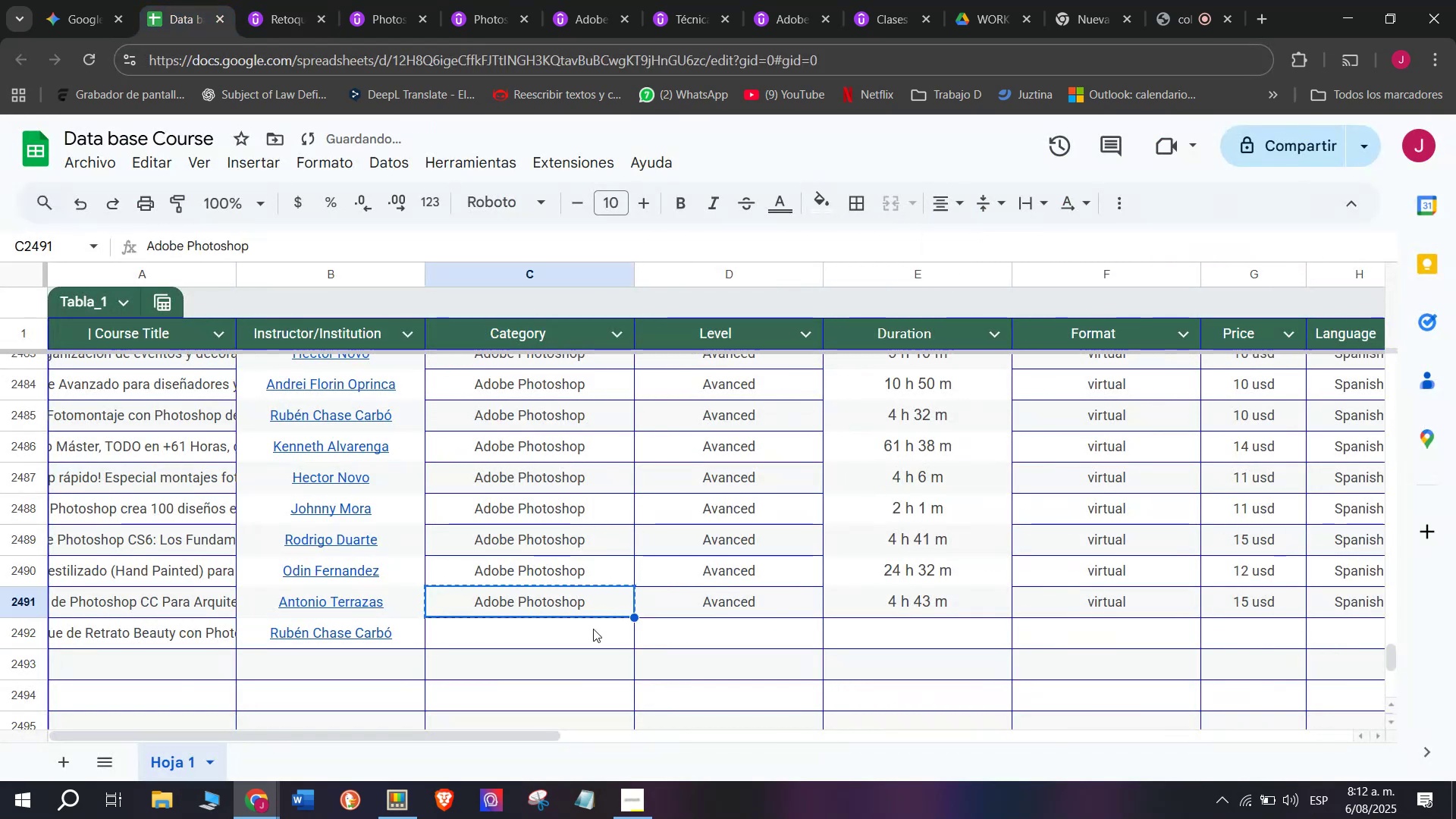 
key(Break)
 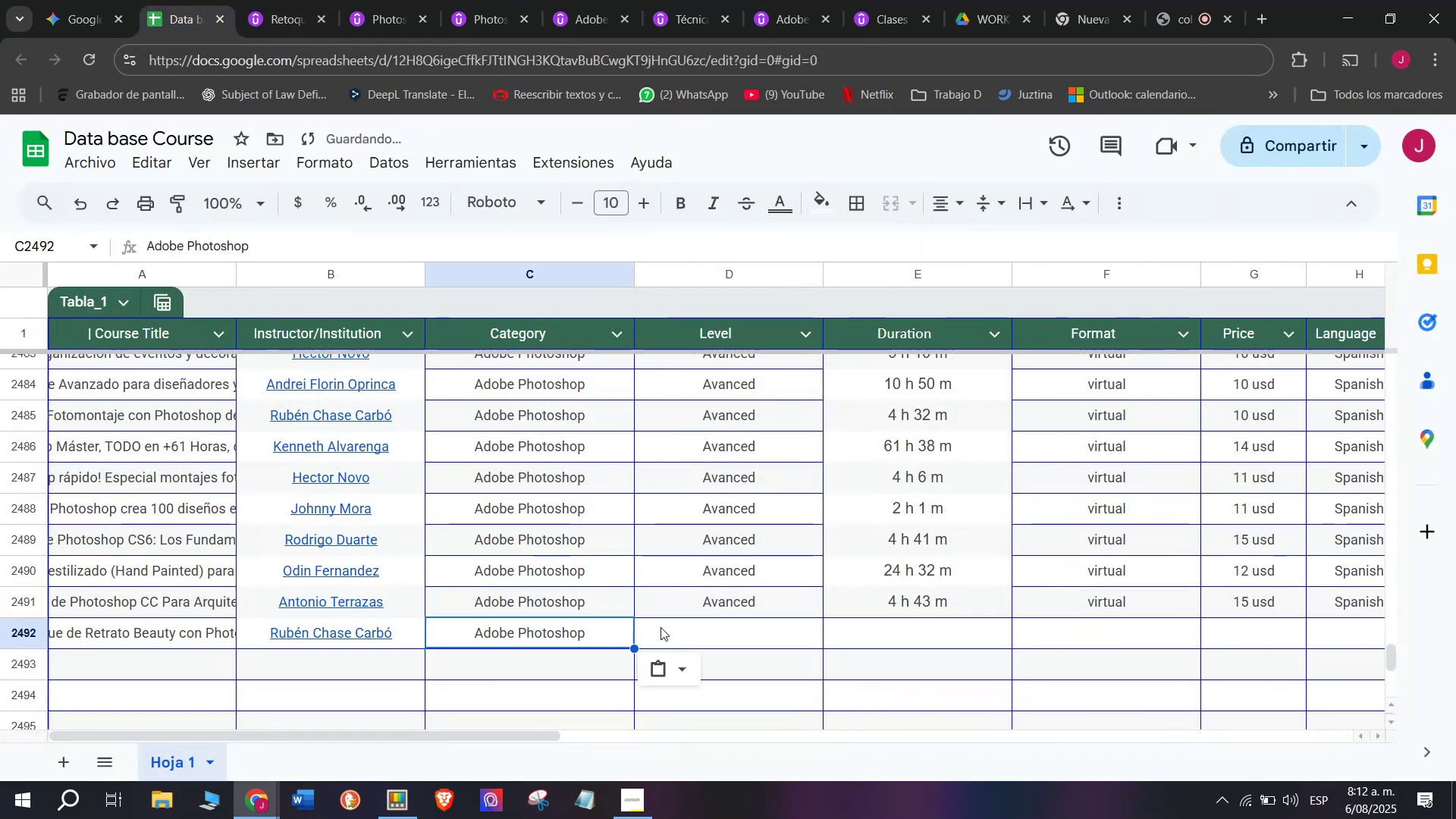 
key(Control+C)
 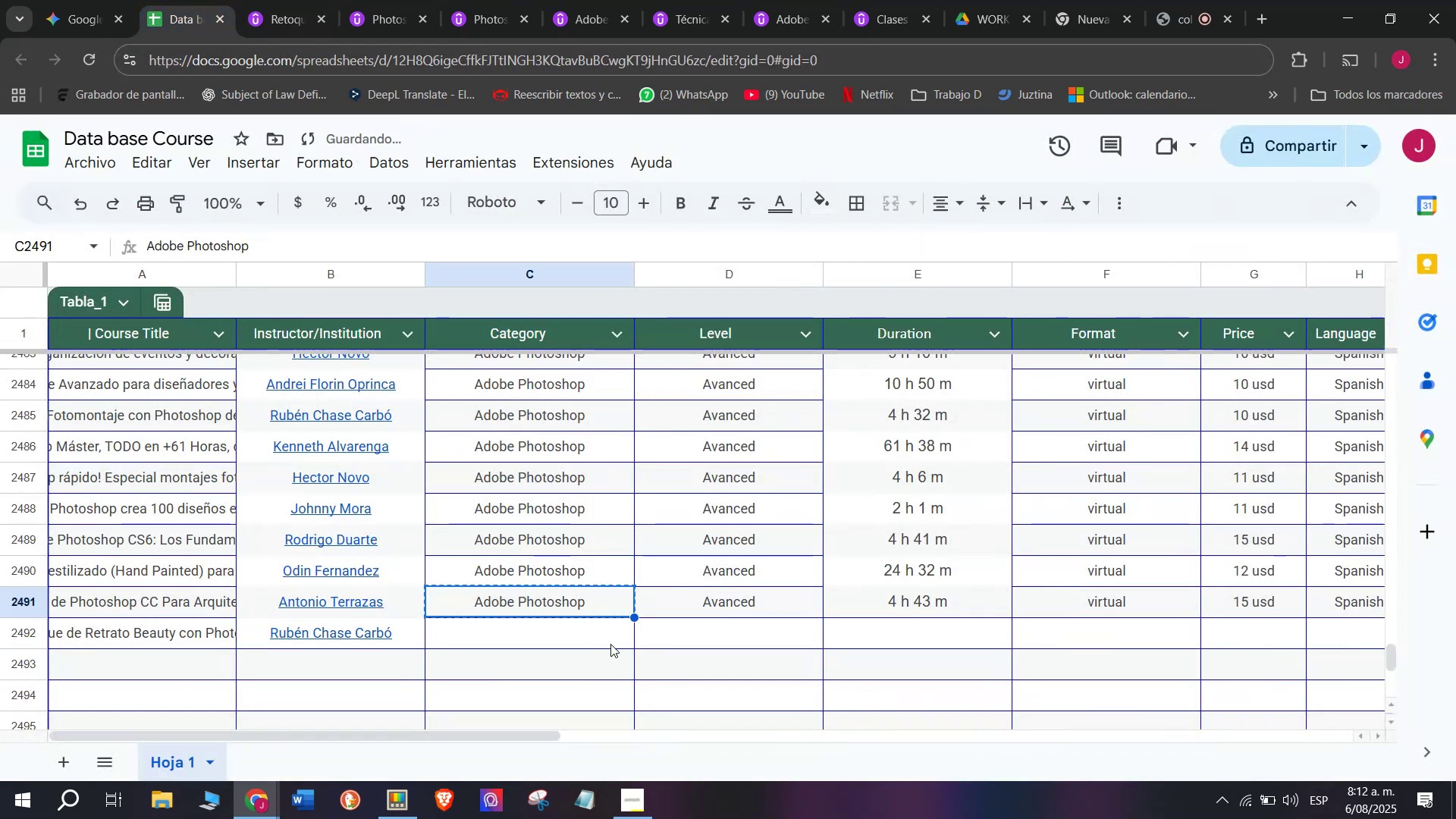 
double_click([610, 644])
 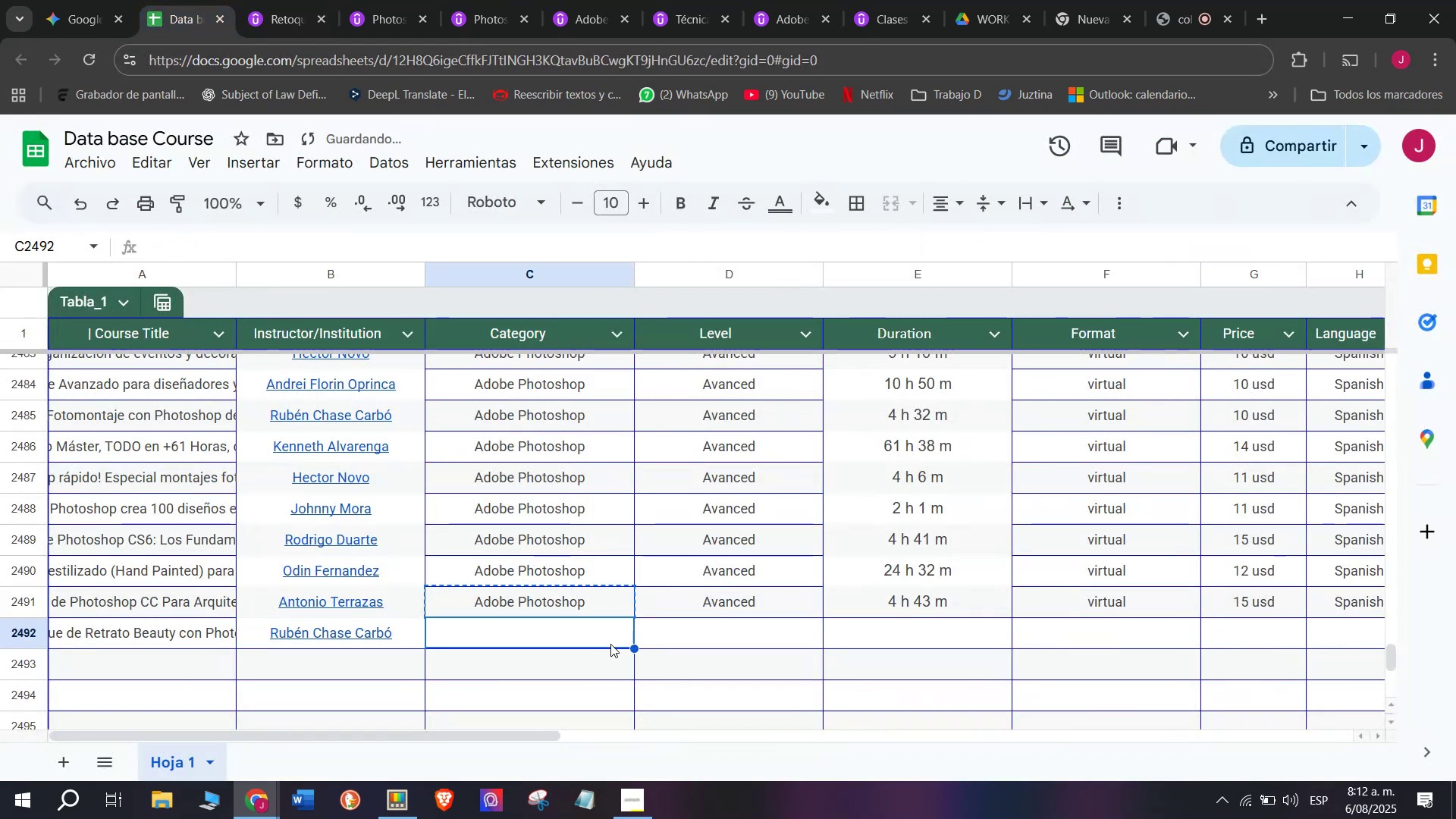 
key(Z)
 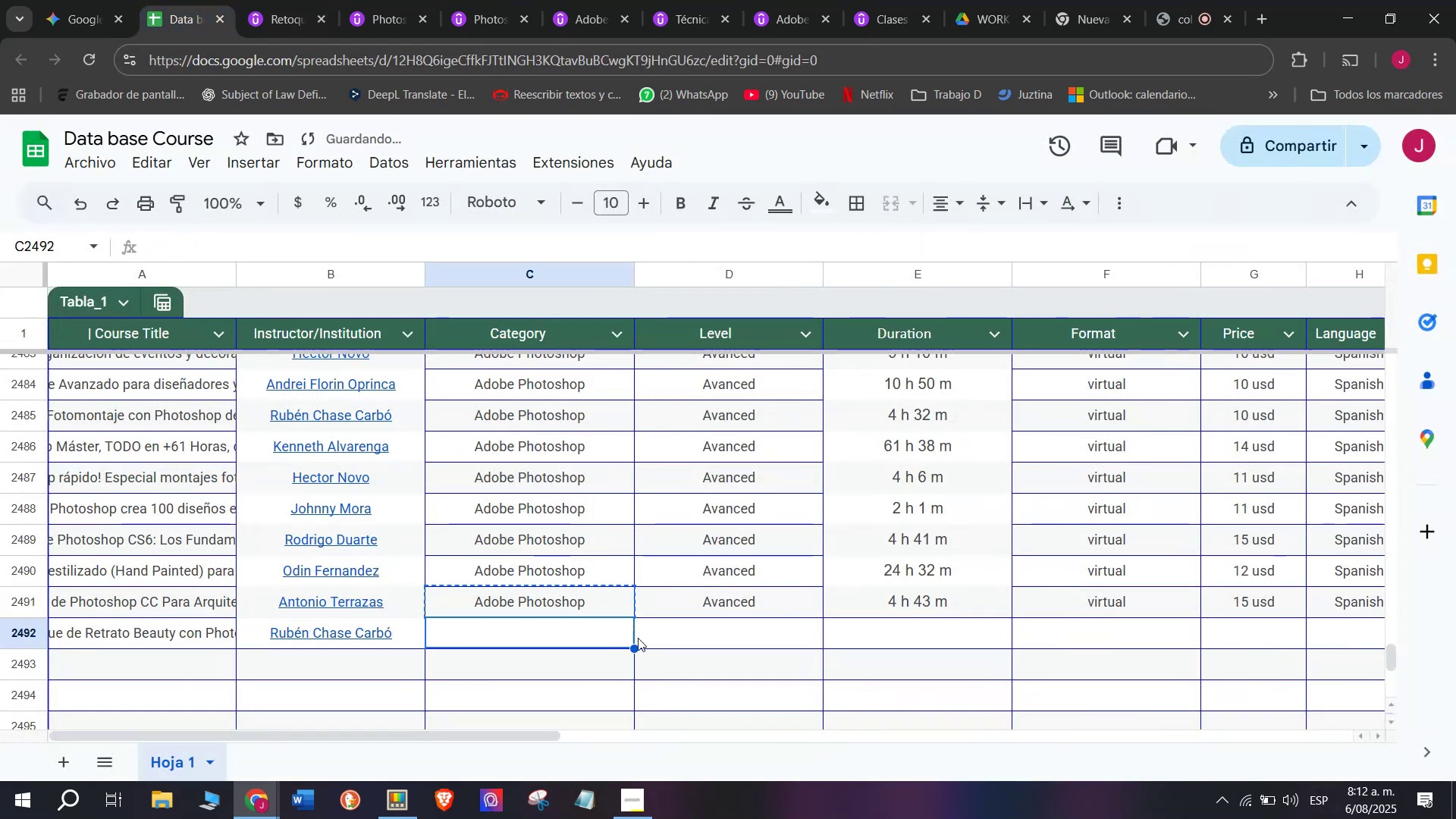 
key(Control+ControlLeft)
 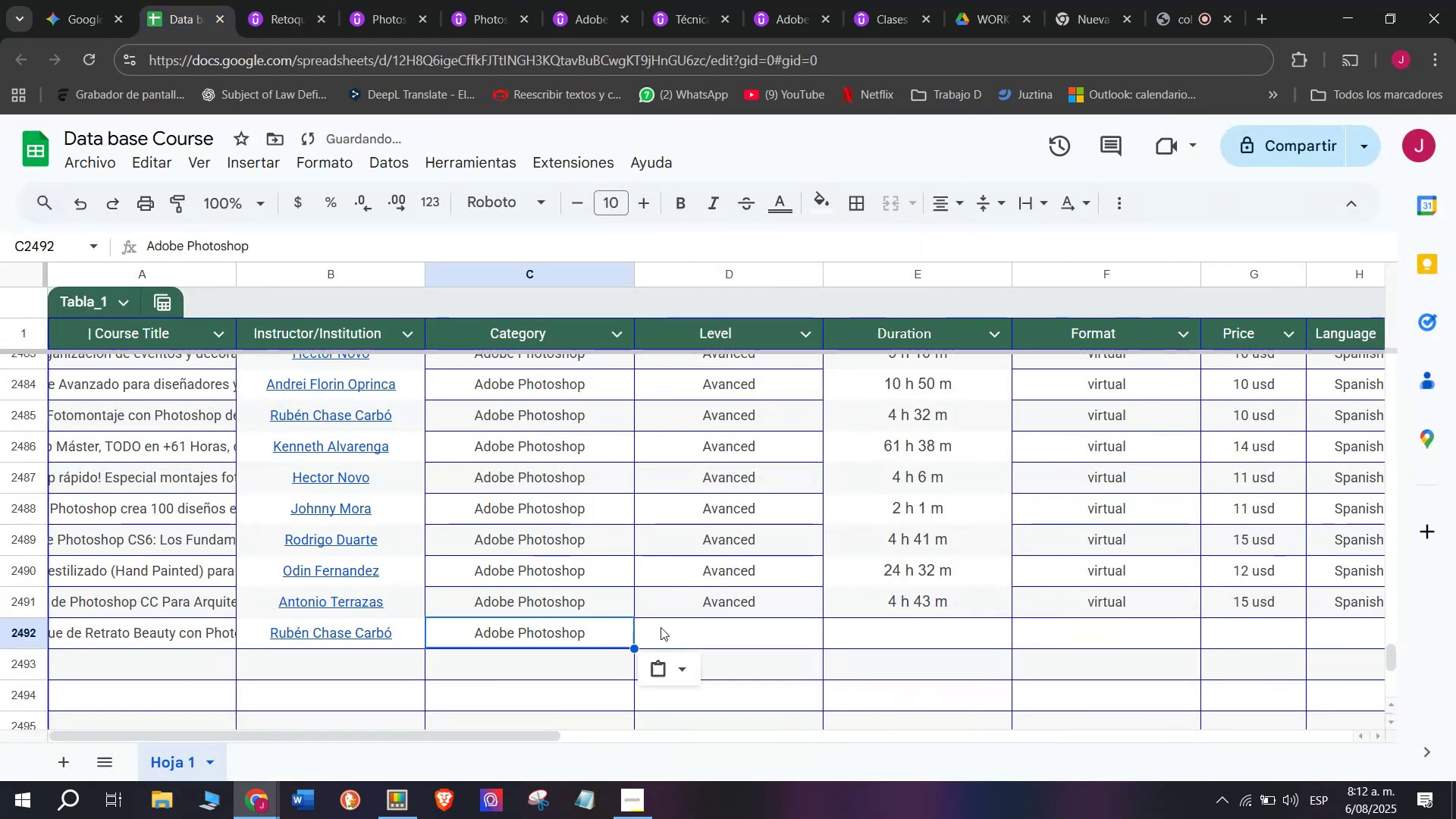 
key(Control+V)
 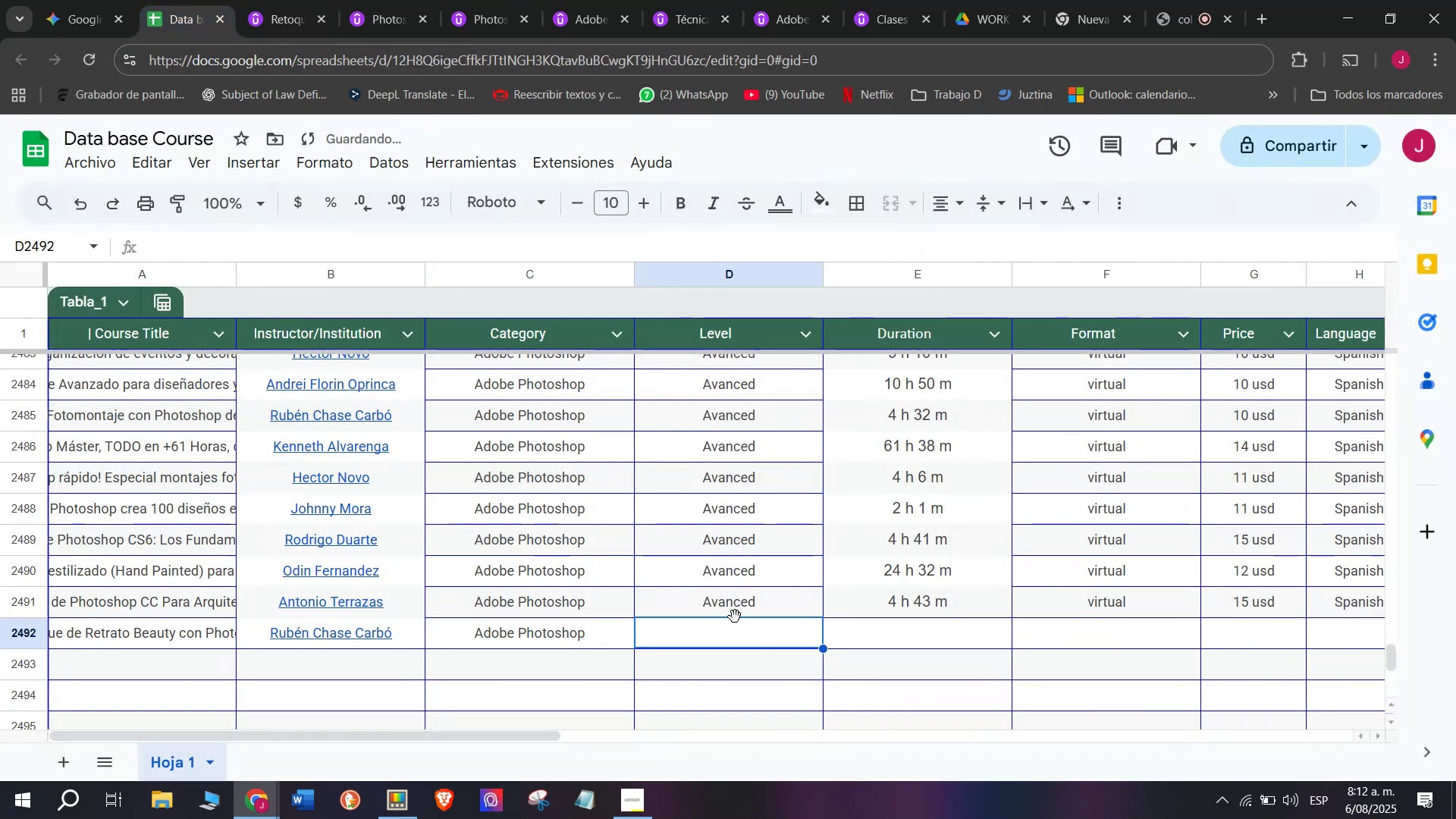 
triple_click([752, 607])
 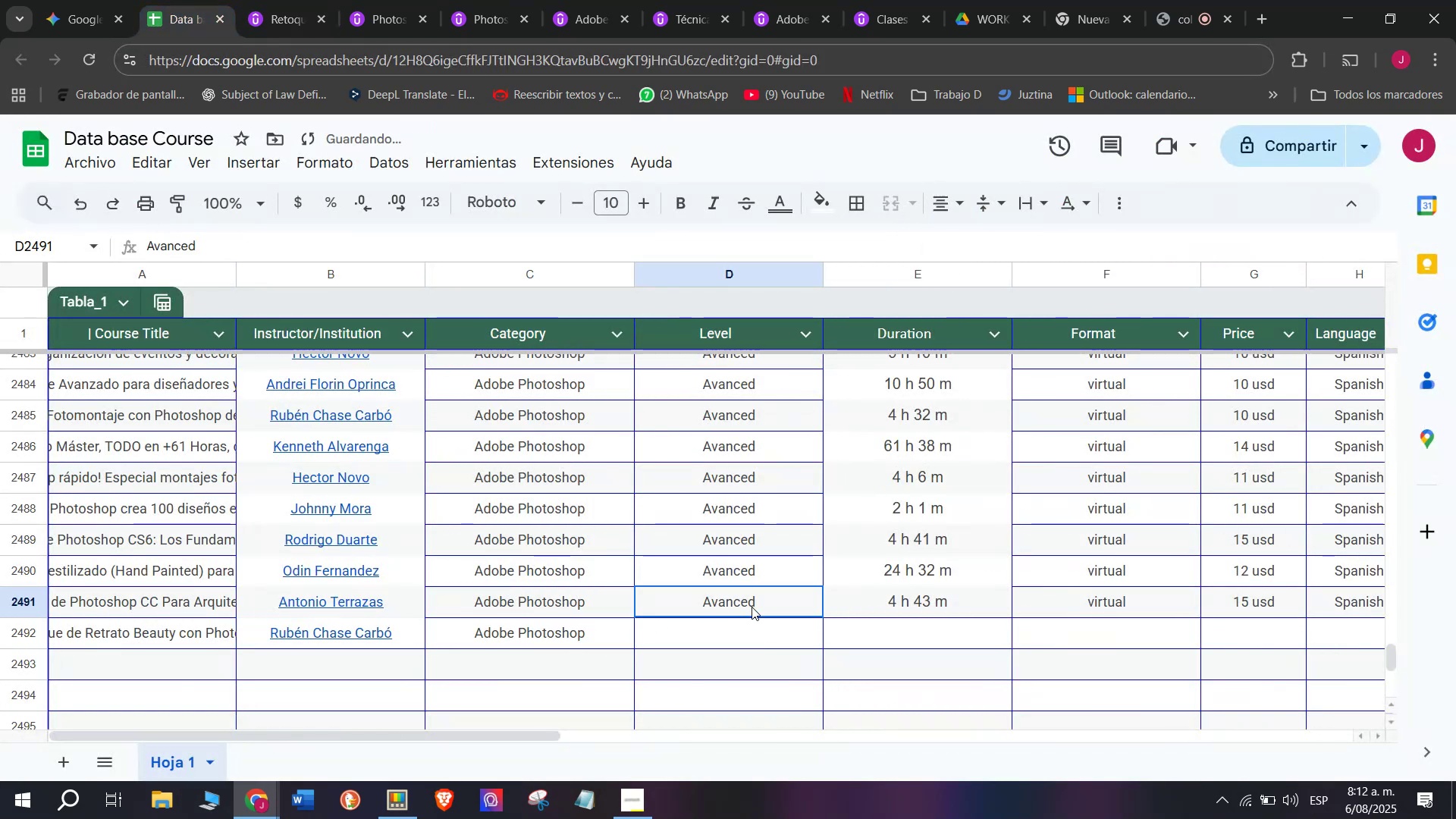 
key(Control+C)
 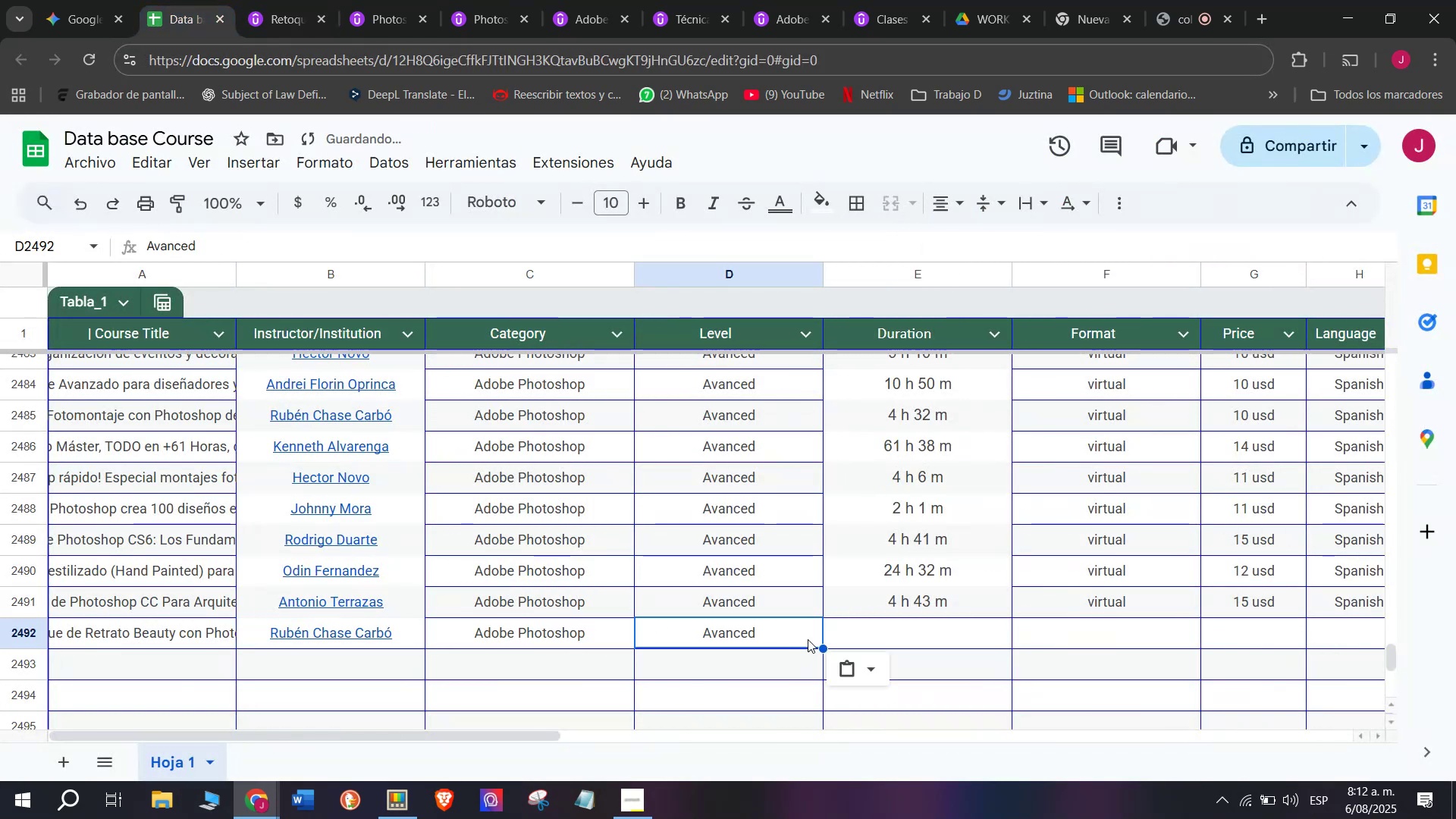 
key(Break)
 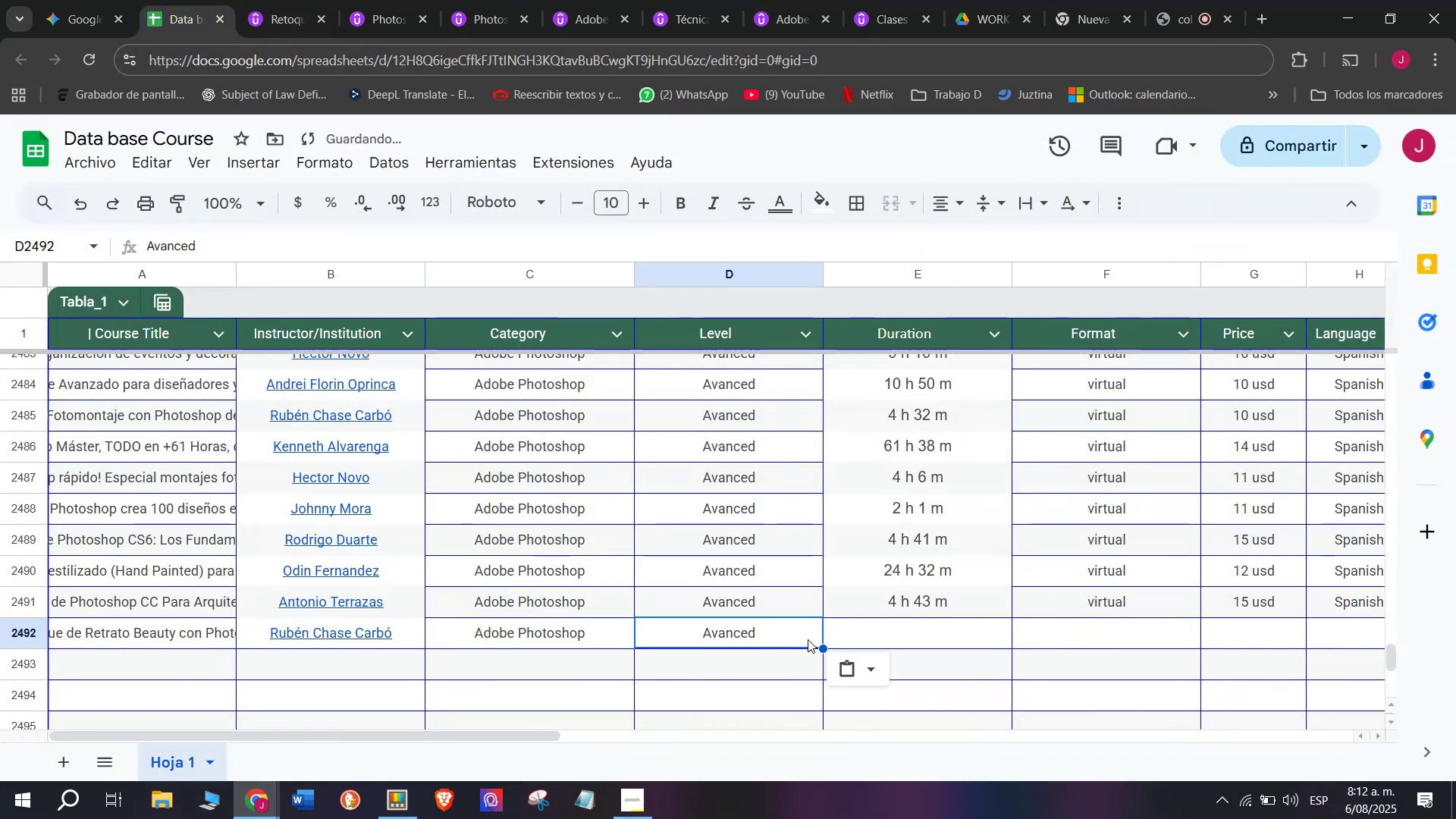 
key(Control+ControlLeft)
 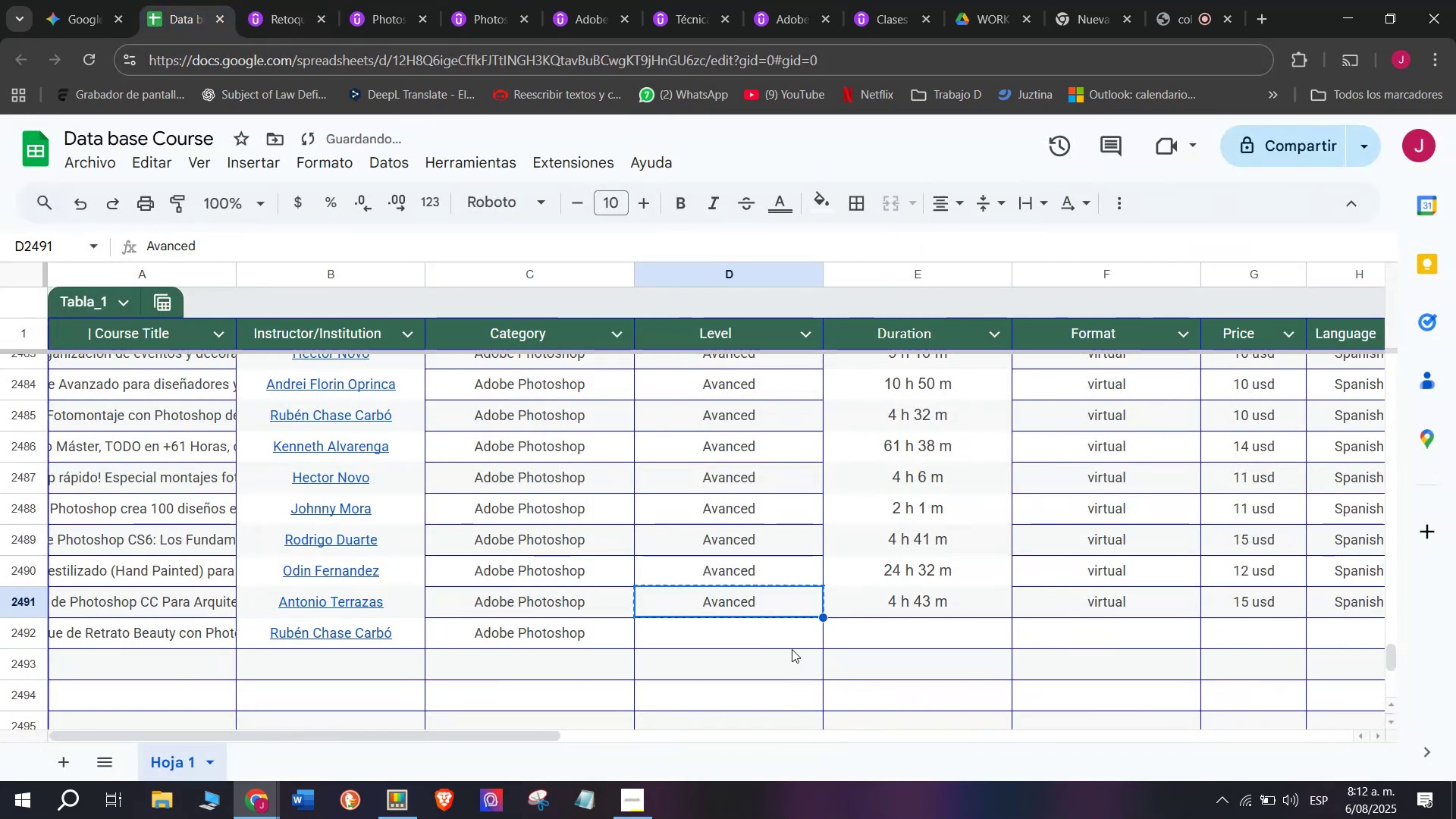 
triple_click([792, 649])
 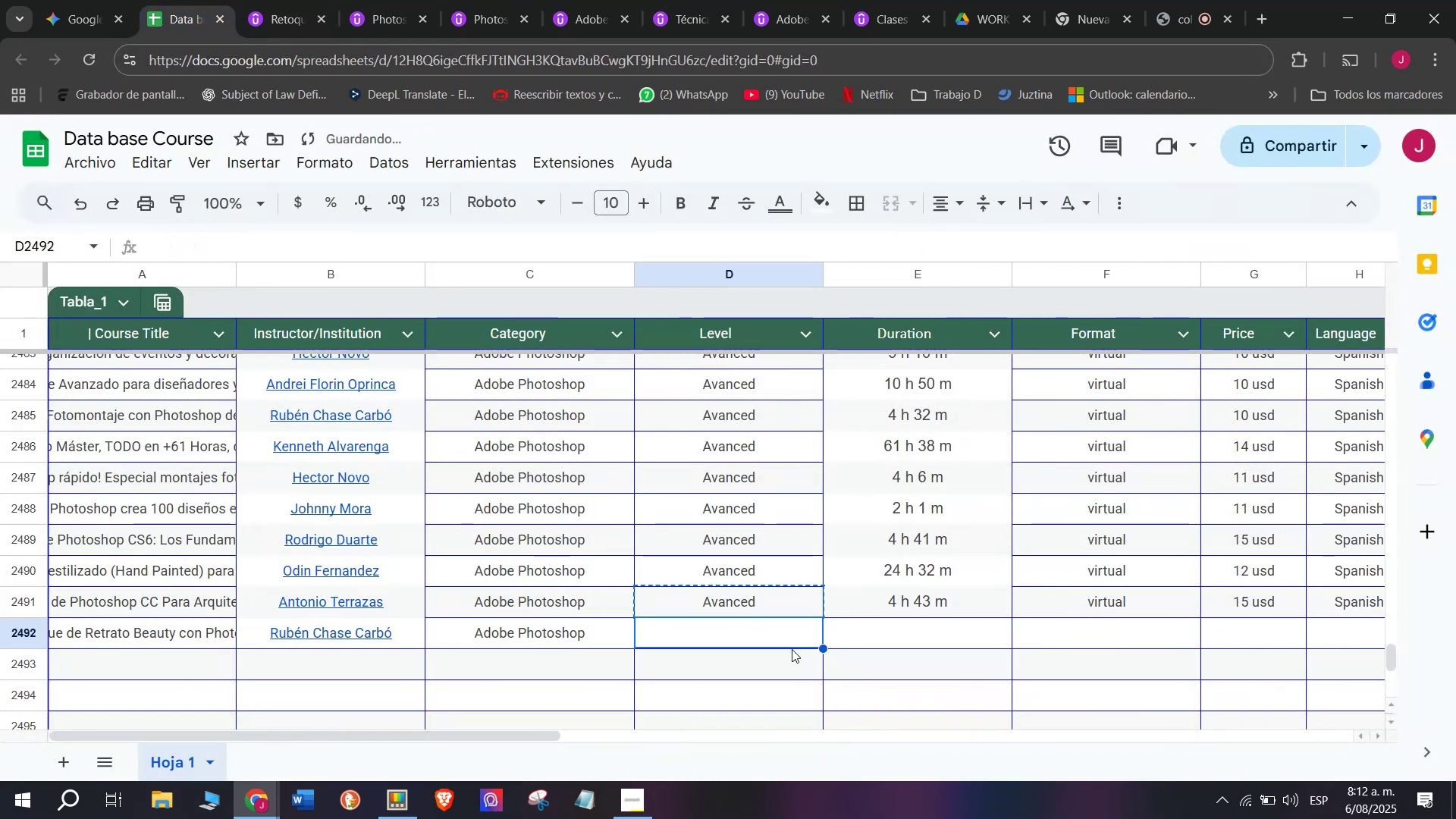 
key(Control+ControlLeft)
 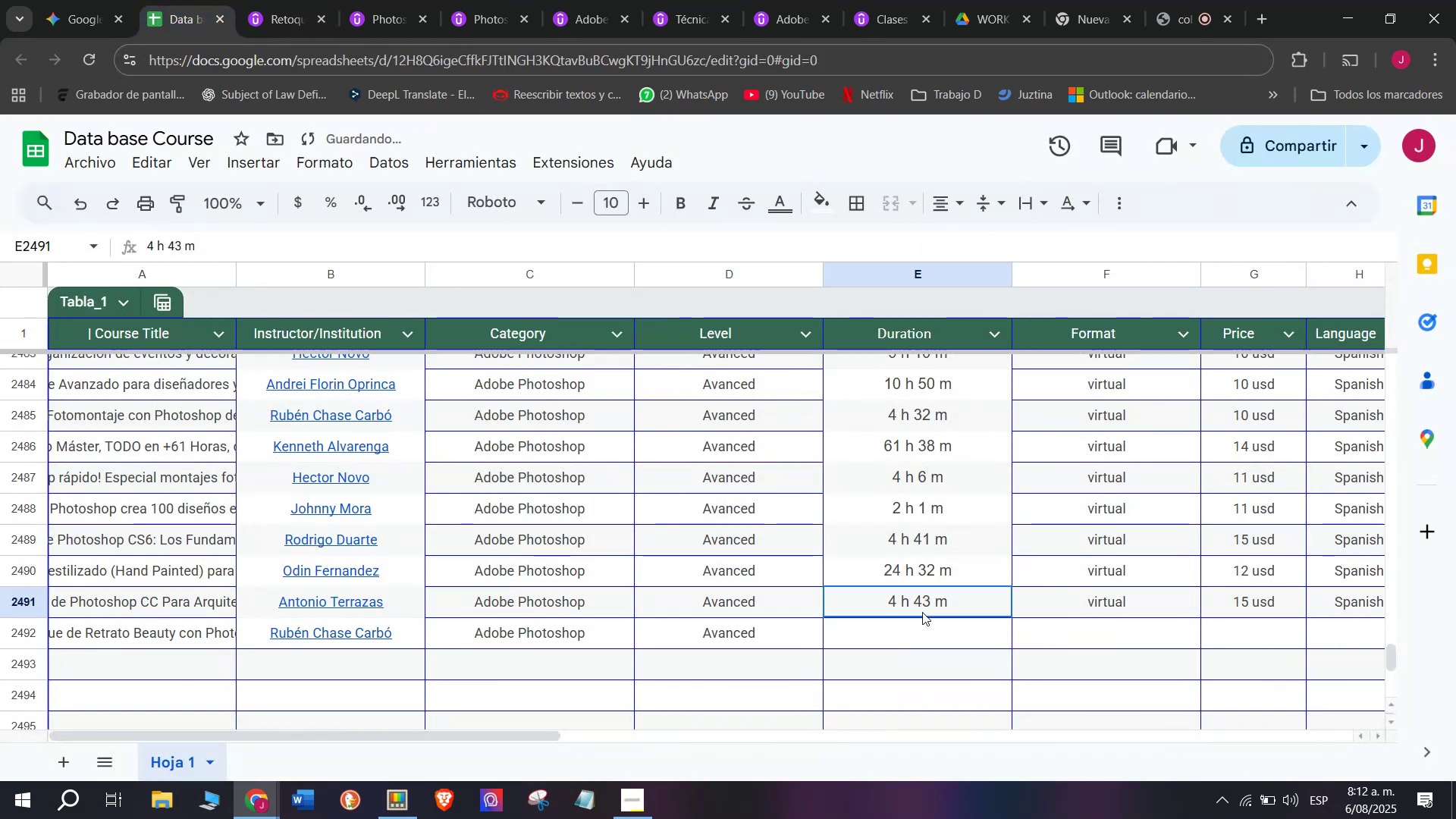 
key(Z)
 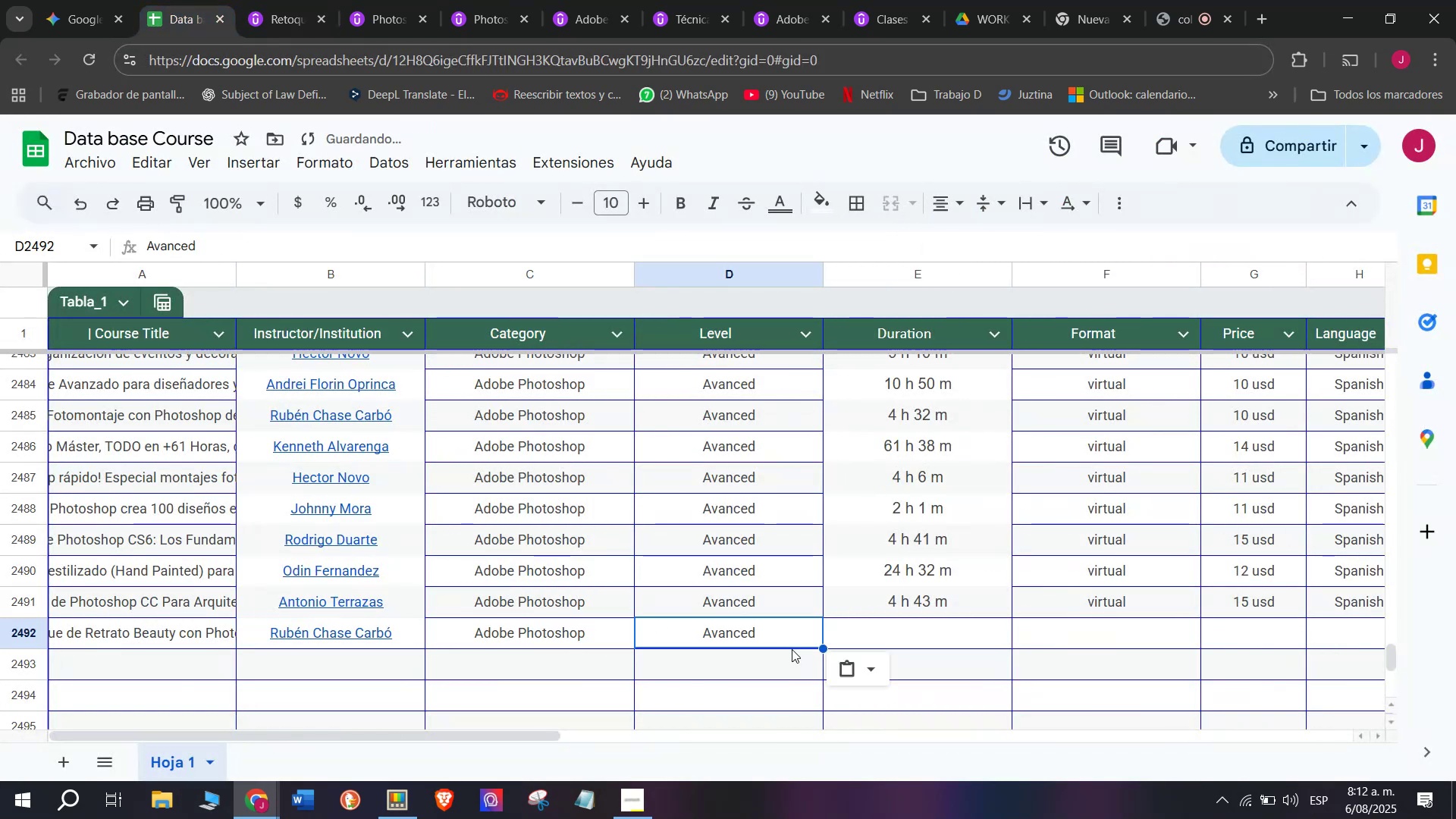 
key(Control+V)
 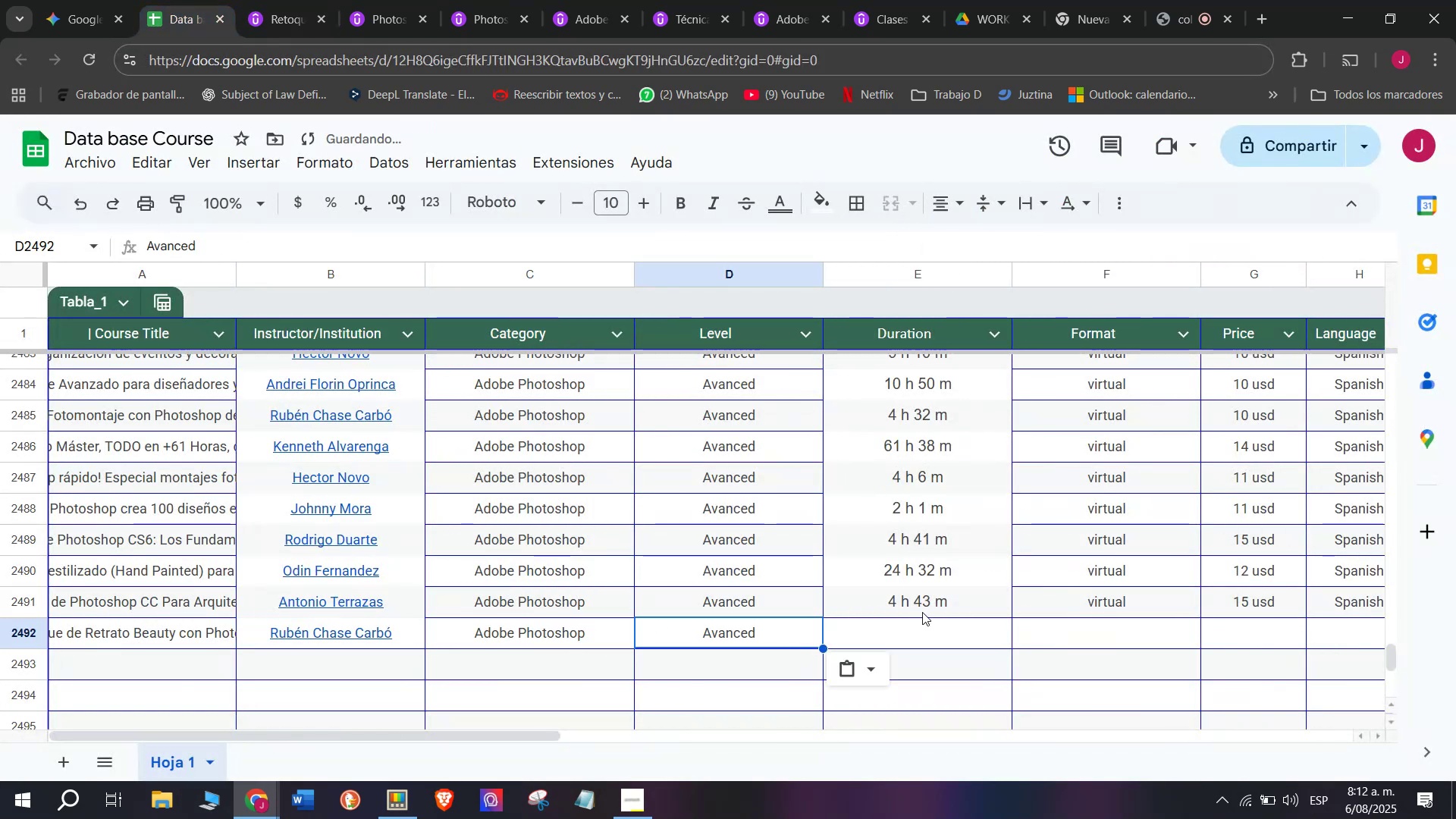 
left_click([922, 612])
 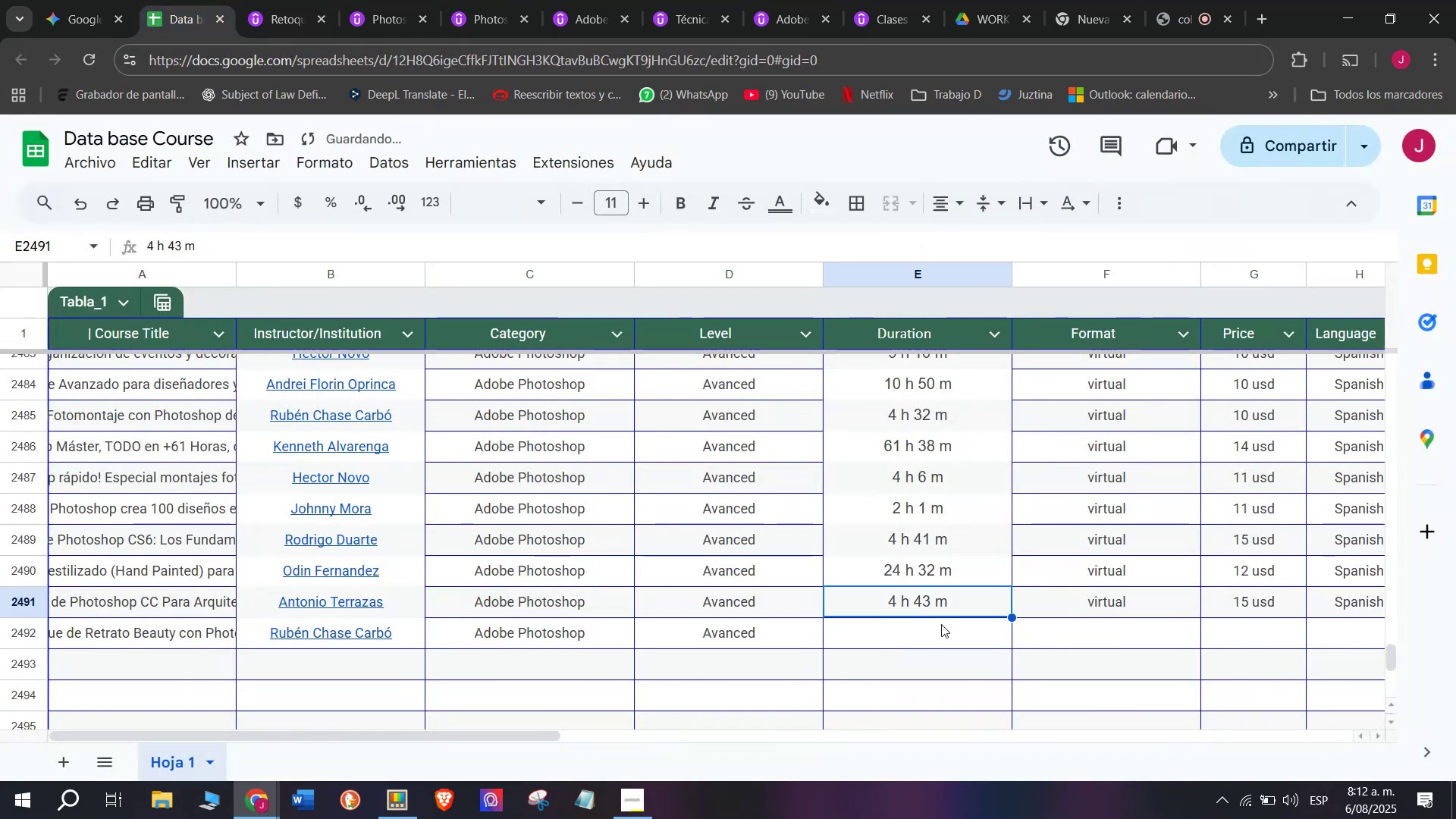 
left_click([941, 624])
 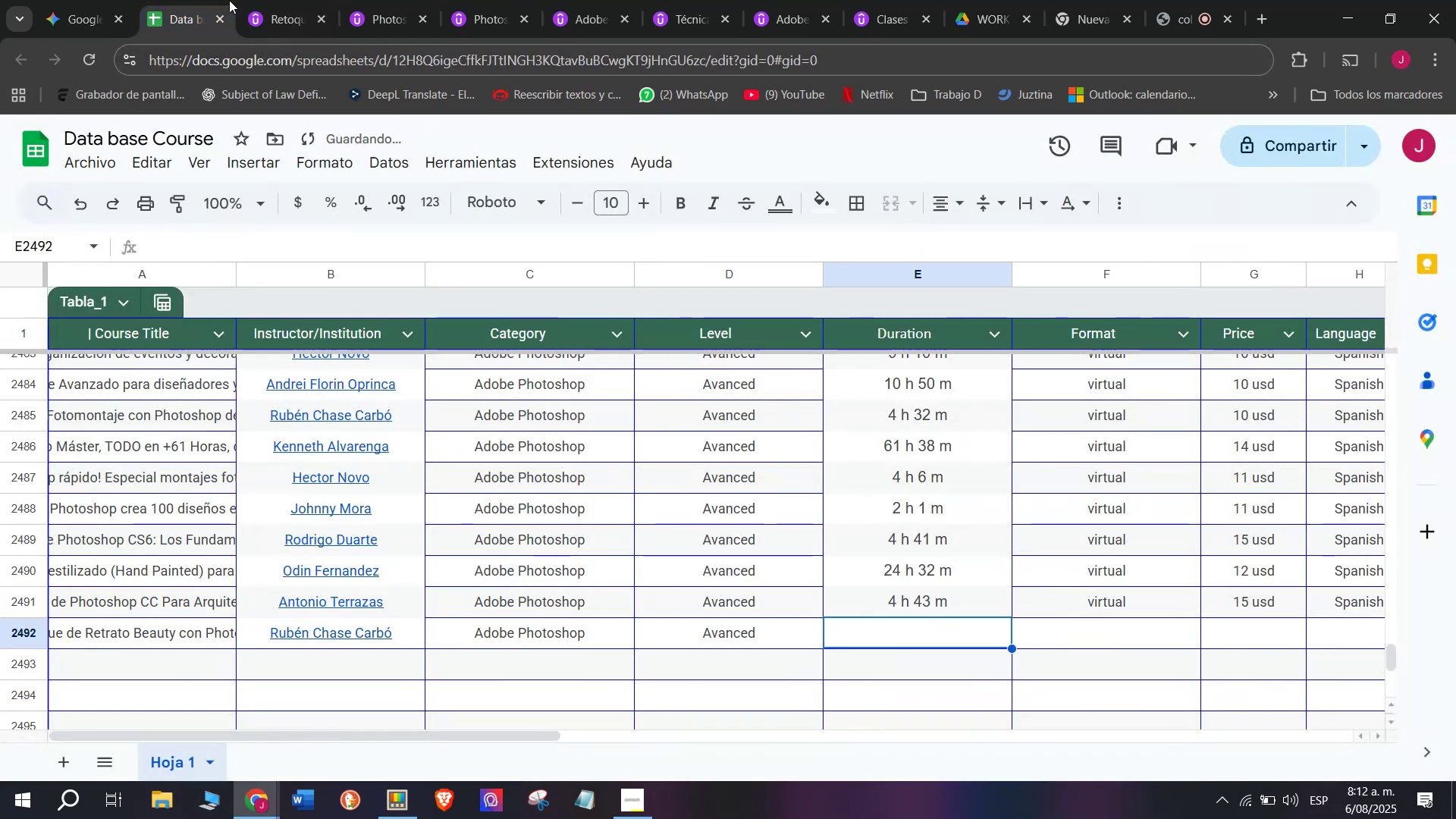 
left_click([280, 0])
 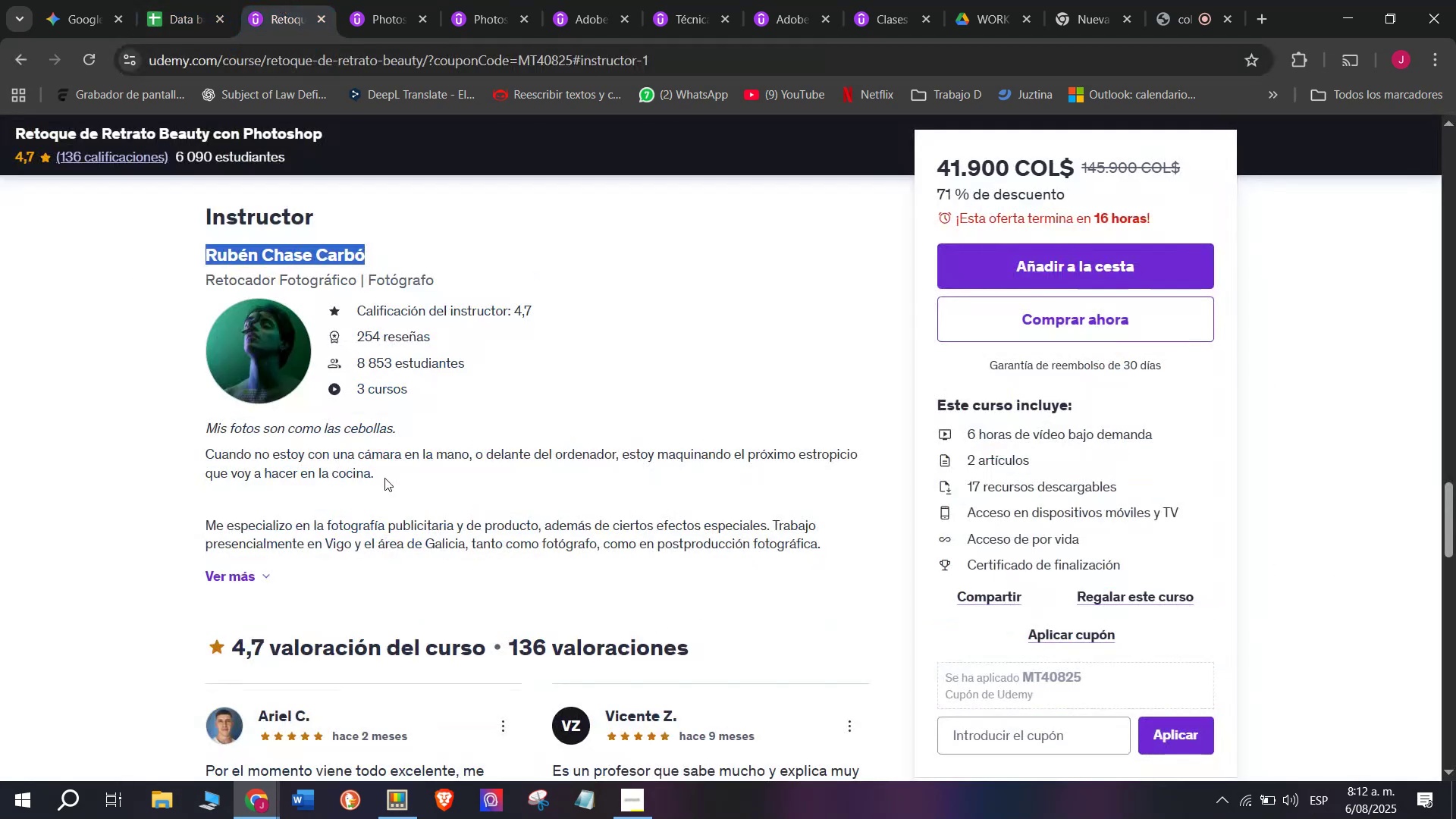 
scroll: coordinate [399, 574], scroll_direction: up, amount: 9.0
 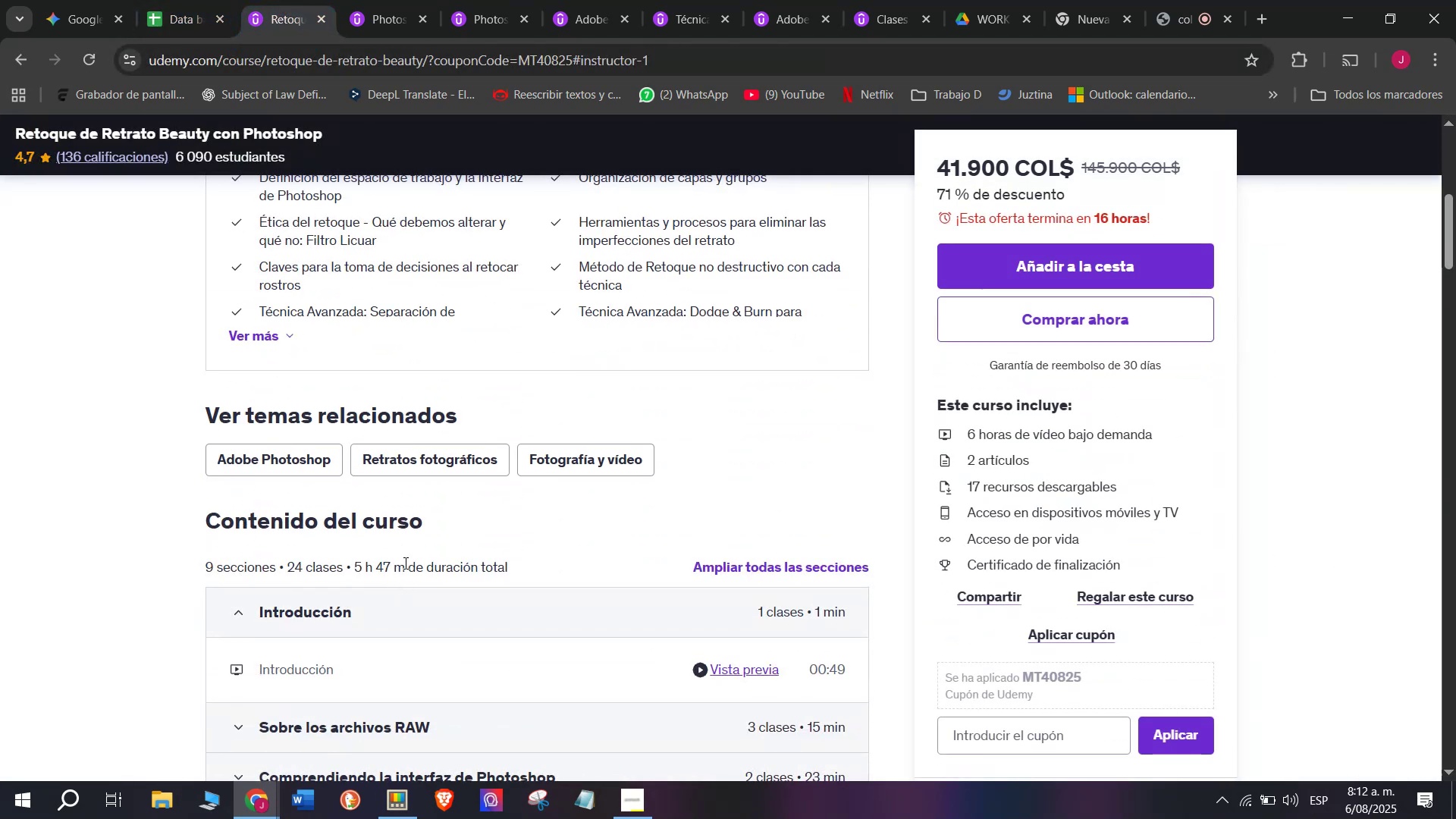 
left_click_drag(start_coordinate=[406, 556], to_coordinate=[354, 569])
 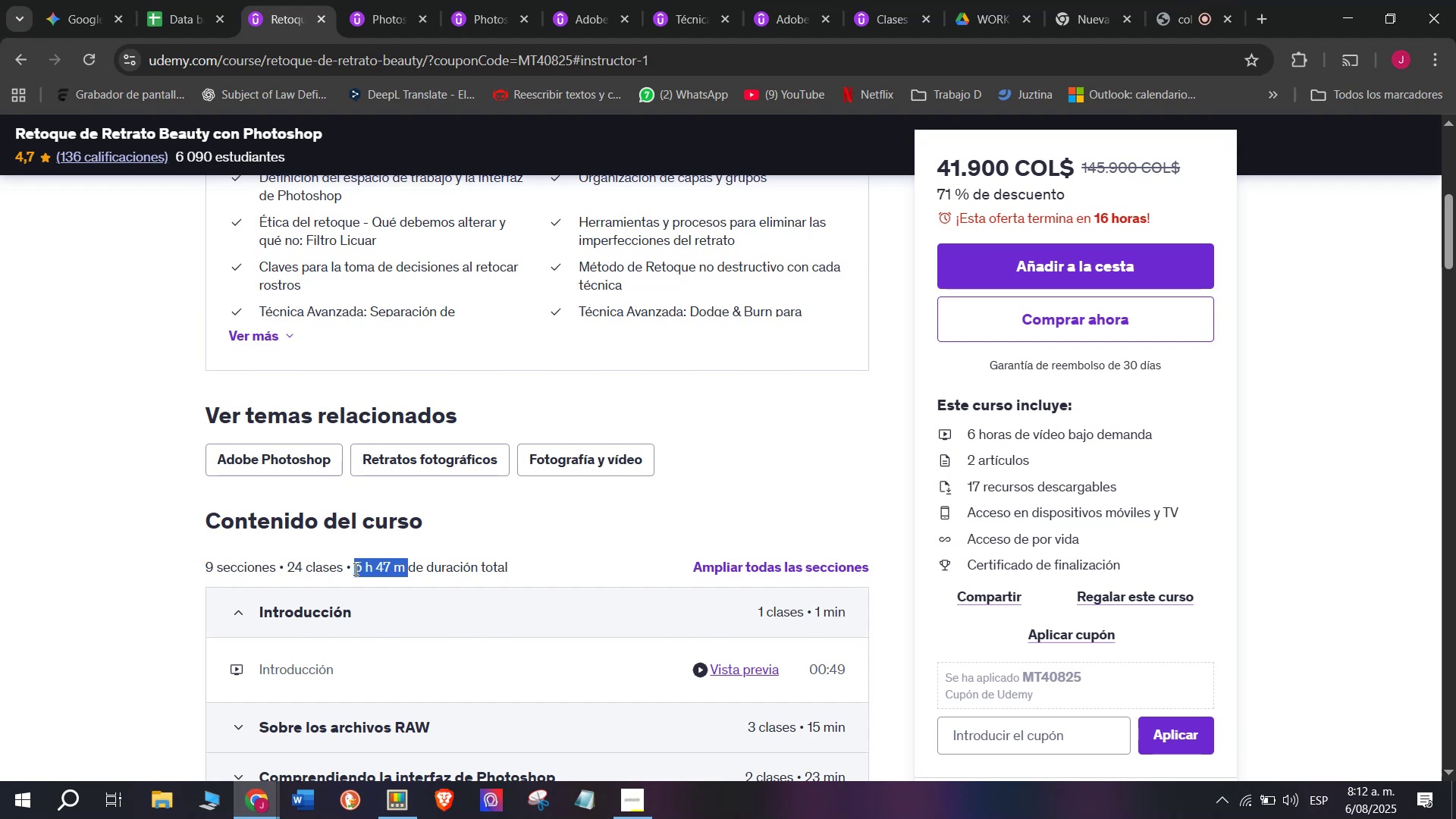 
key(Control+ControlLeft)
 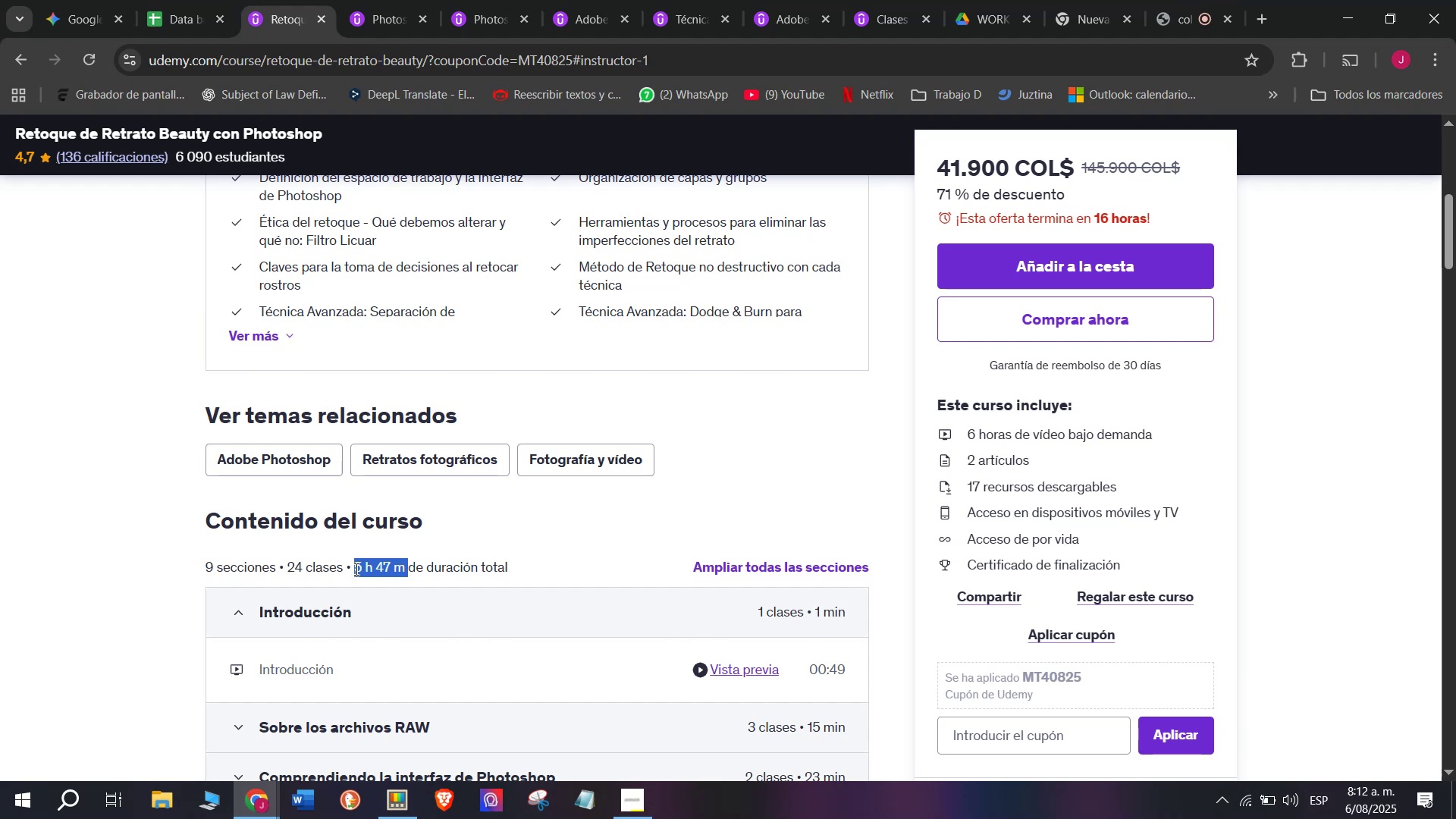 
key(Break)
 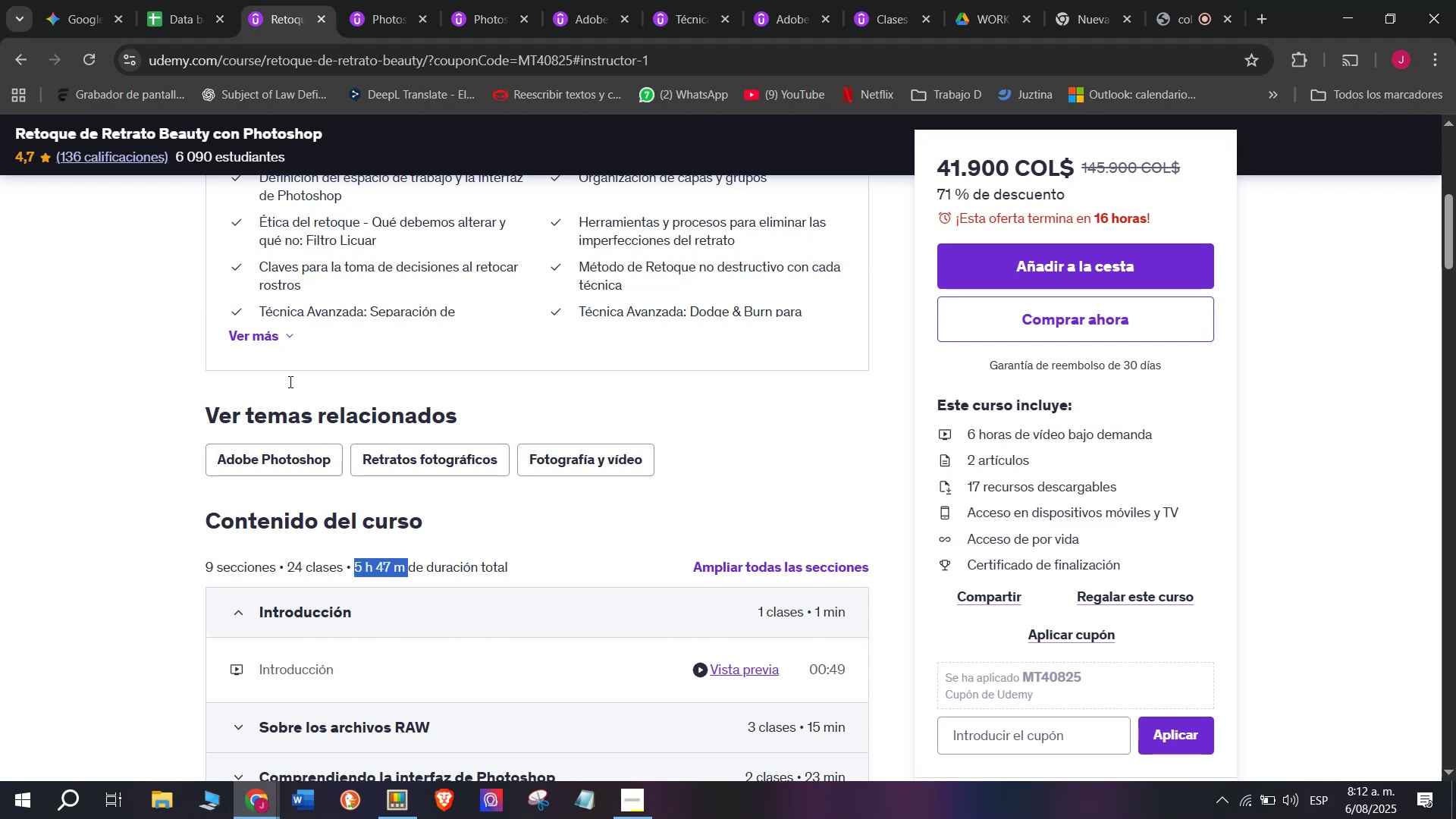 
key(Control+C)
 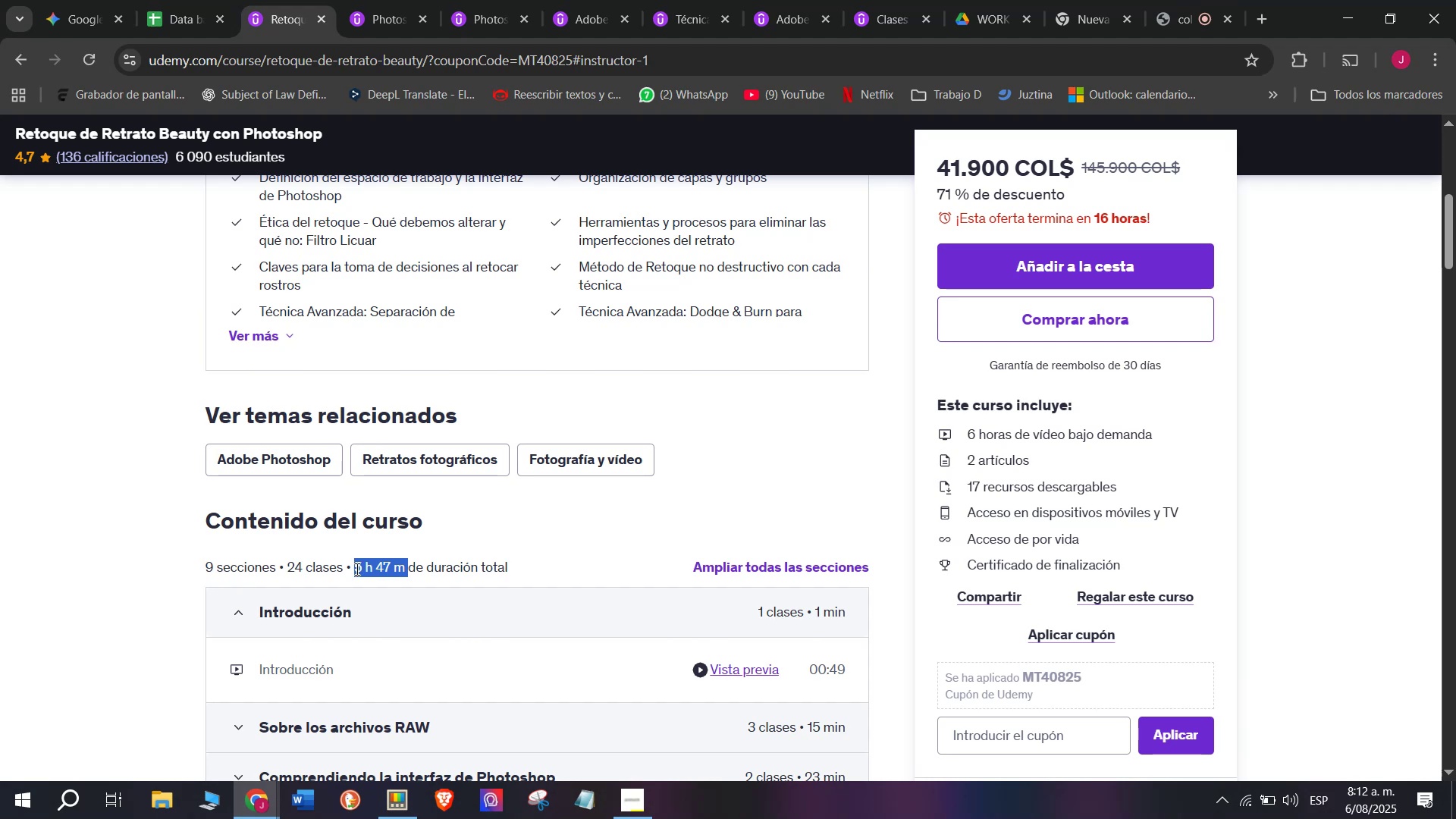 
key(Control+ControlLeft)
 